 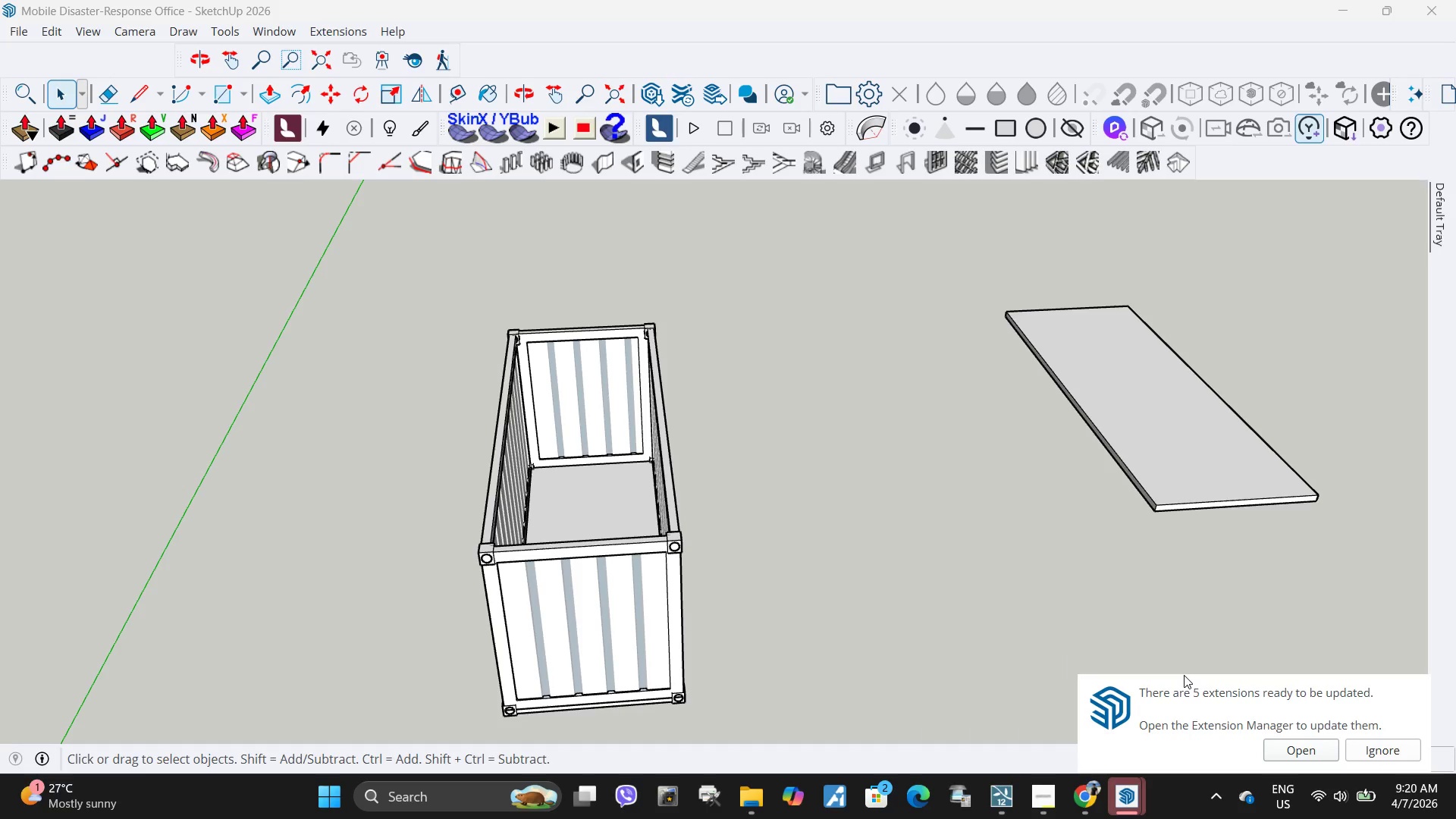 
left_click([1401, 752])
 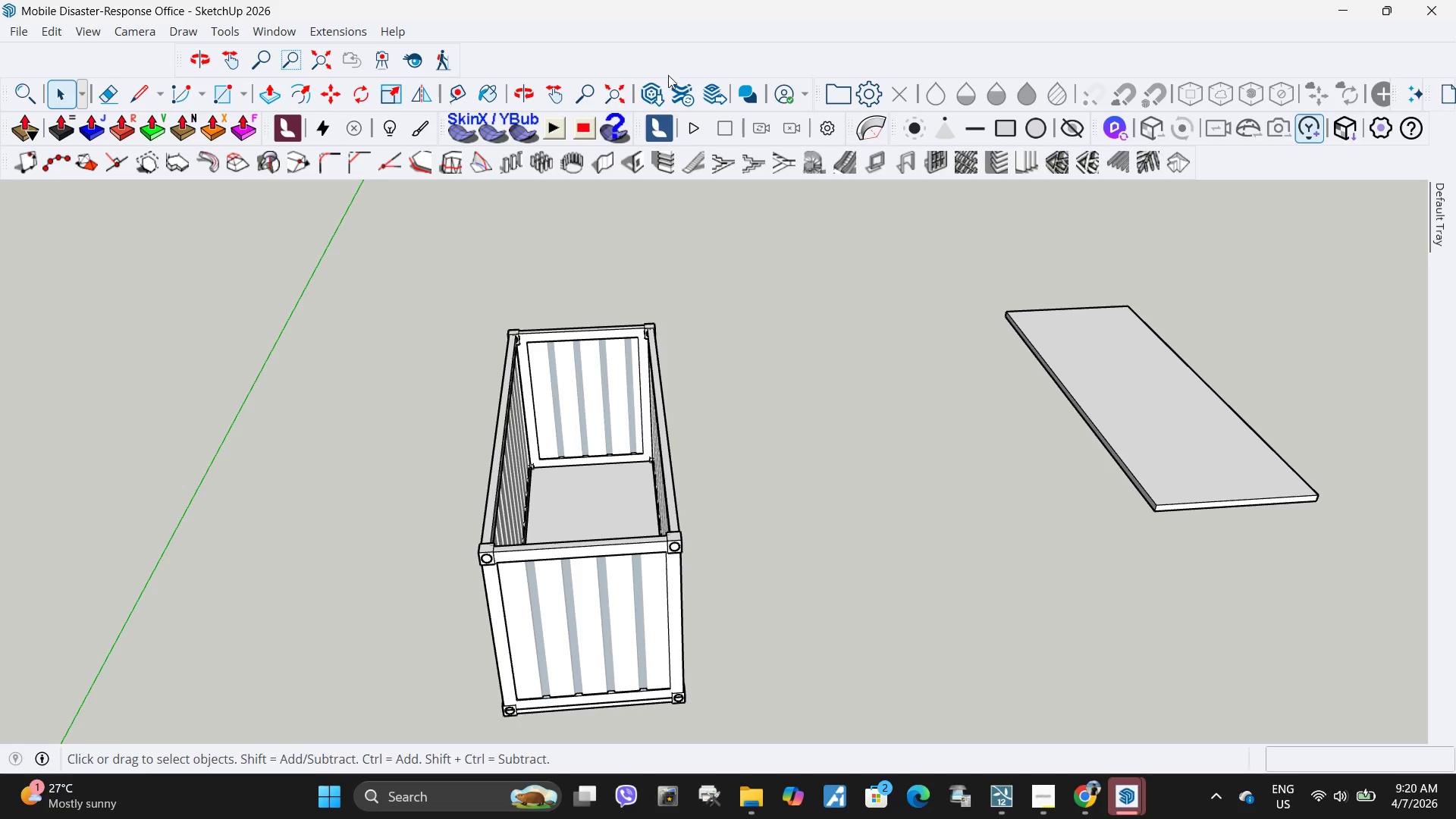 
left_click([657, 89])
 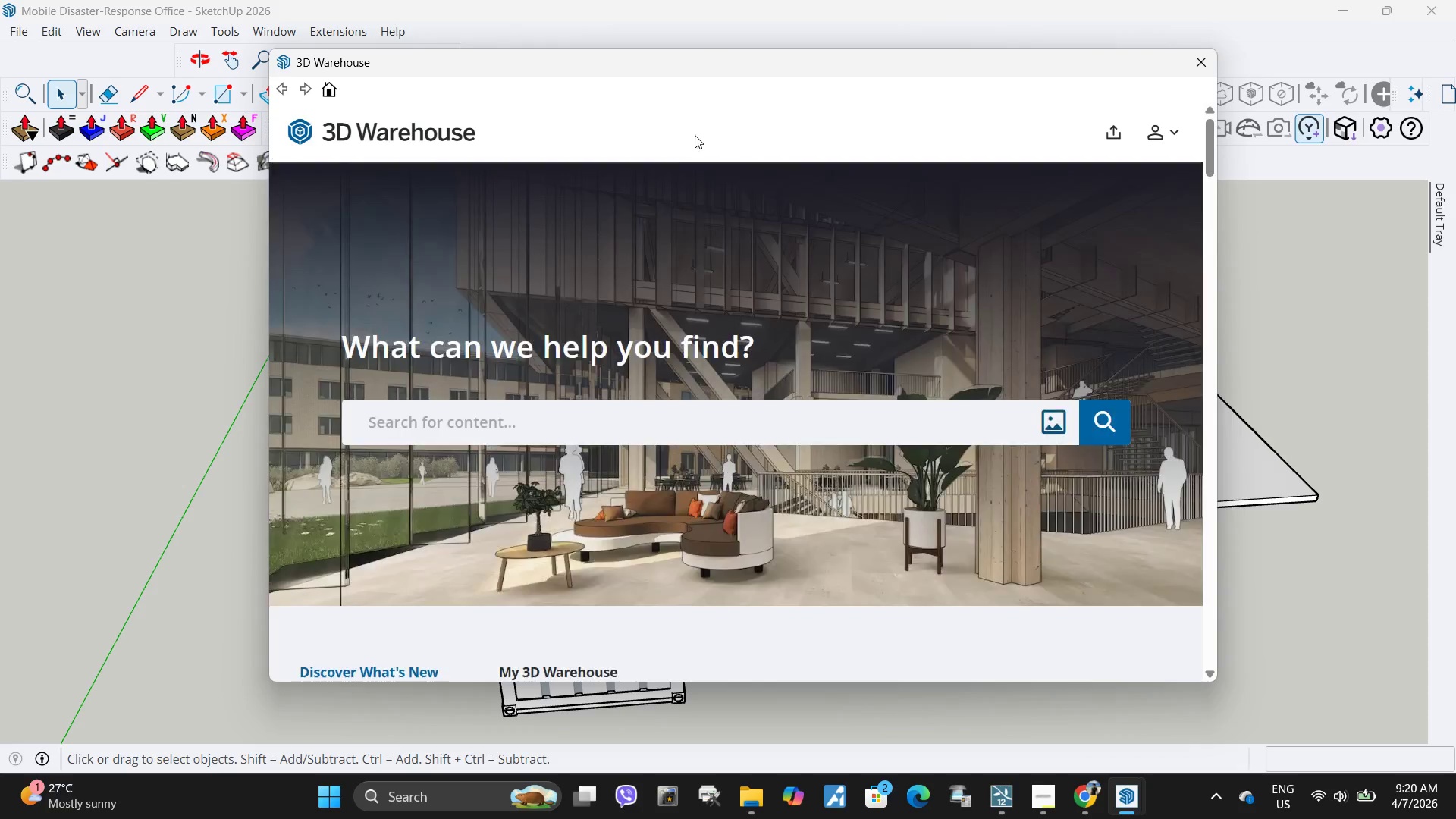 
key(Control+ControlLeft)
 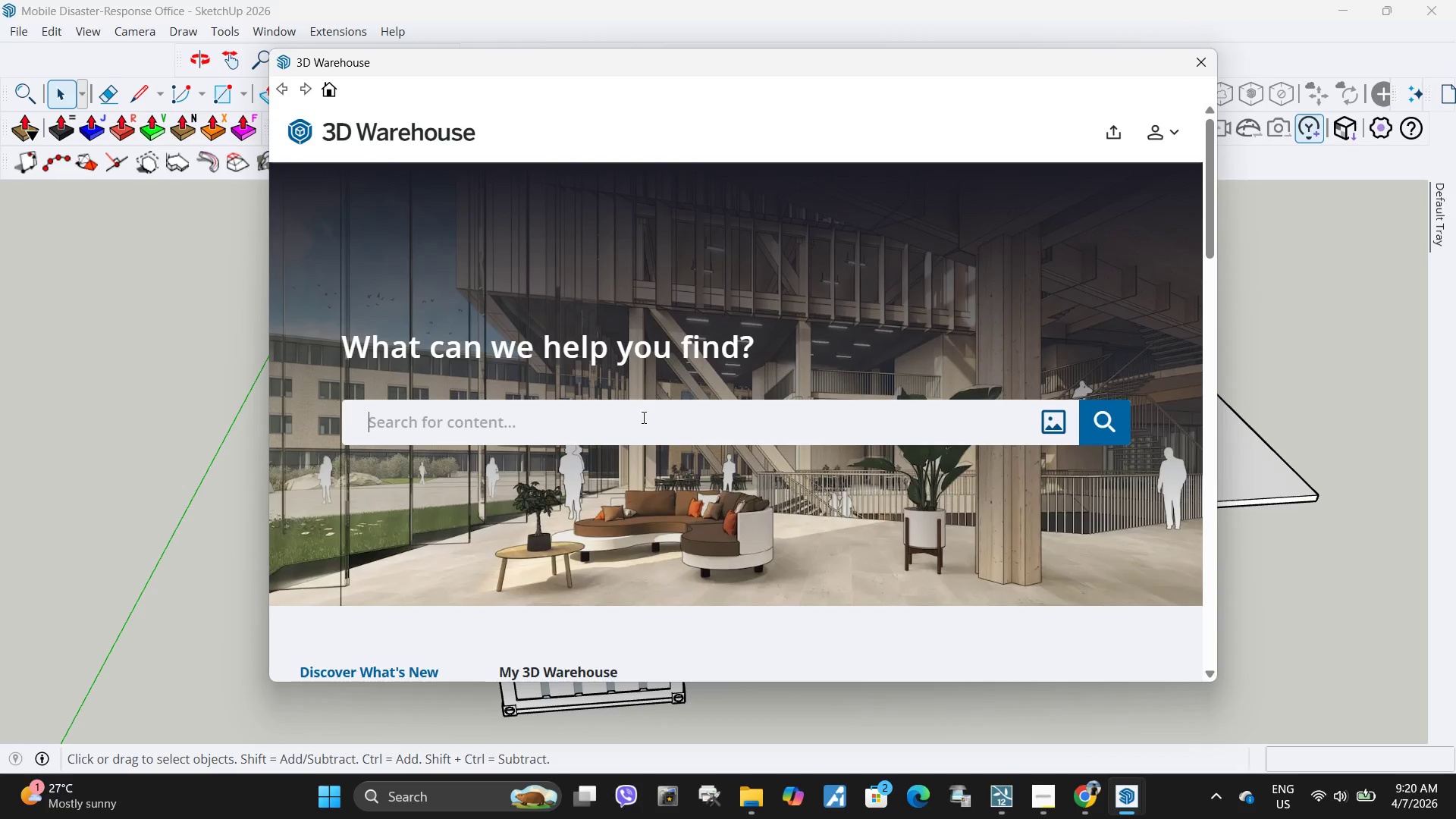 
key(Control+V)
 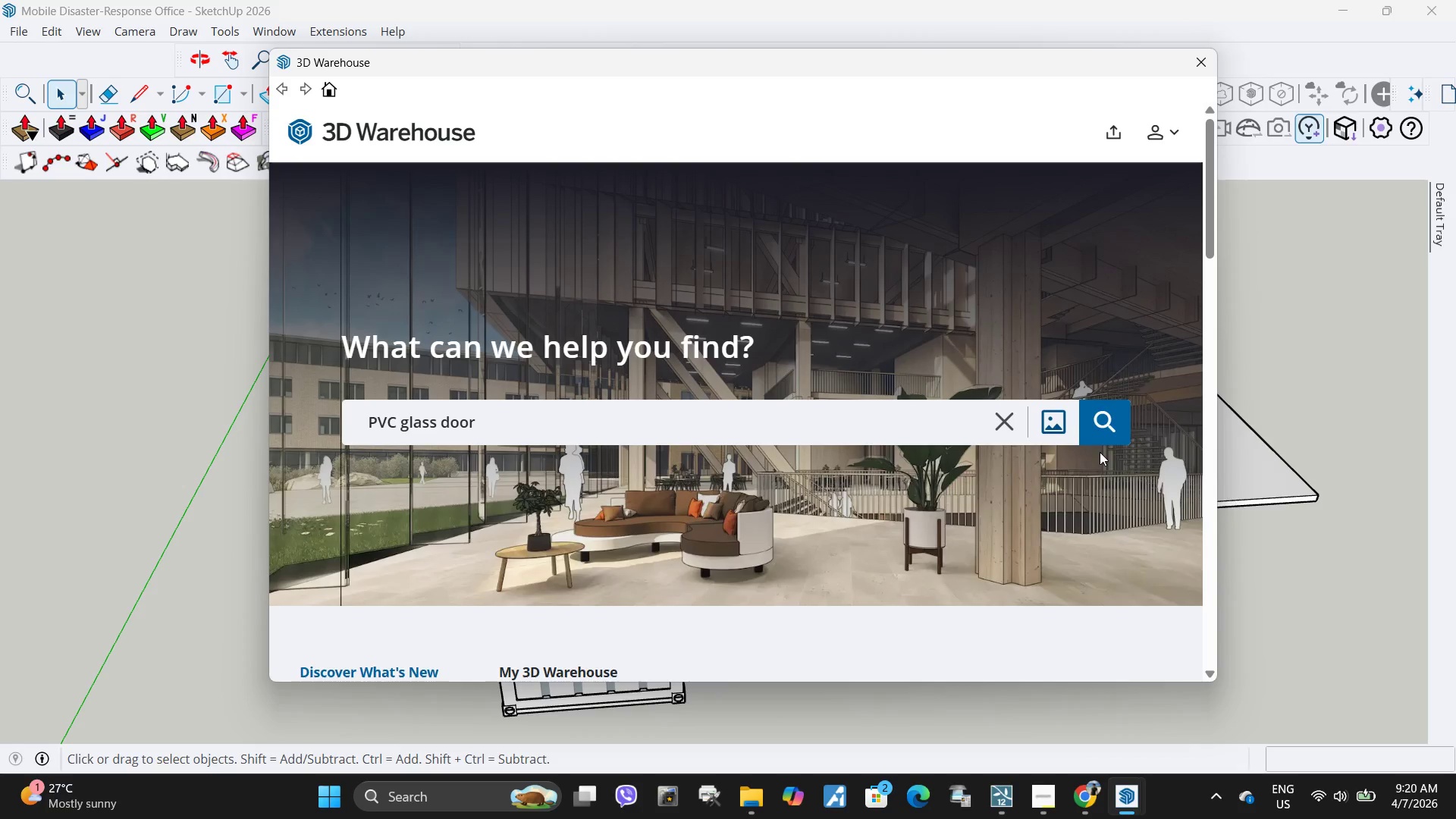 
left_click([1097, 425])
 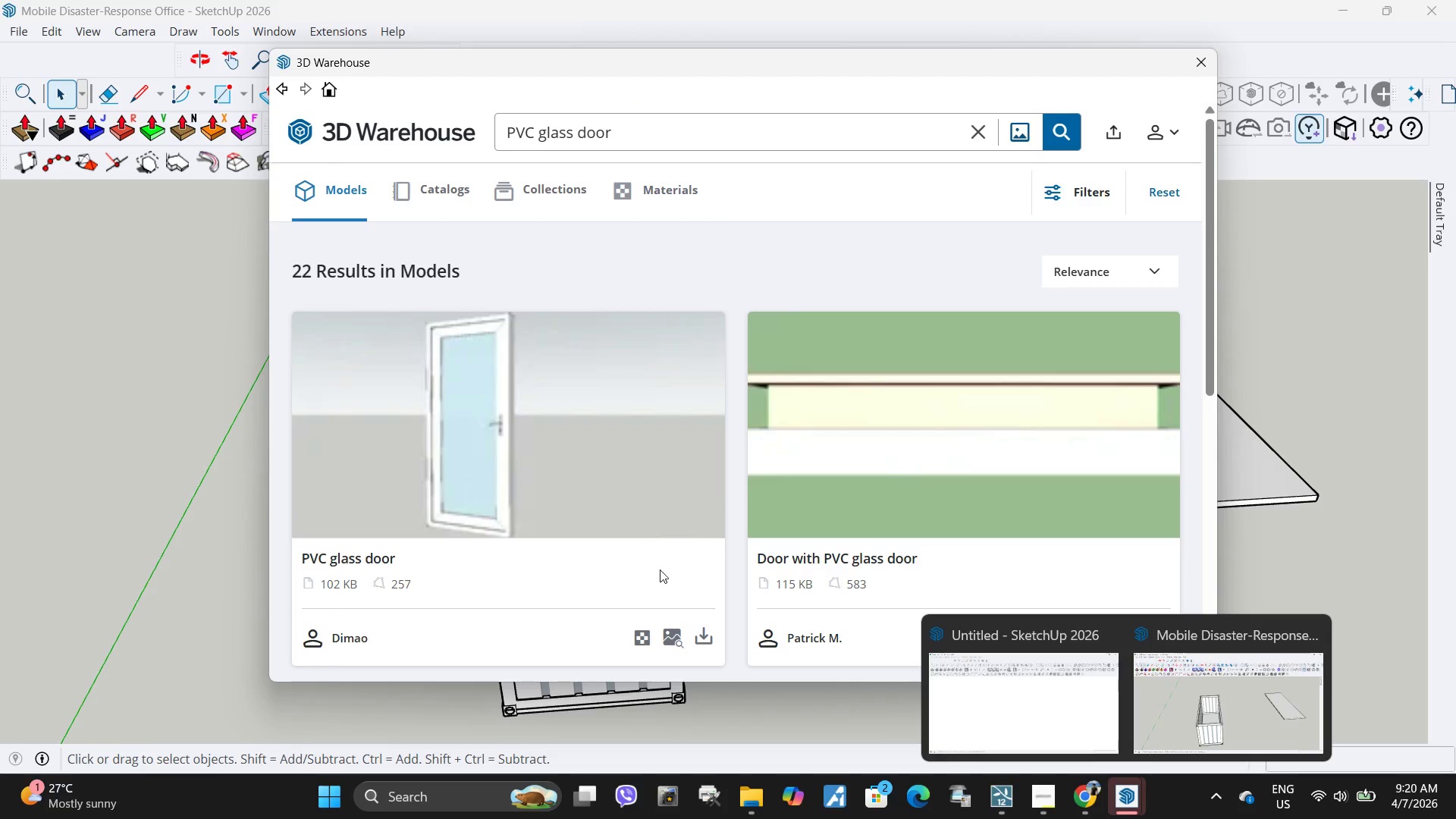 
double_click([711, 640])
 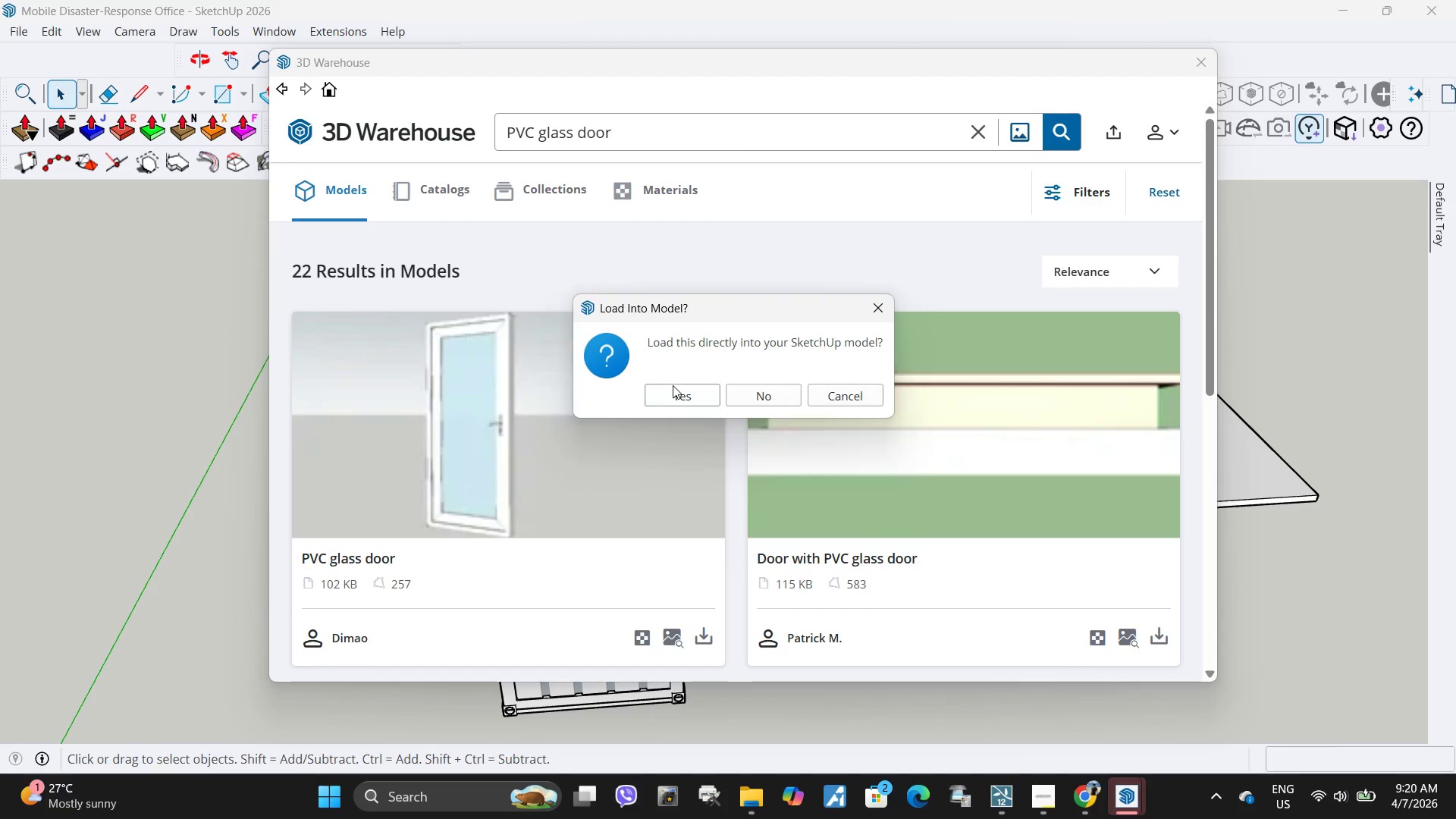 
left_click([679, 400])
 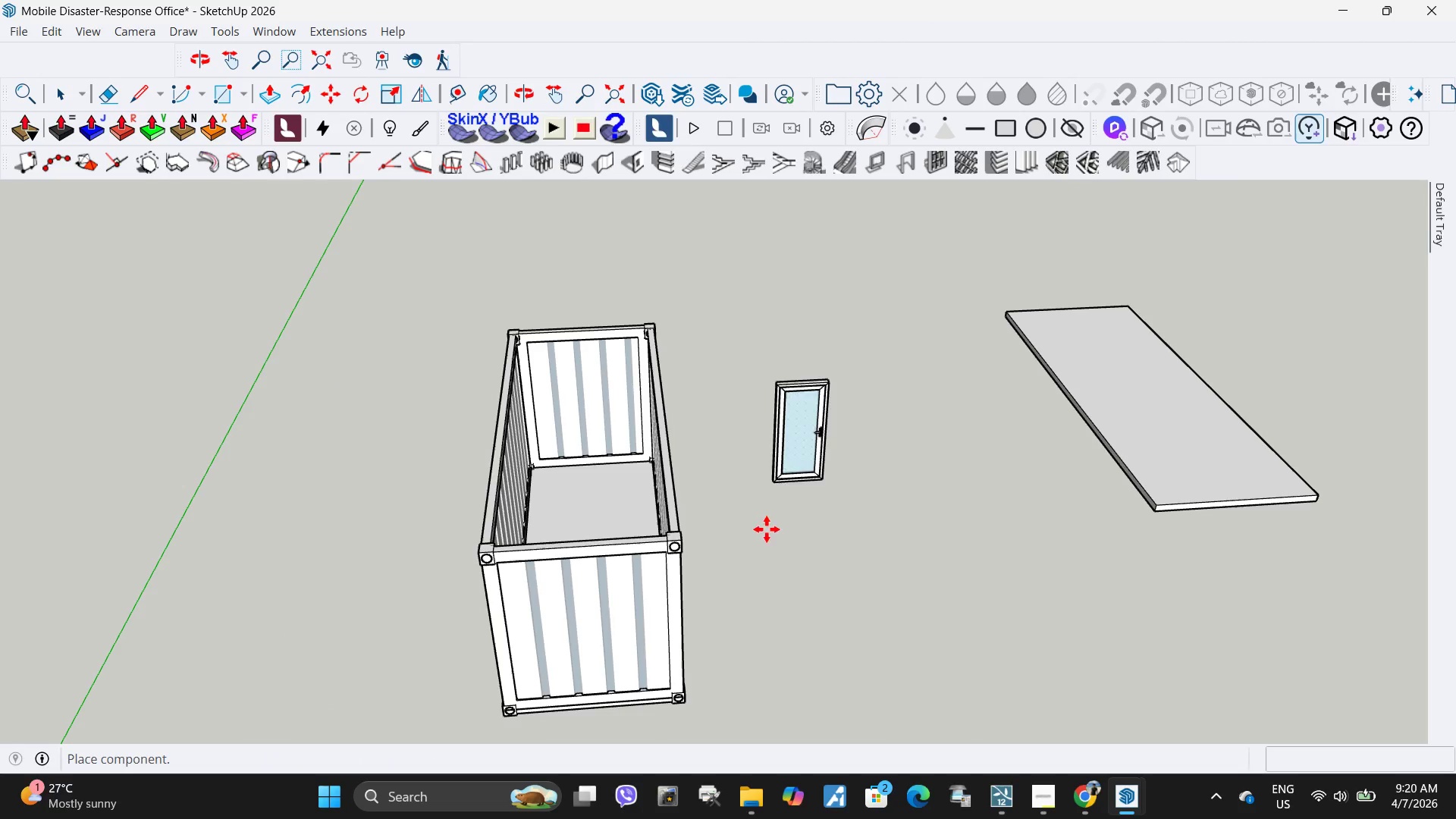 
left_click([745, 659])
 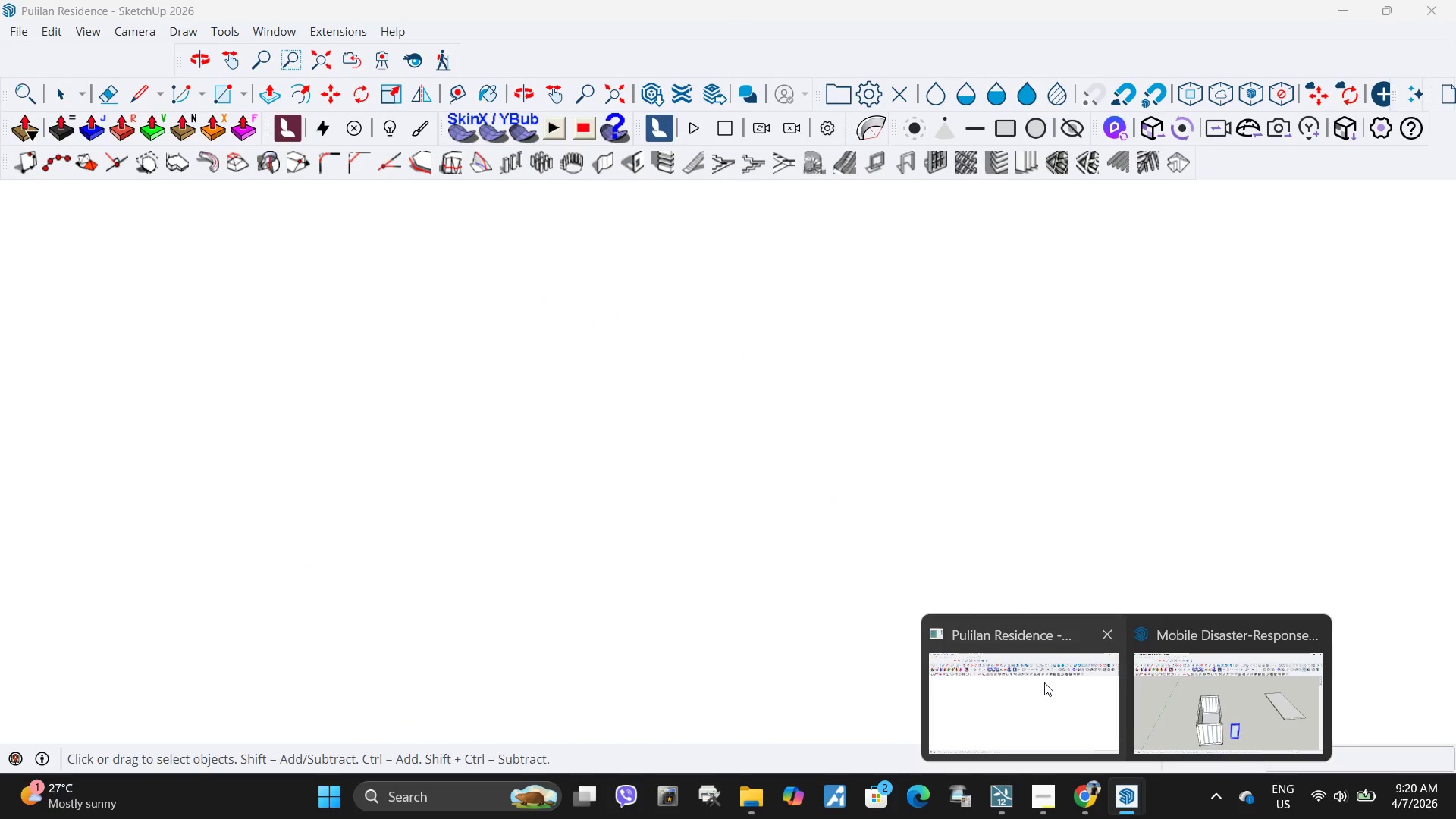 
left_click([1106, 637])
 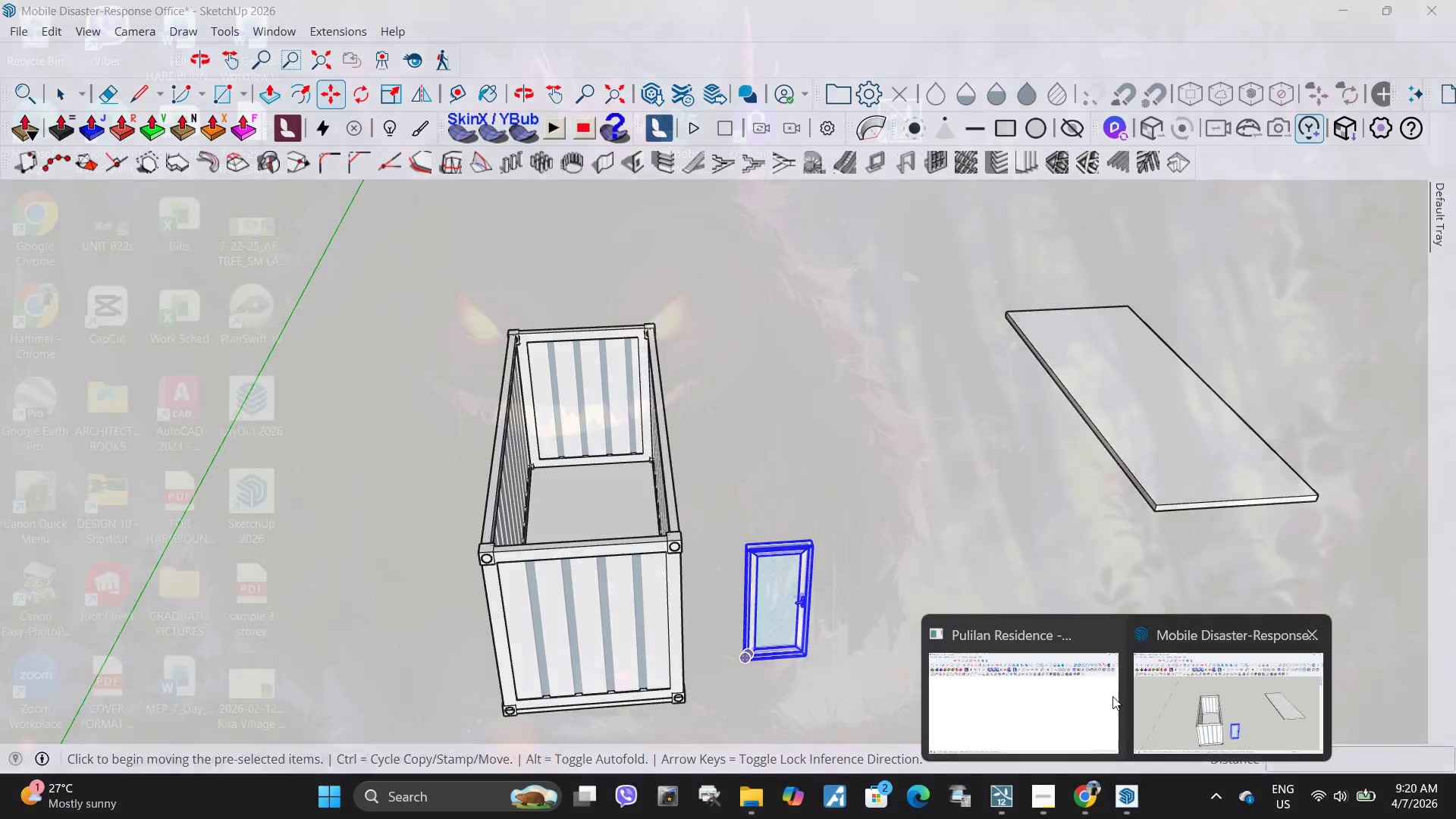 
left_click([1065, 682])
 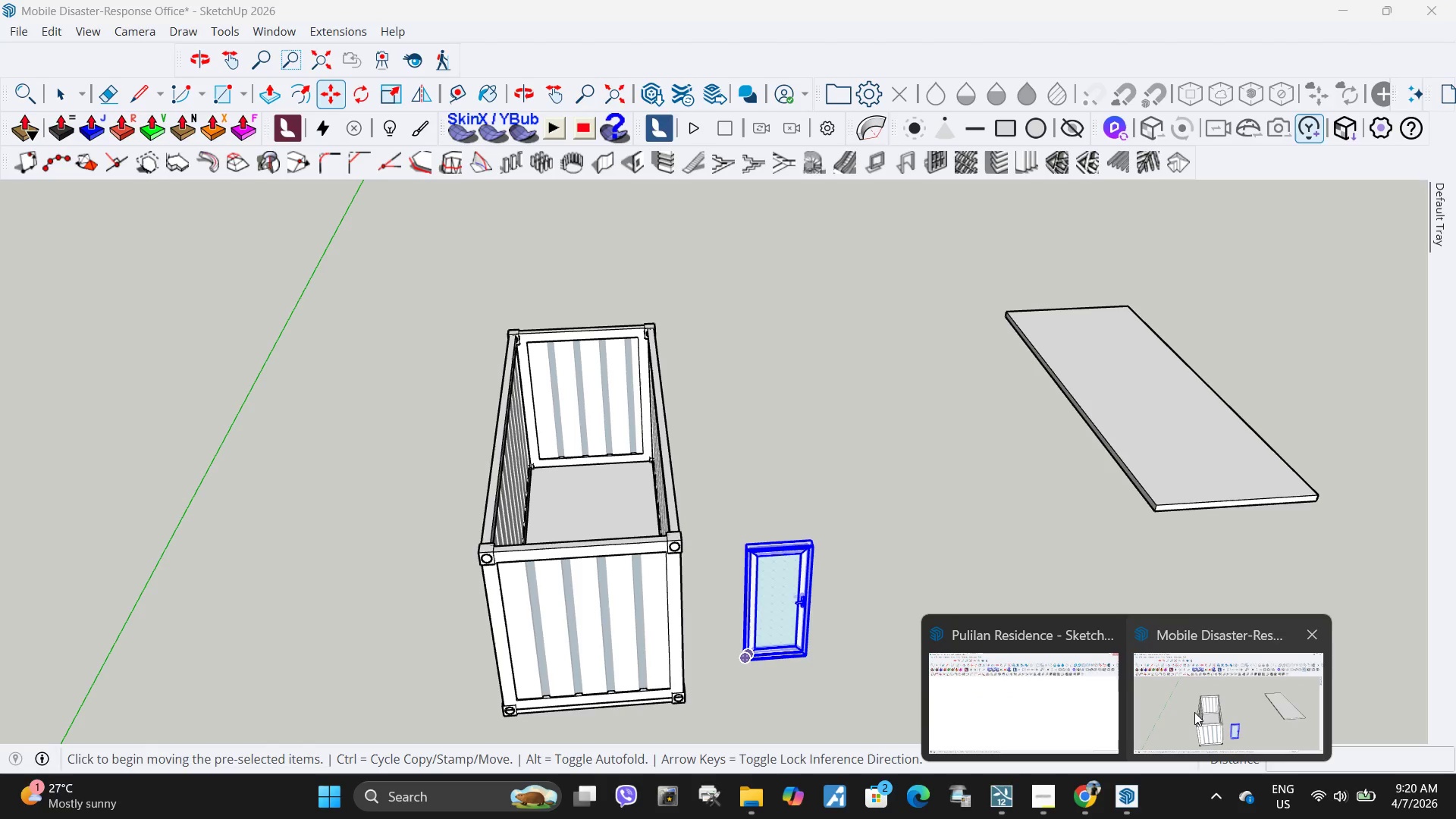 
double_click([1194, 712])
 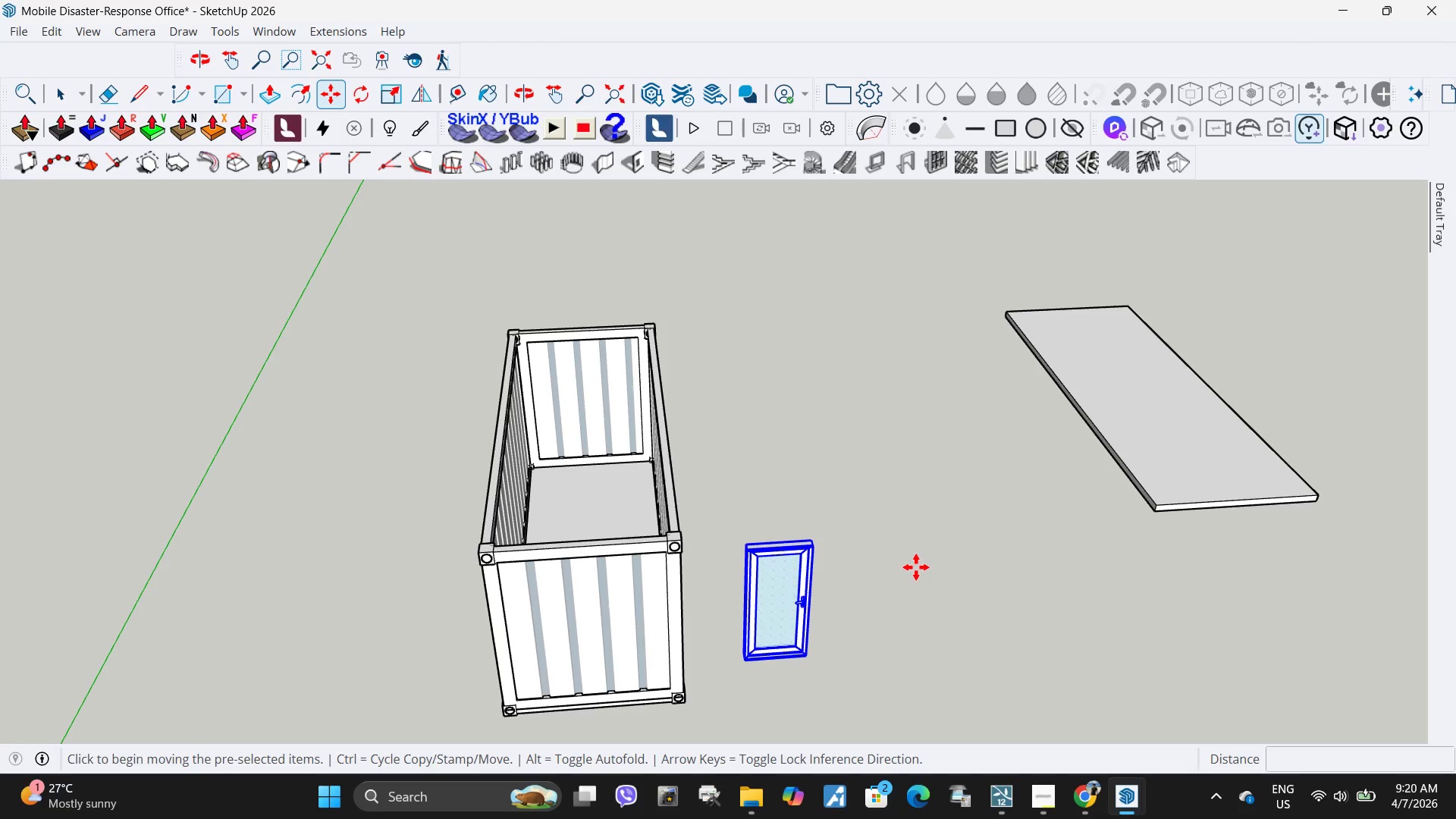 
key(Q)
 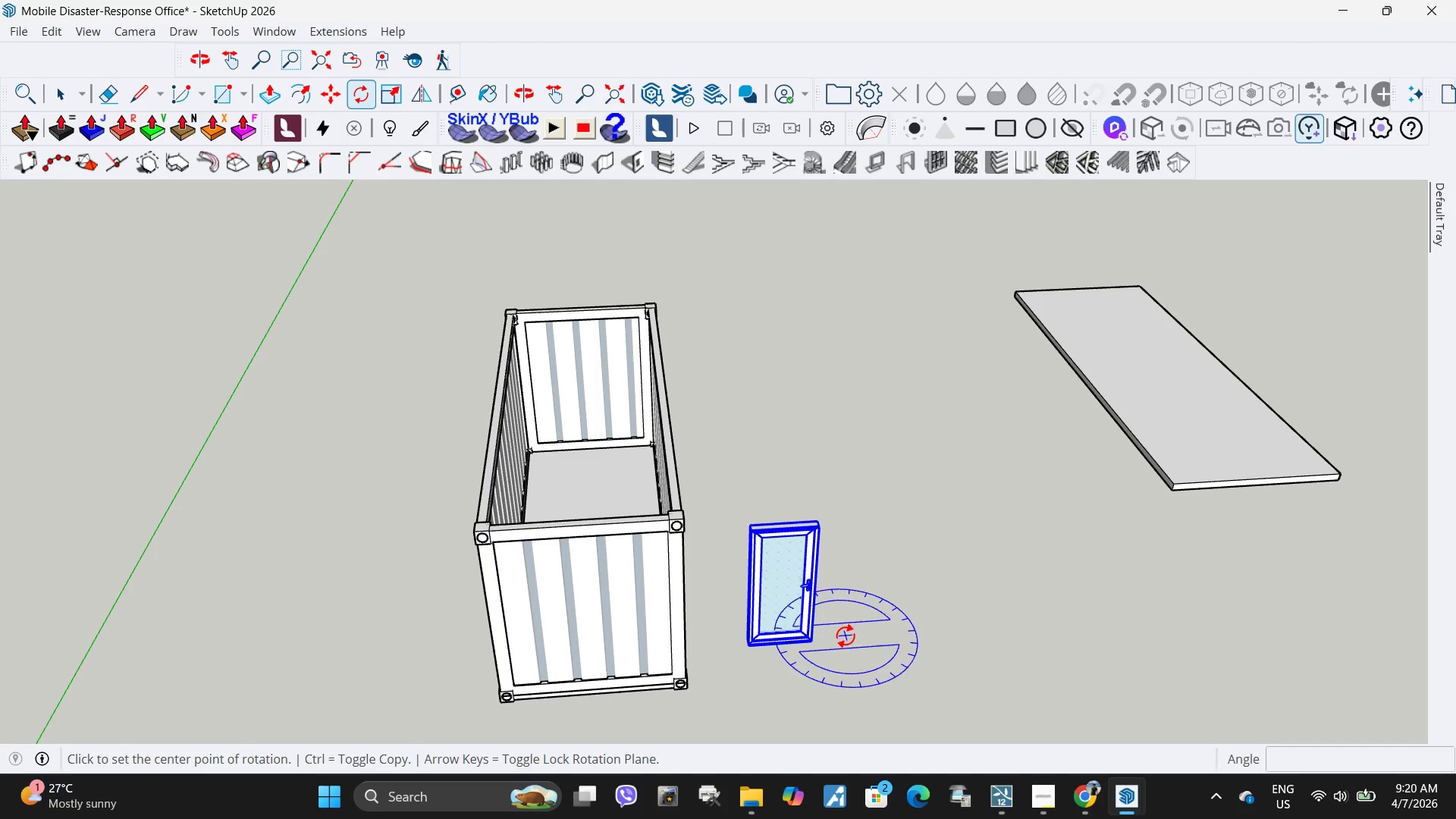 
scroll: coordinate [837, 638], scroll_direction: none, amount: 0.0
 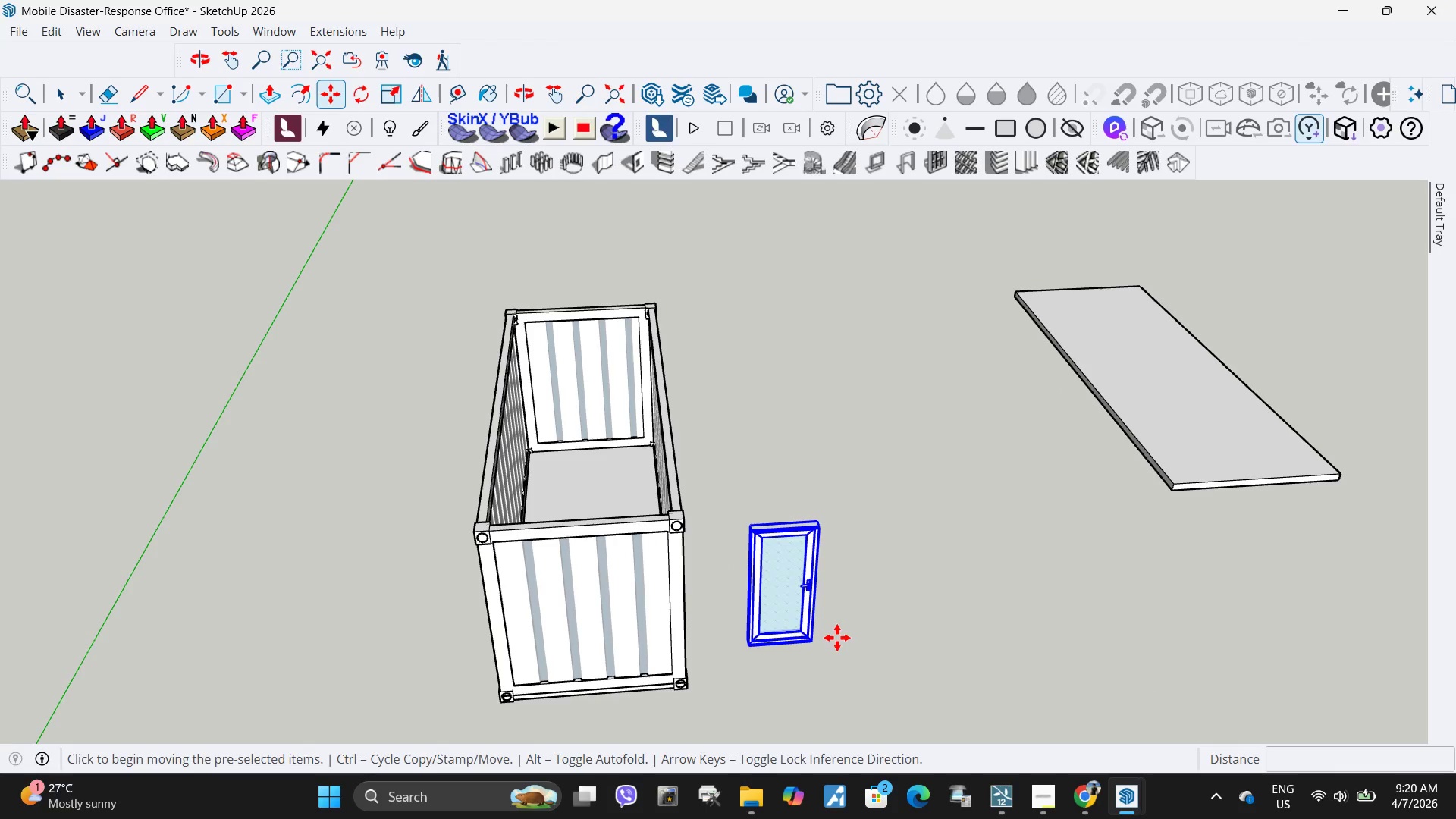 
left_click([846, 635])
 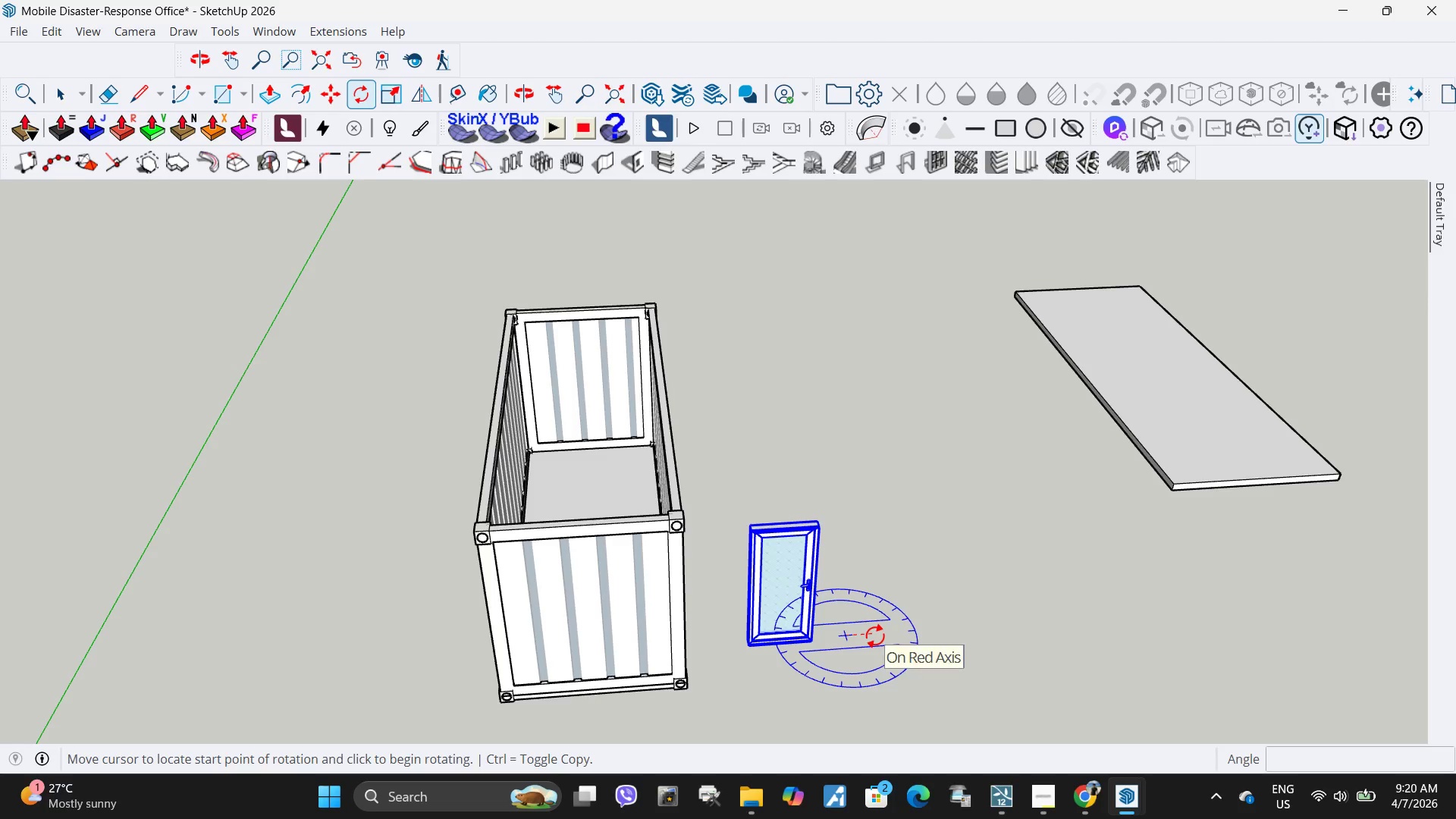 
left_click([875, 635])
 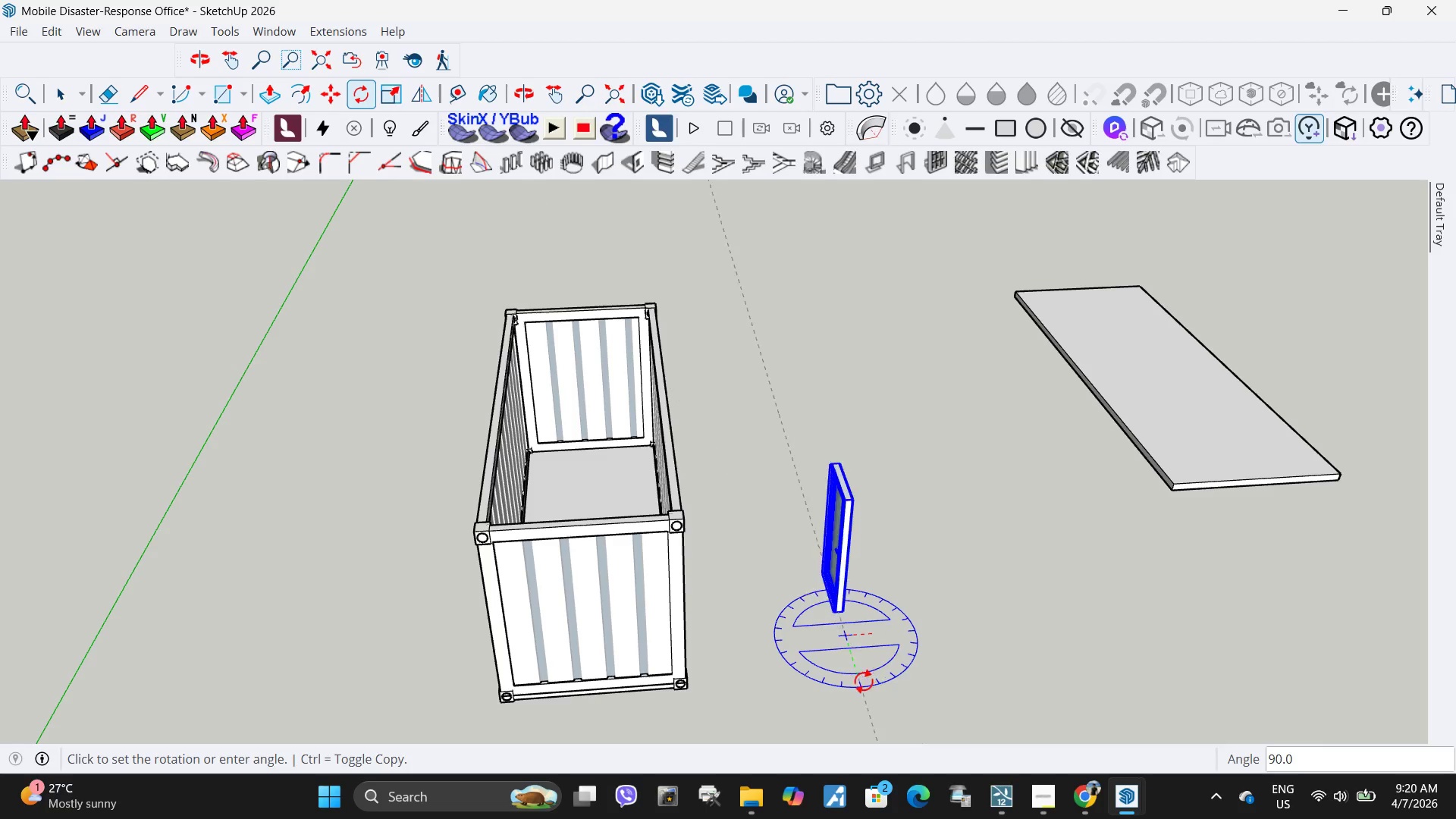 
double_click([861, 683])
 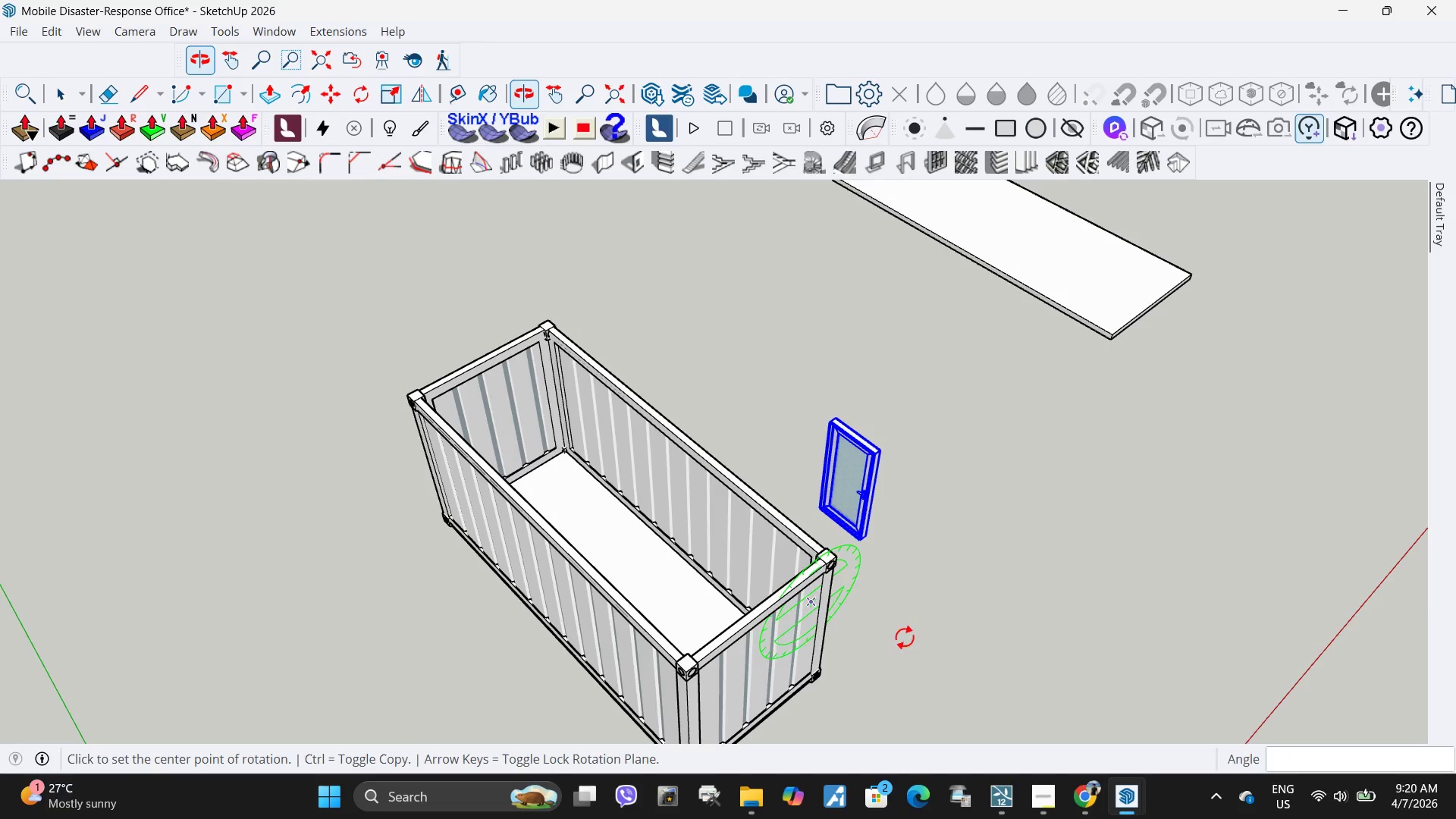 
scroll: coordinate [883, 579], scroll_direction: up, amount: 17.0
 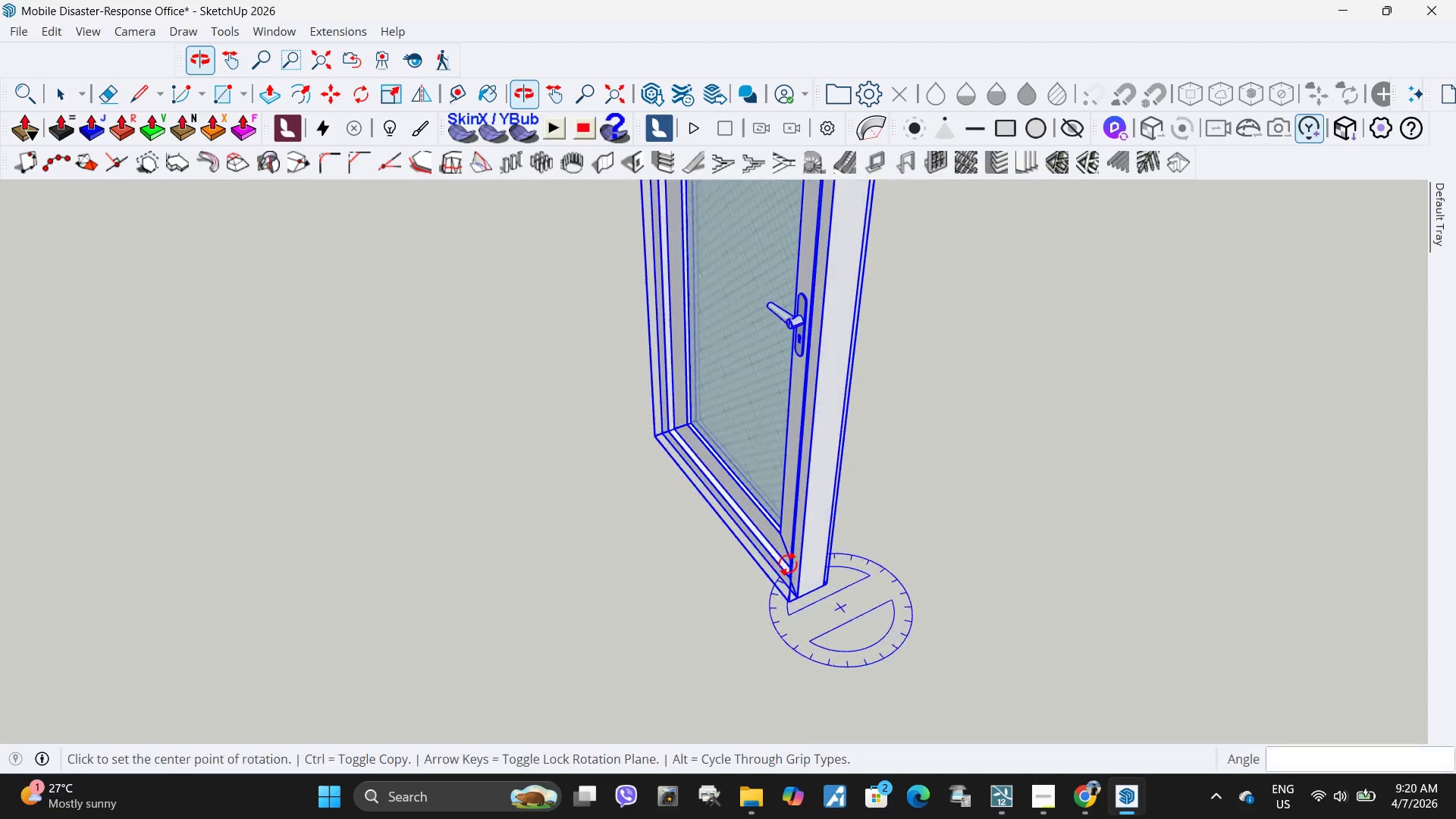 
scroll: coordinate [794, 550], scroll_direction: down, amount: 6.0
 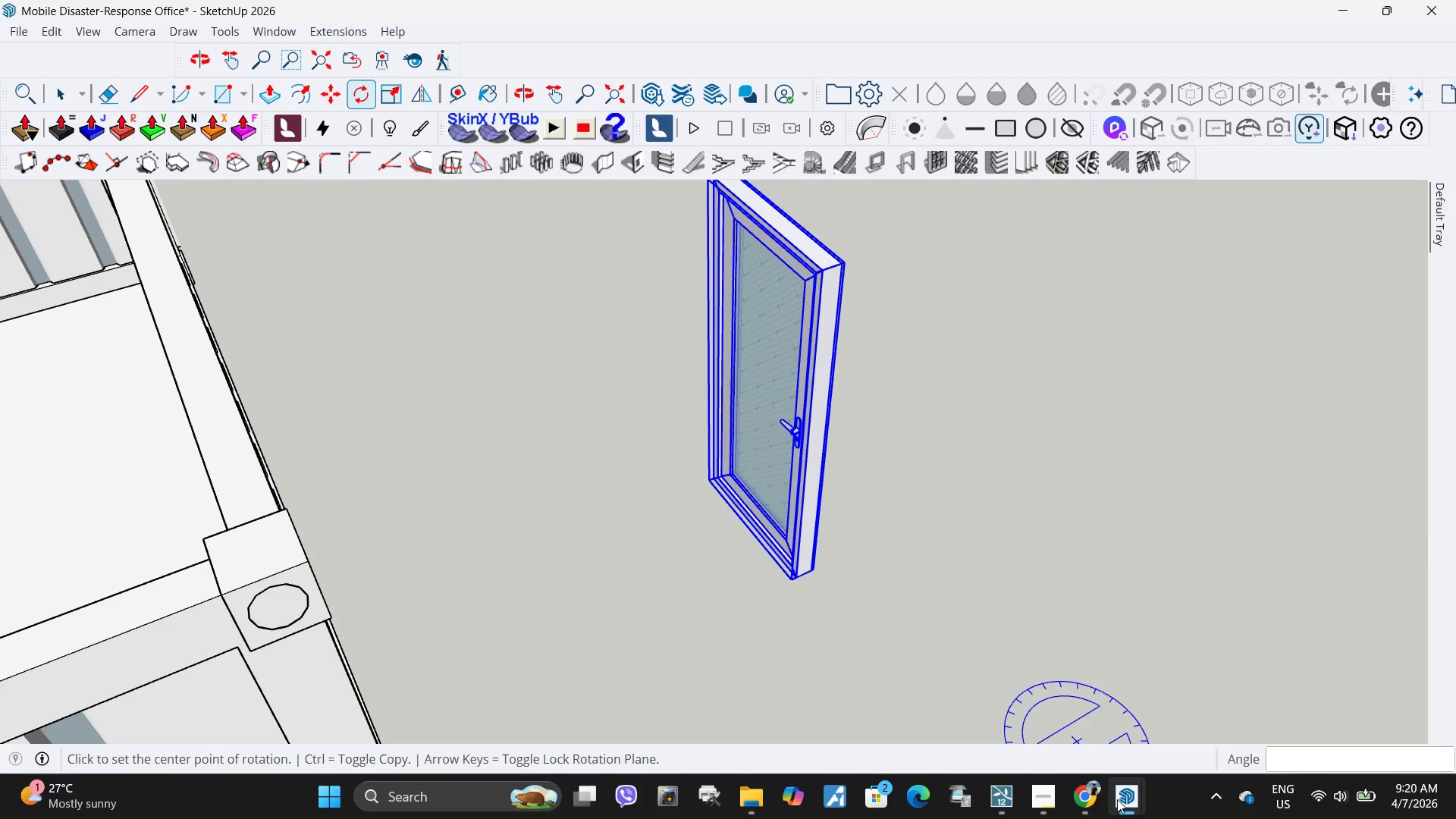 
mouse_move([1051, 680])
 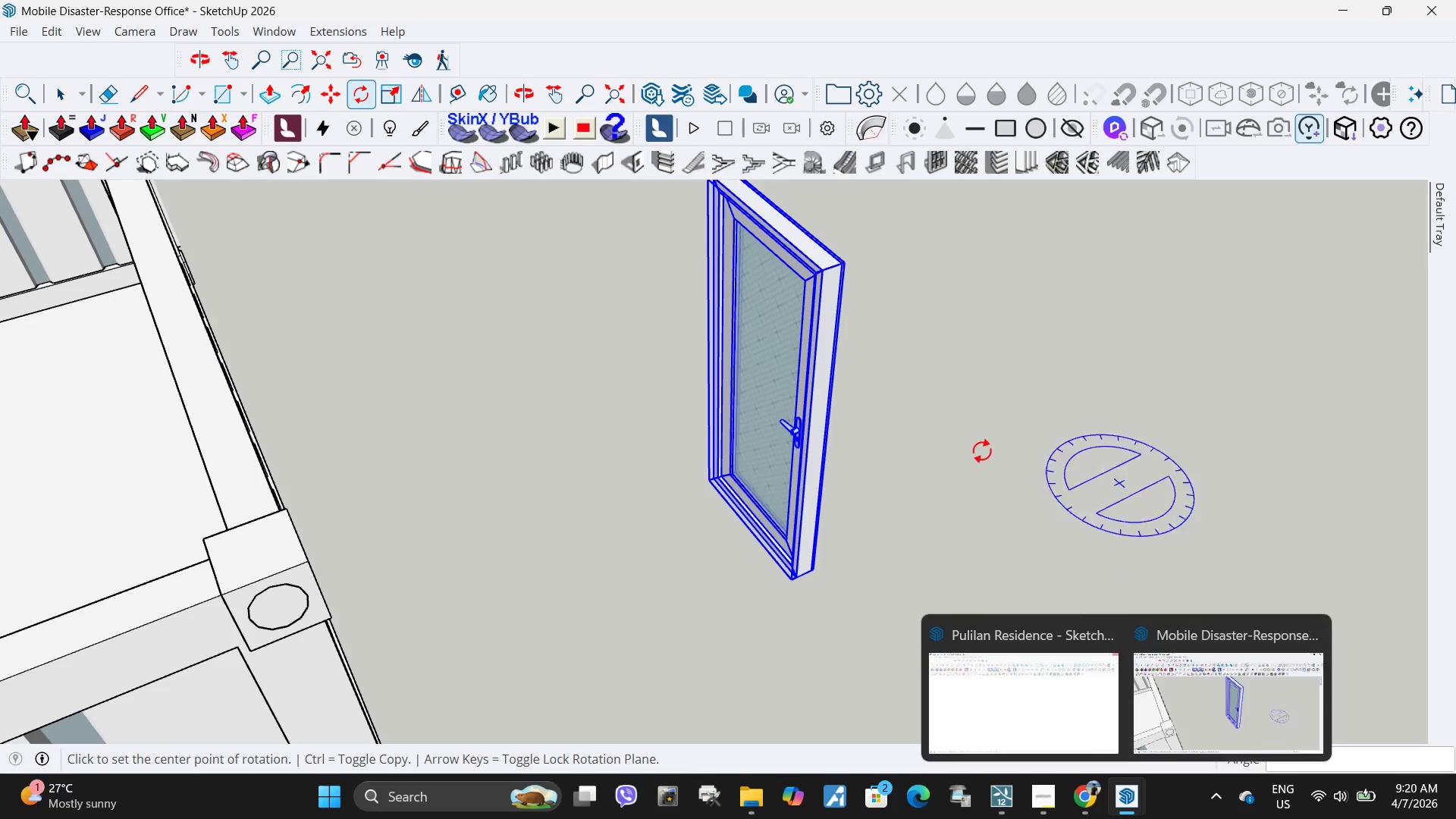 
key(Space)
 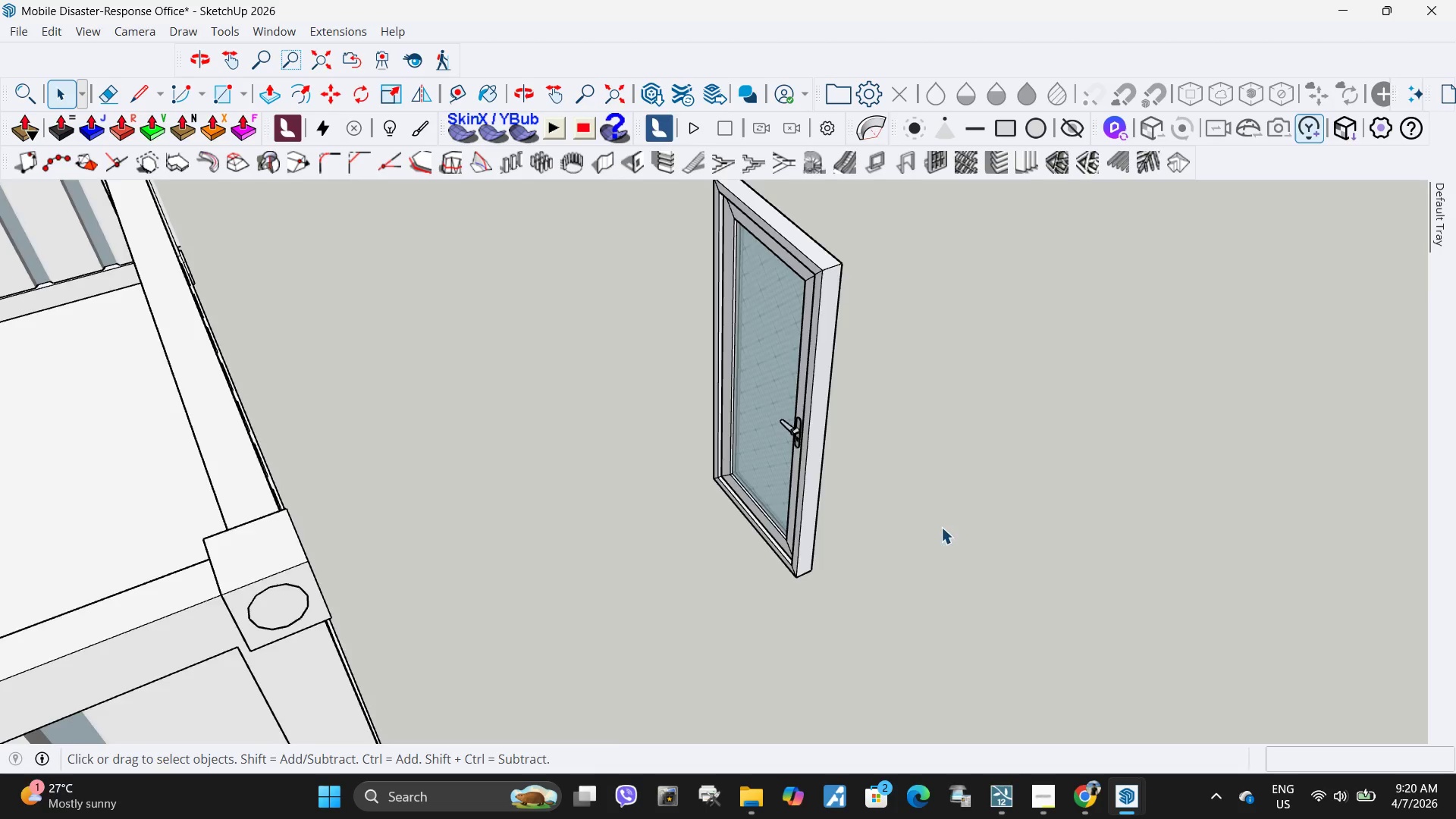 
scroll: coordinate [878, 544], scroll_direction: none, amount: 0.0
 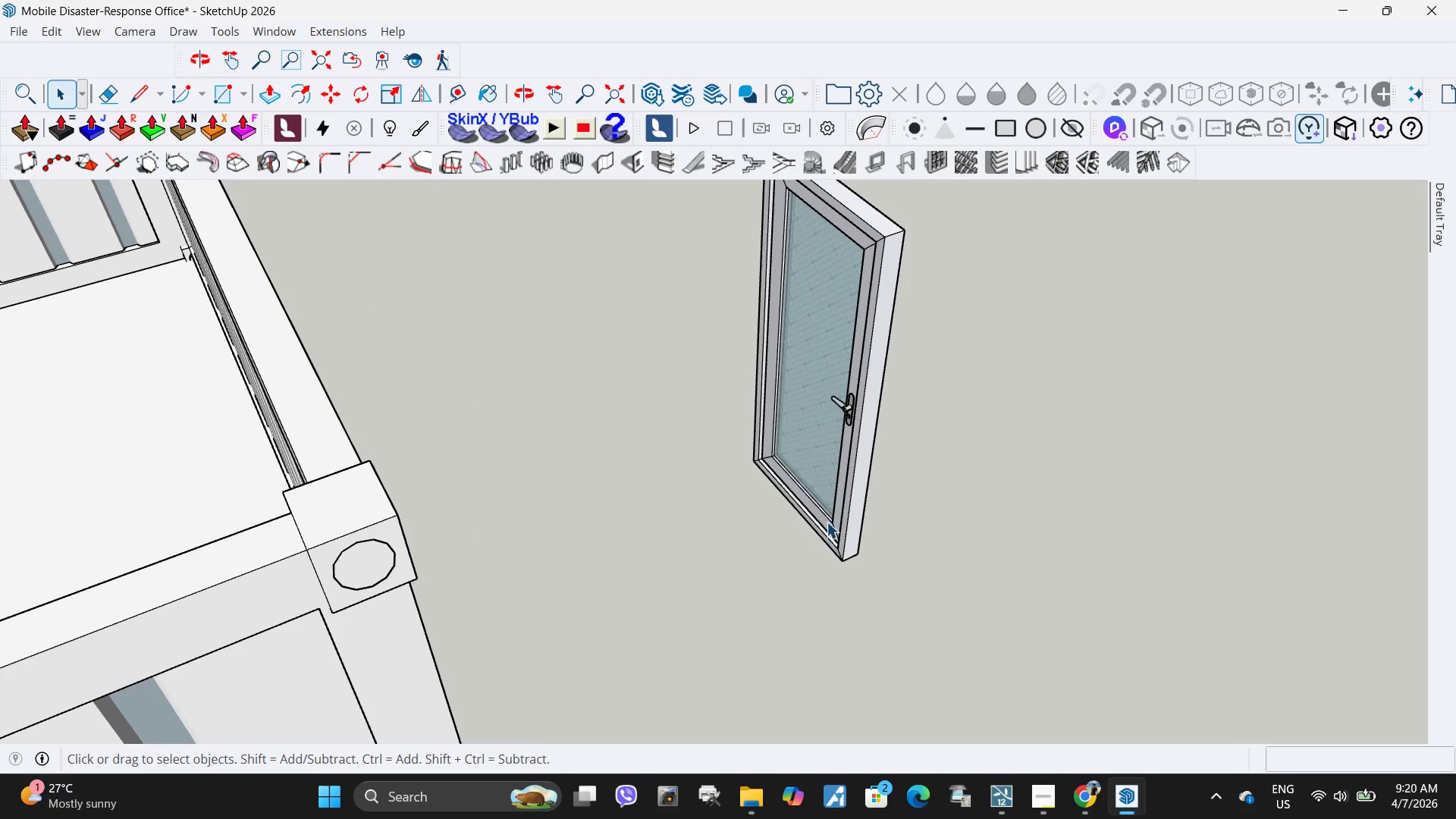 
left_click([823, 519])
 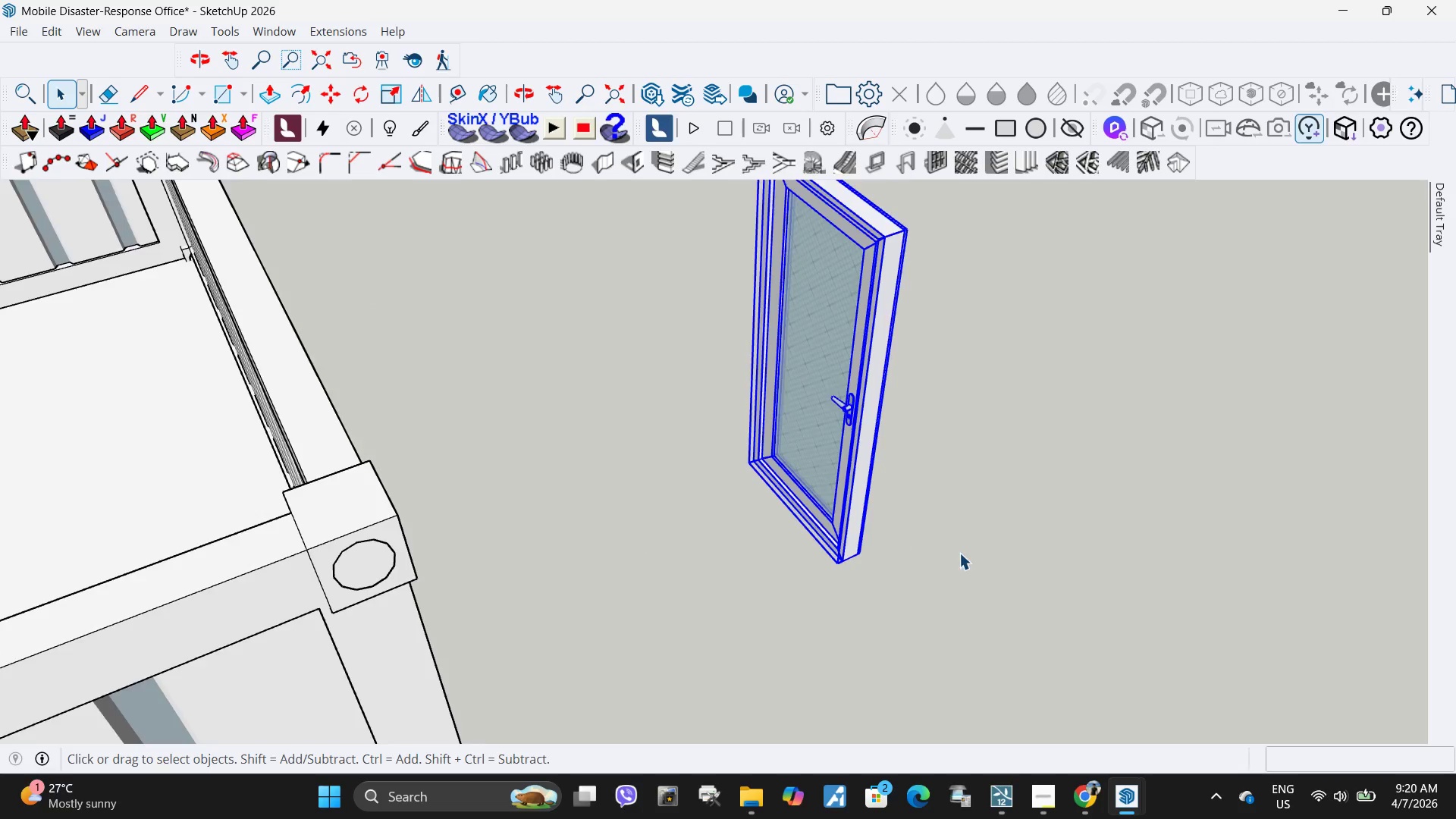 
scroll: coordinate [959, 553], scroll_direction: up, amount: 3.0
 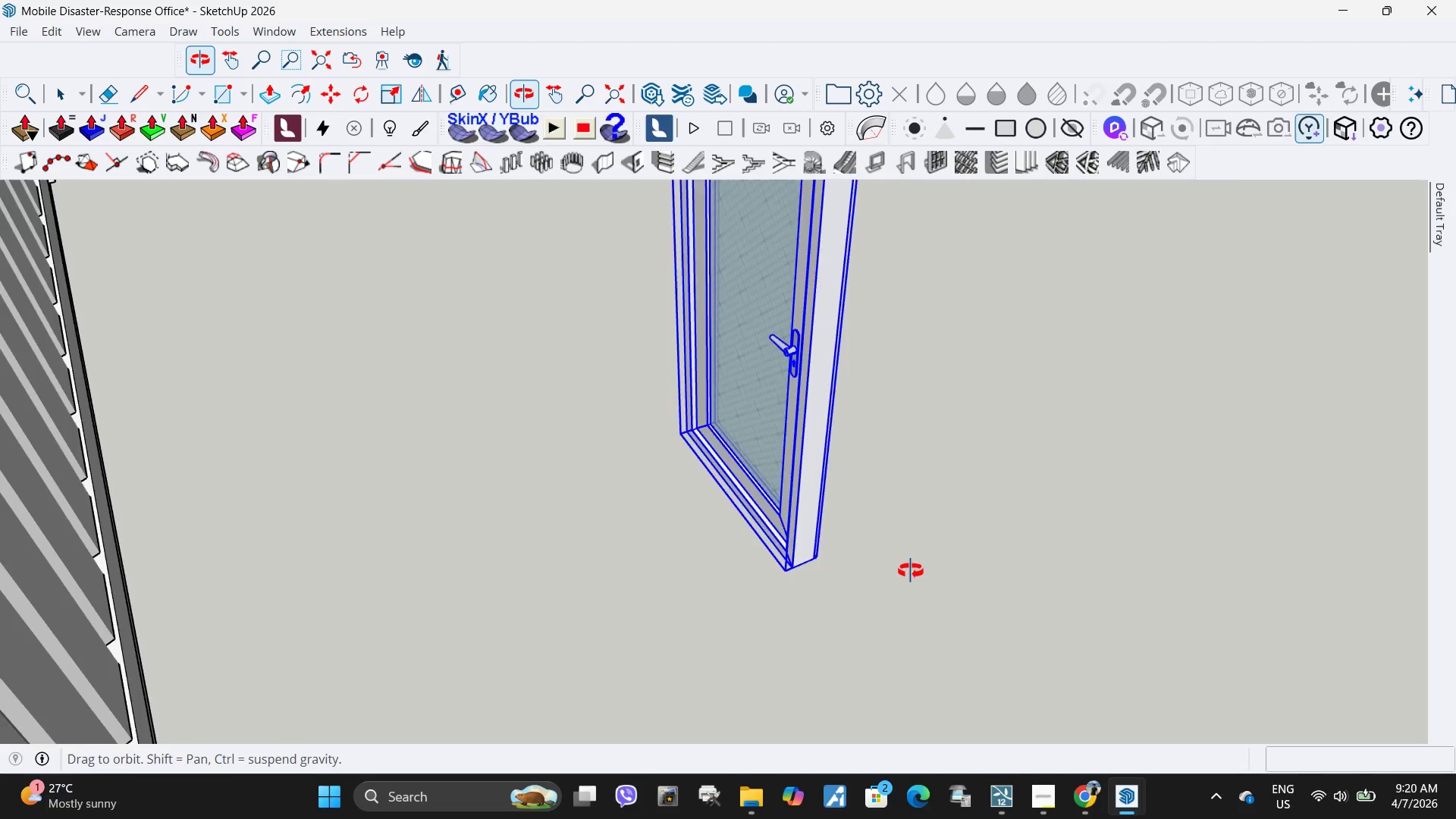 
scroll: coordinate [884, 558], scroll_direction: down, amount: 5.0
 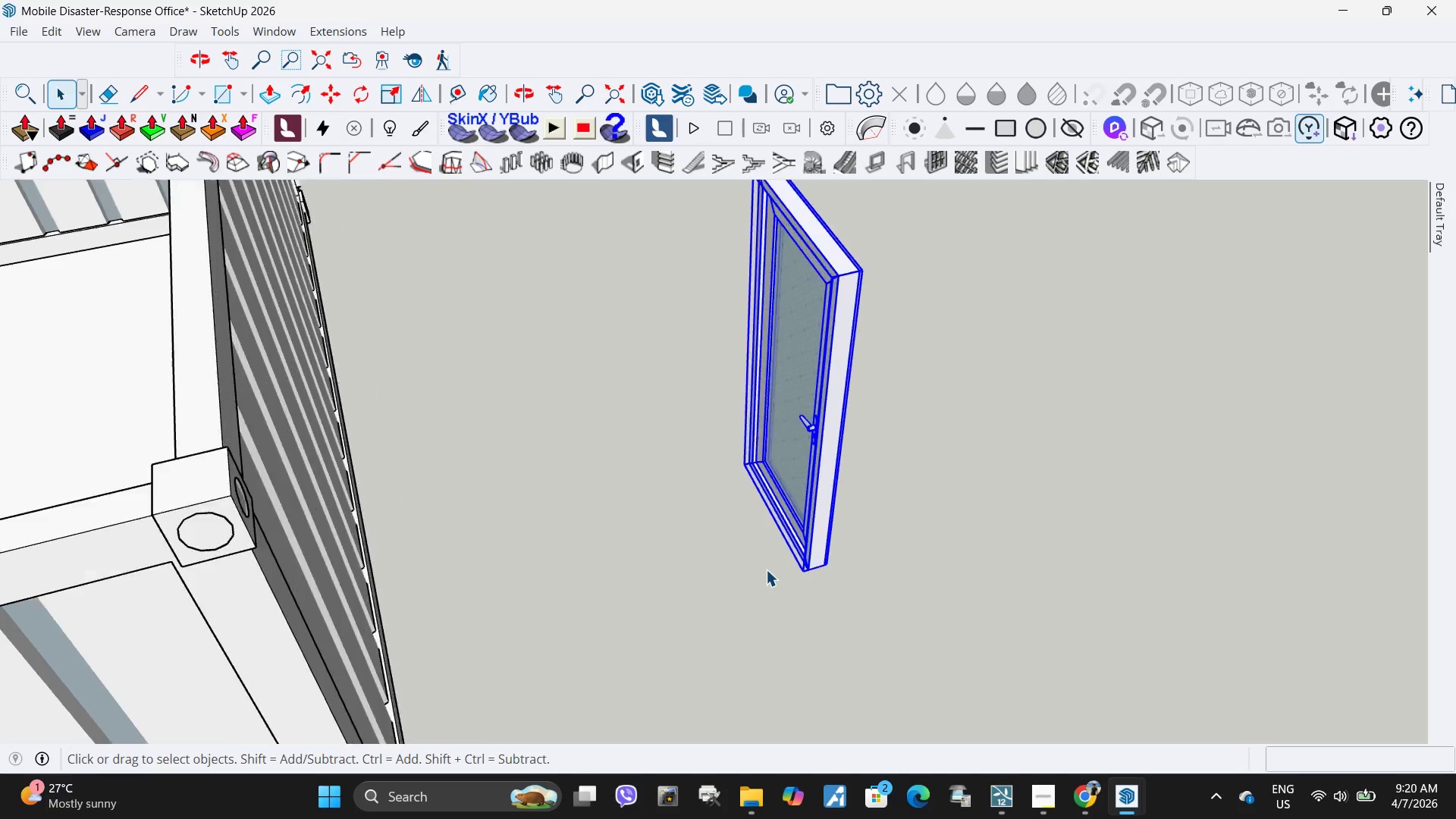 
scroll: coordinate [834, 580], scroll_direction: up, amount: 9.0
 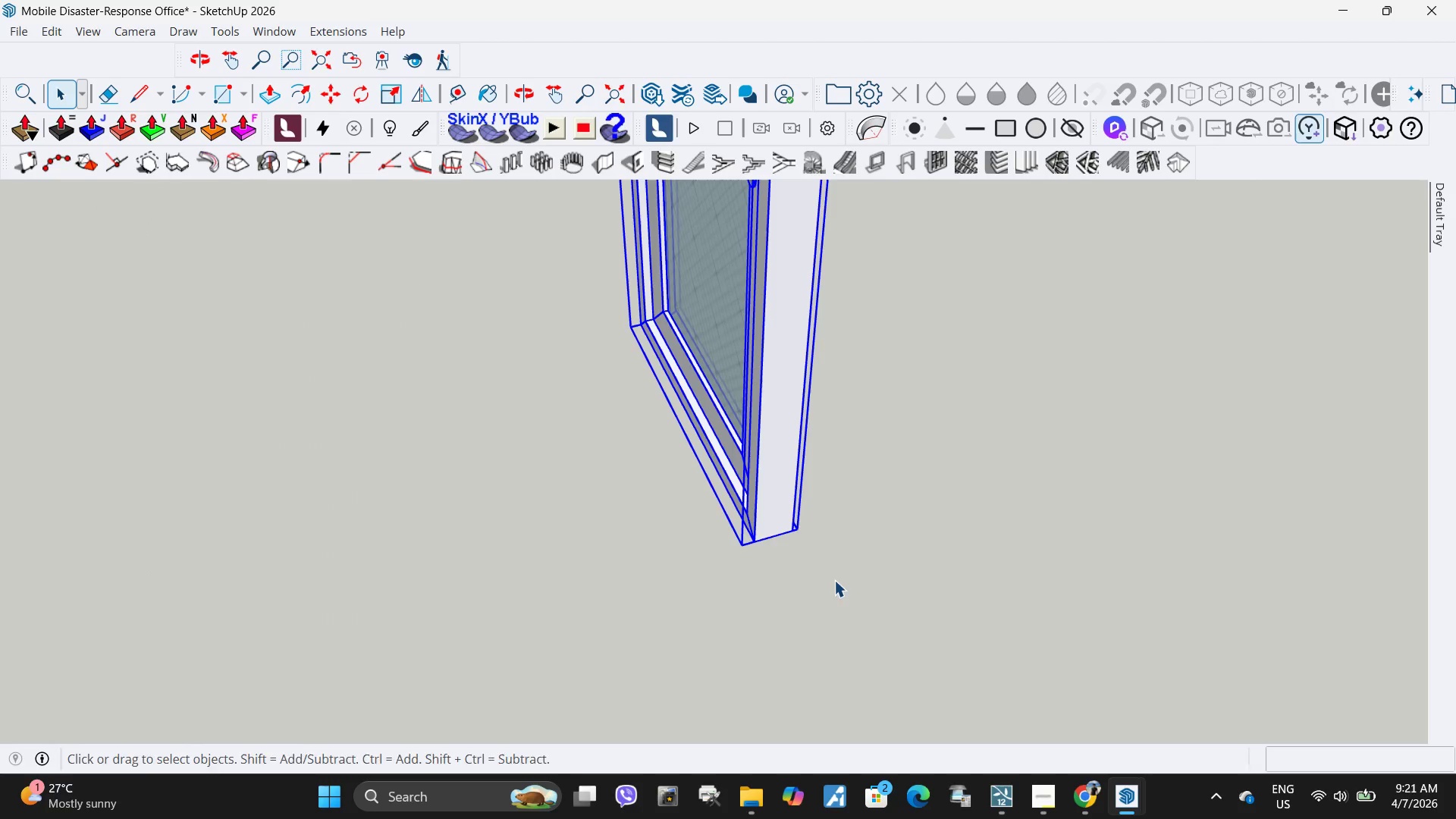 
key(M)
 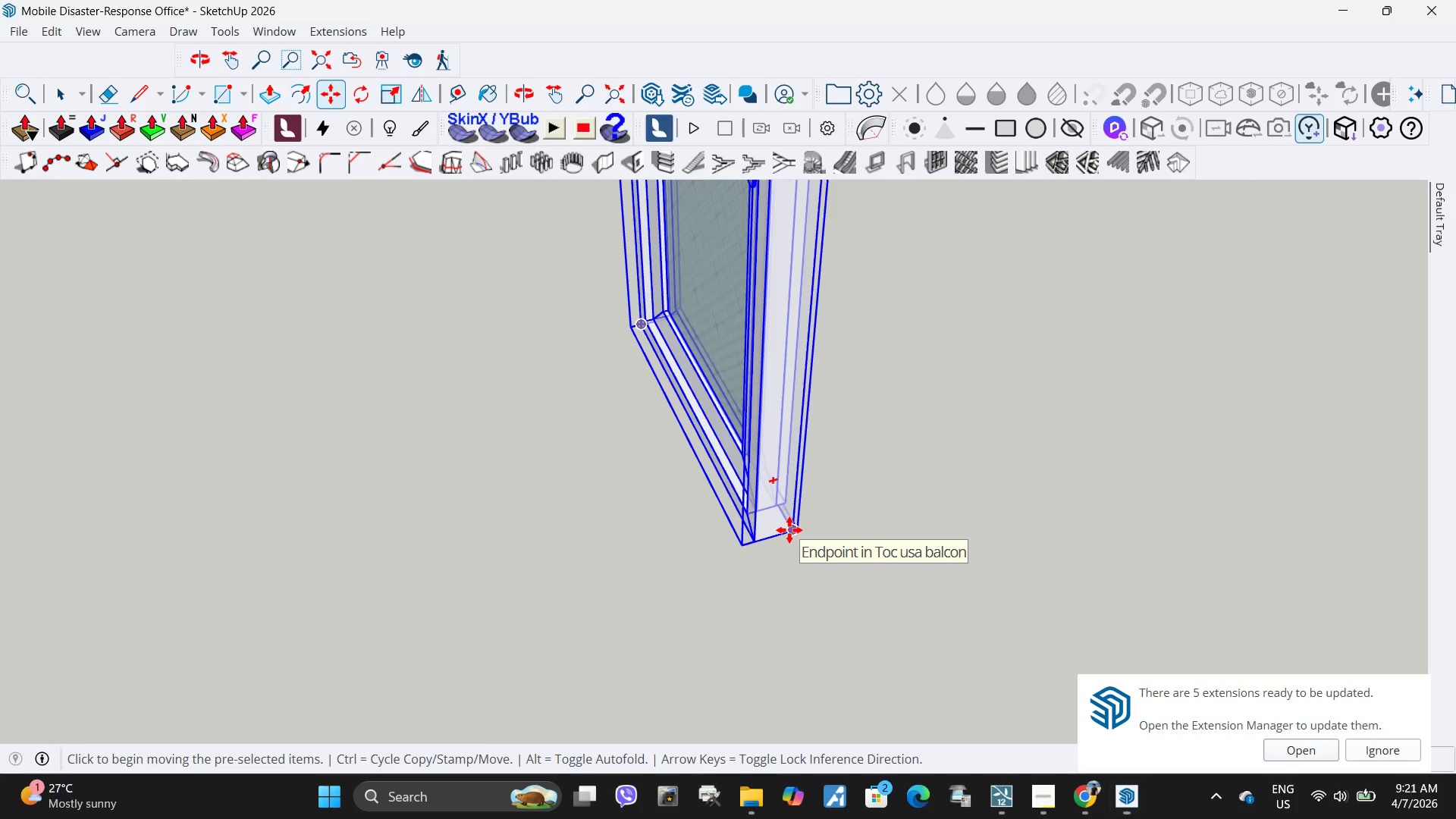 
scroll: coordinate [801, 578], scroll_direction: down, amount: 10.0
 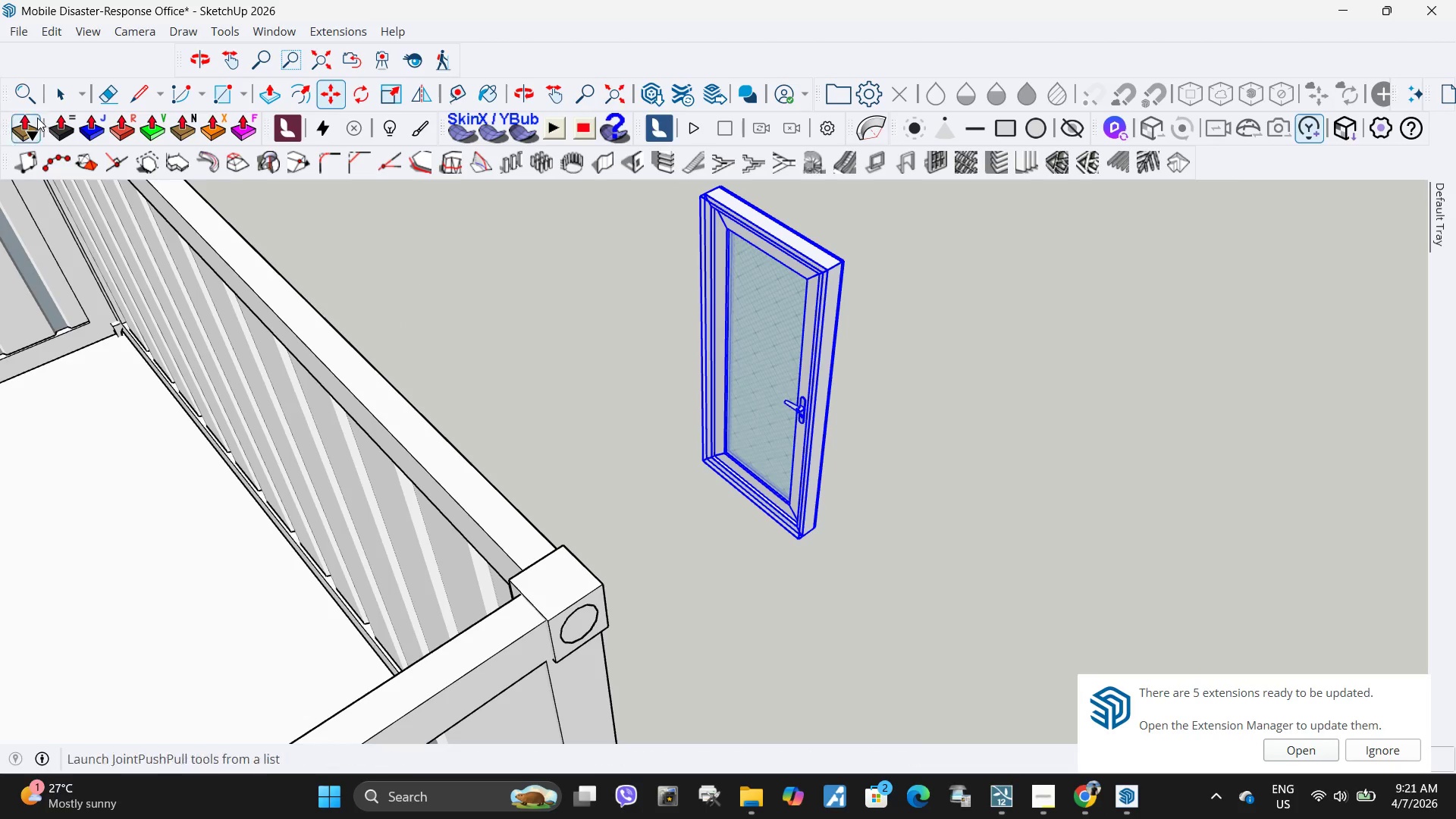 
double_click([26, 104])
 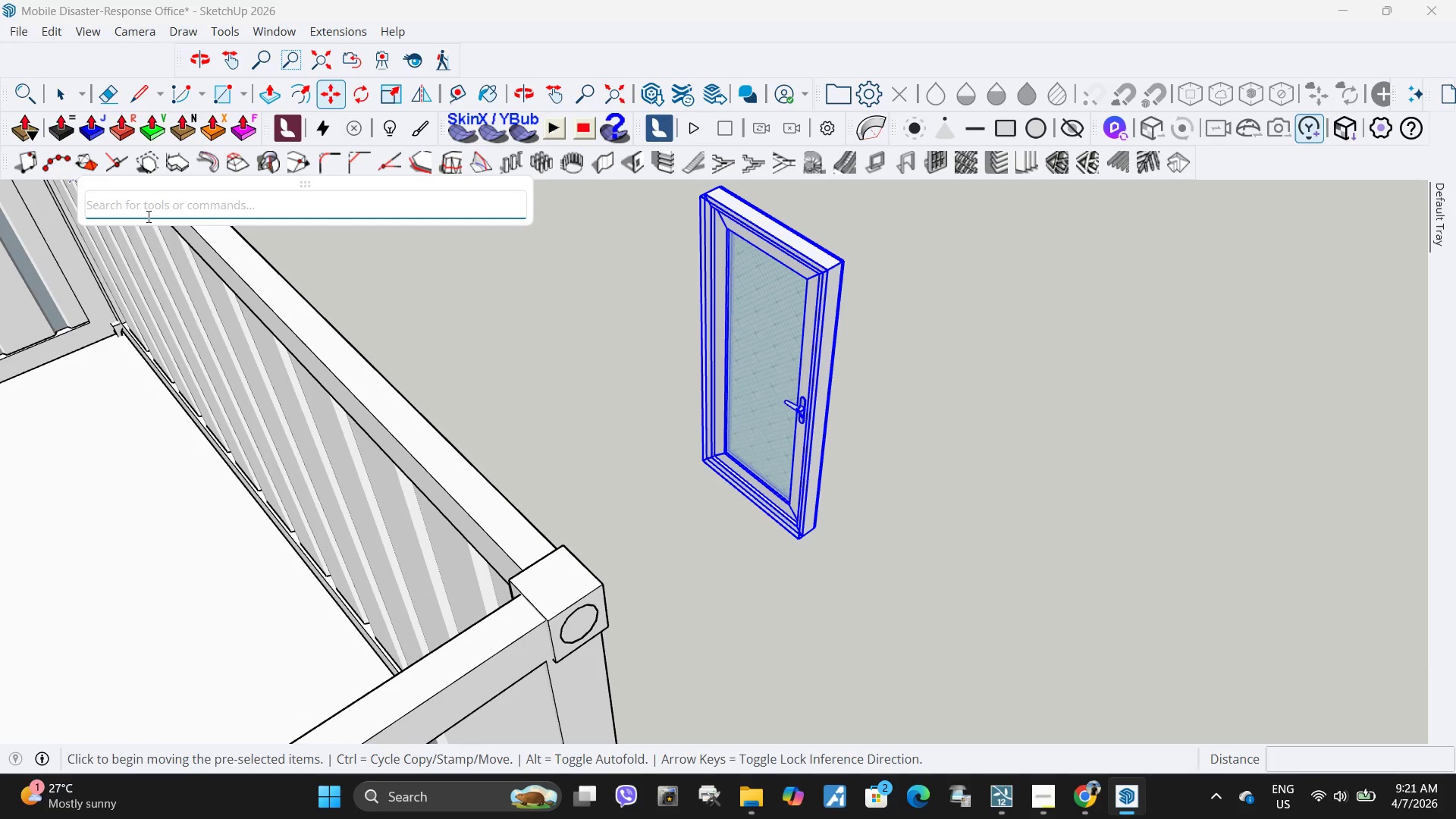 
type(fl)
 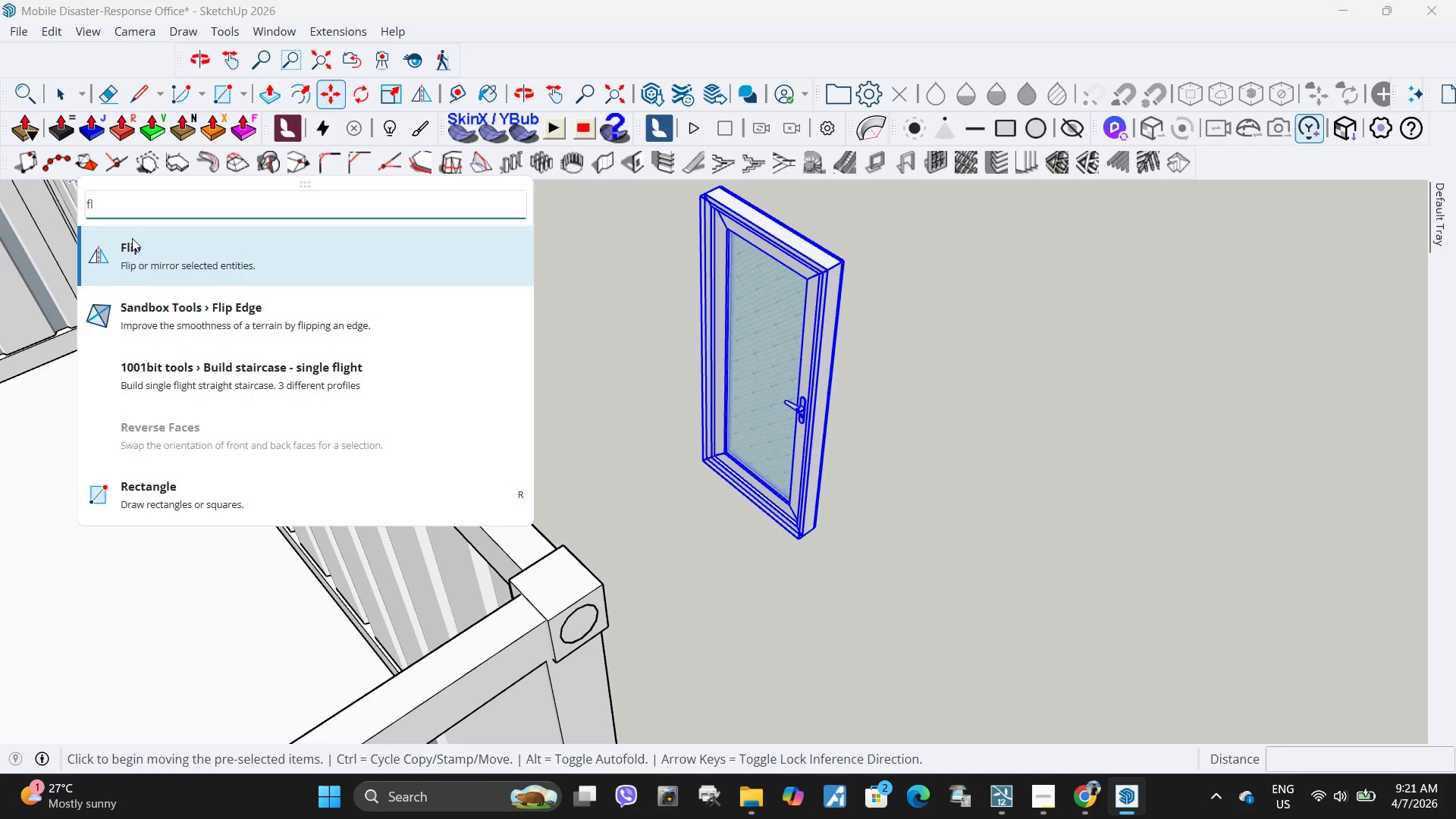 
left_click([135, 243])
 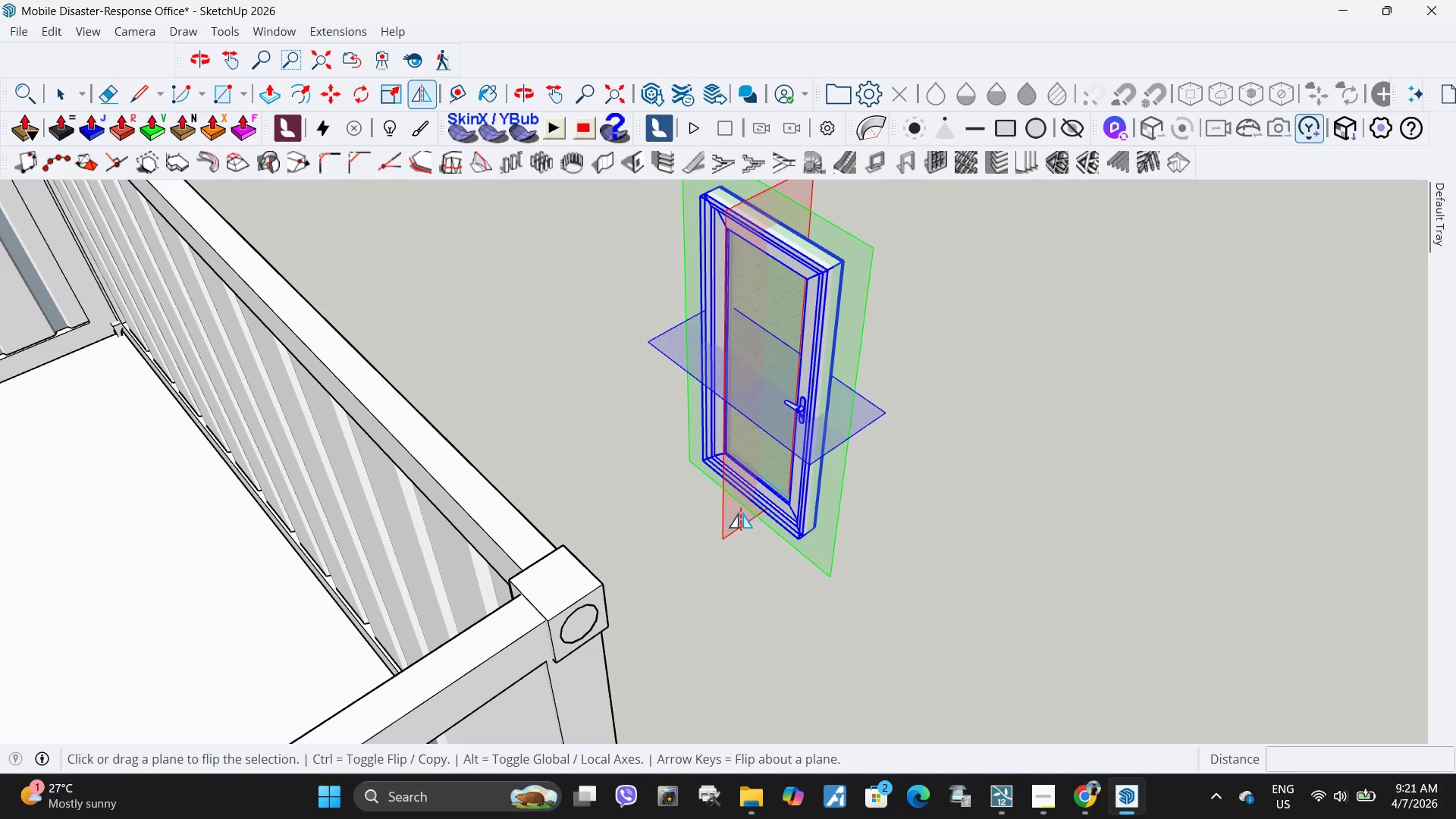 
left_click([735, 518])
 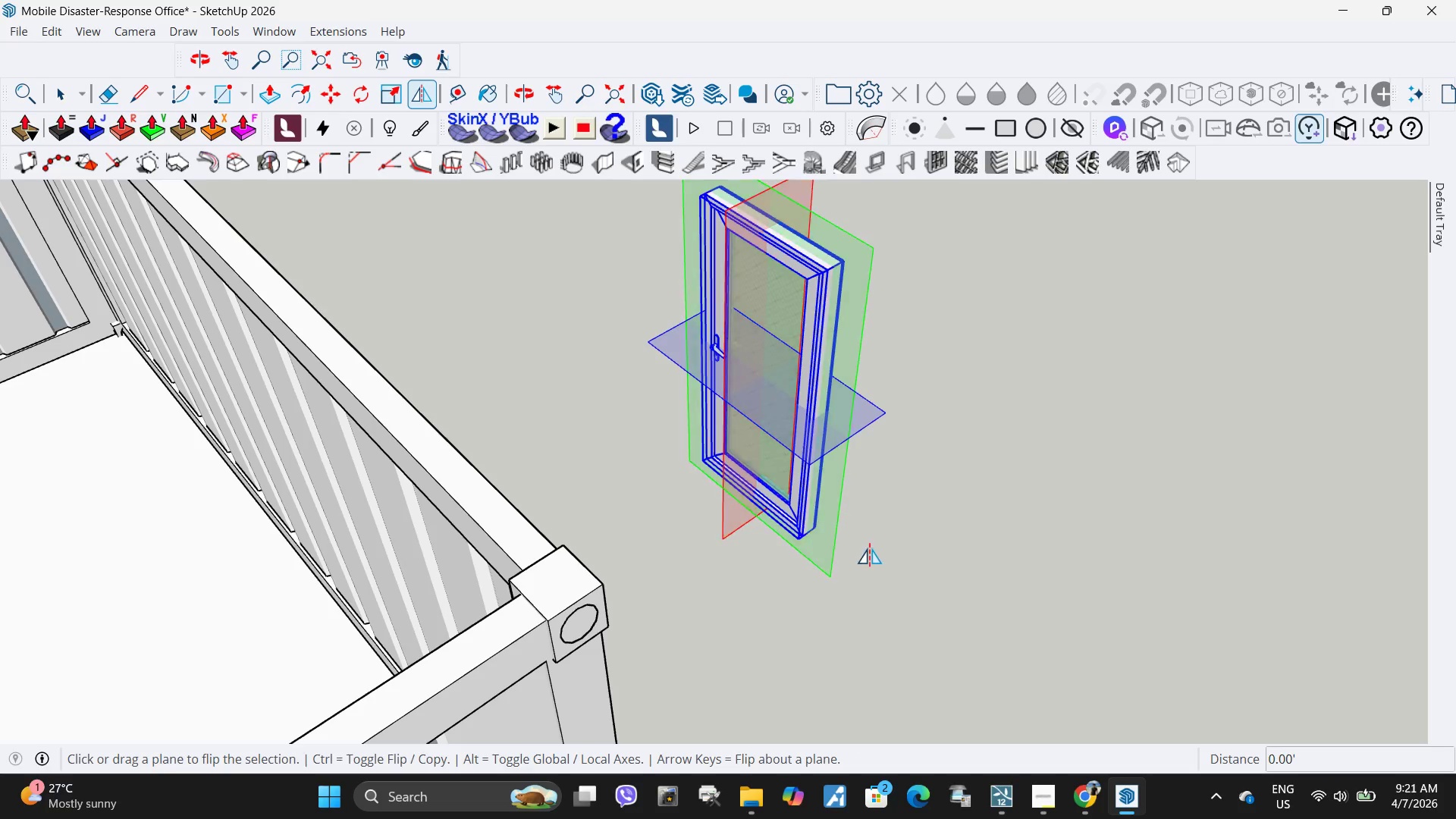 
key(Space)
 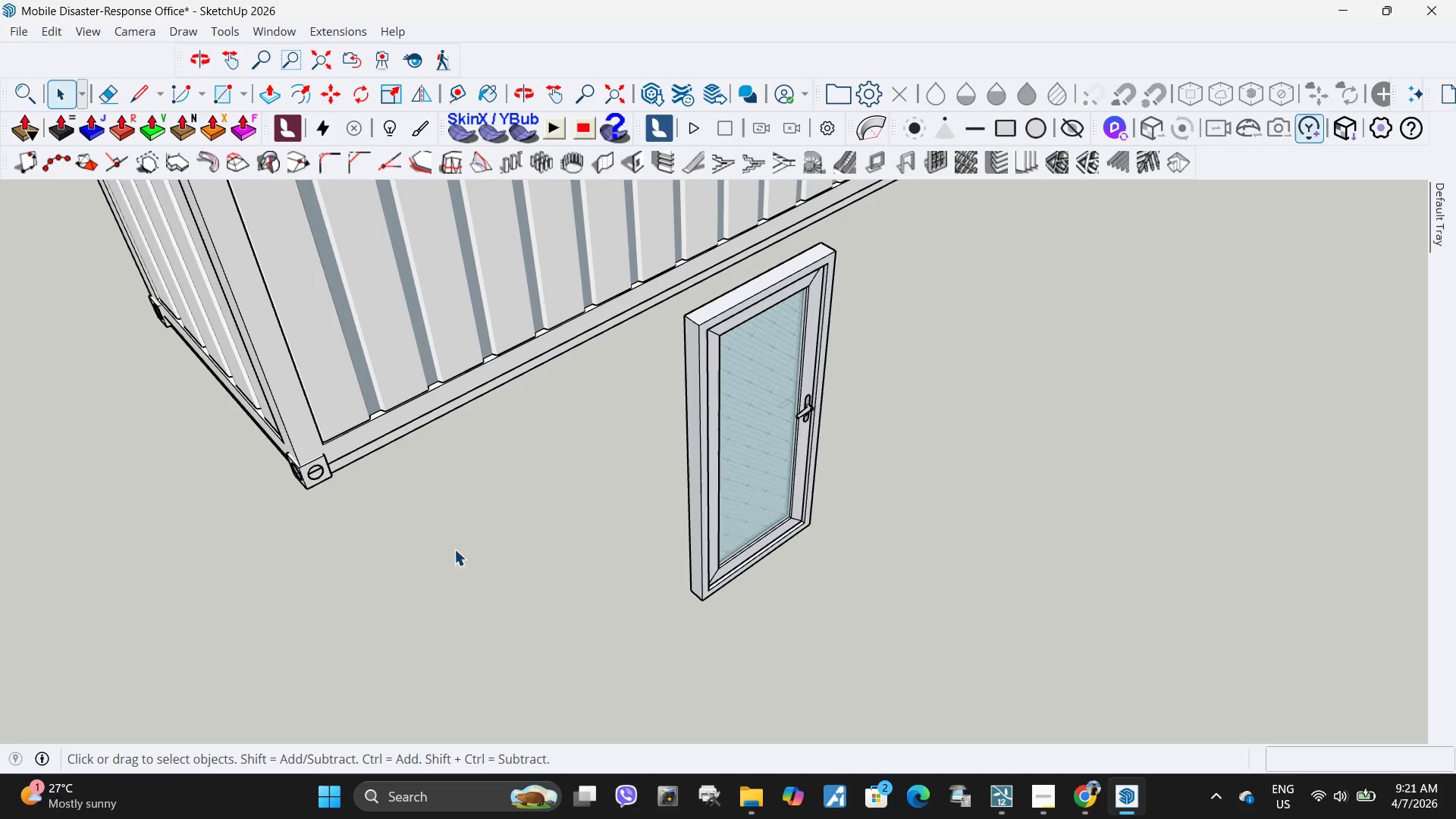 
scroll: coordinate [626, 554], scroll_direction: up, amount: 5.0
 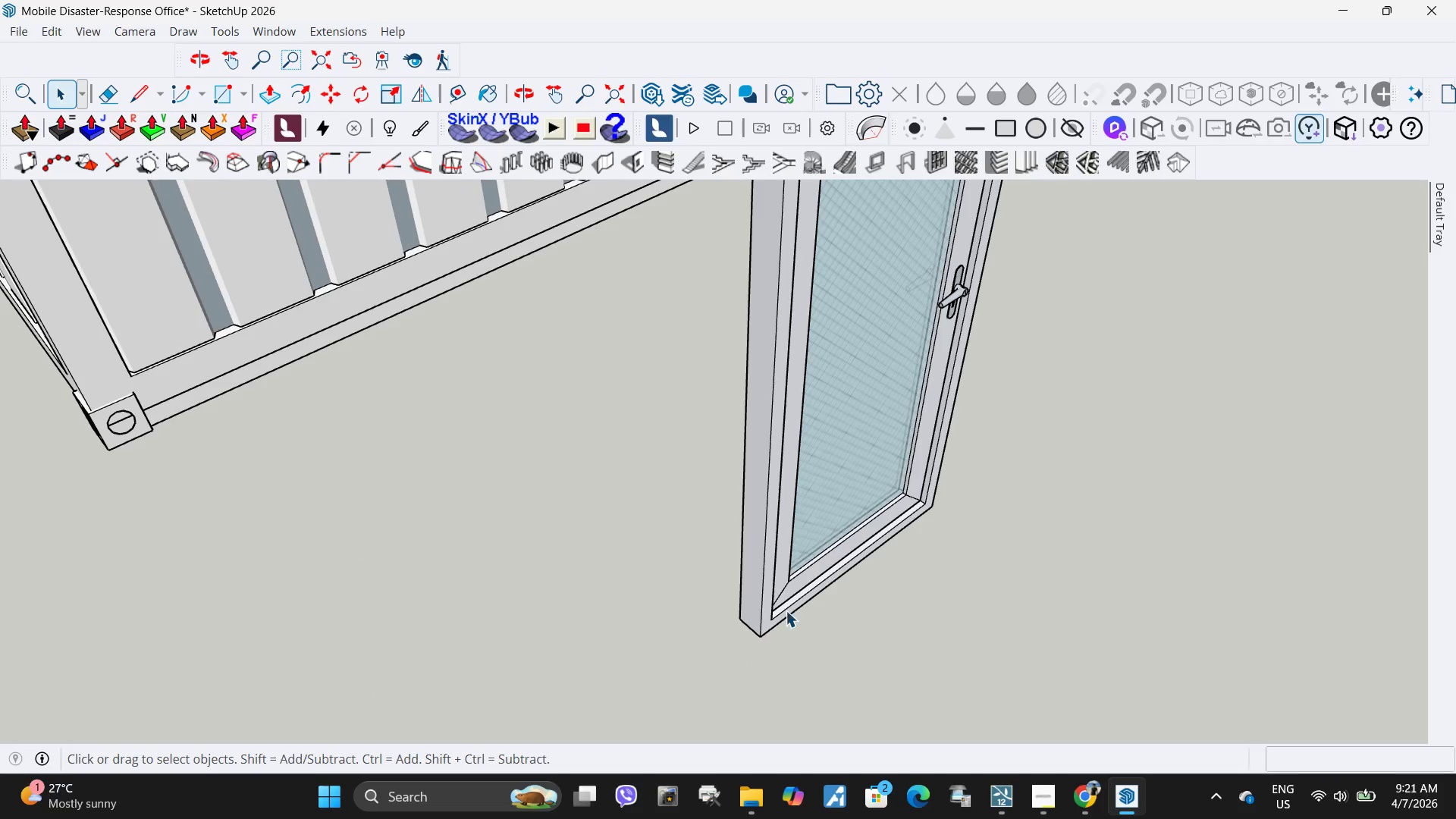 
left_click([786, 609])
 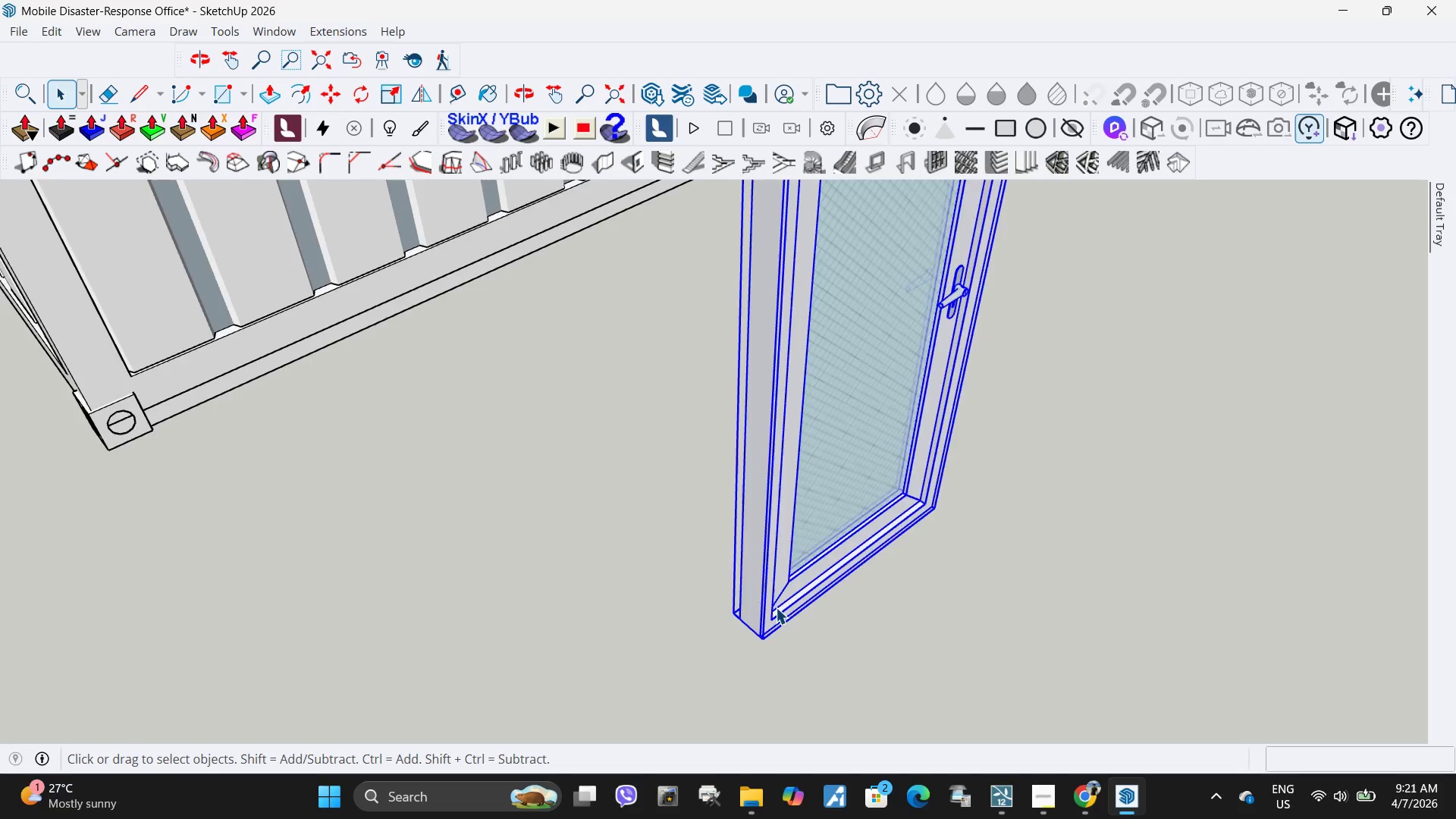 
scroll: coordinate [776, 607], scroll_direction: up, amount: 6.0
 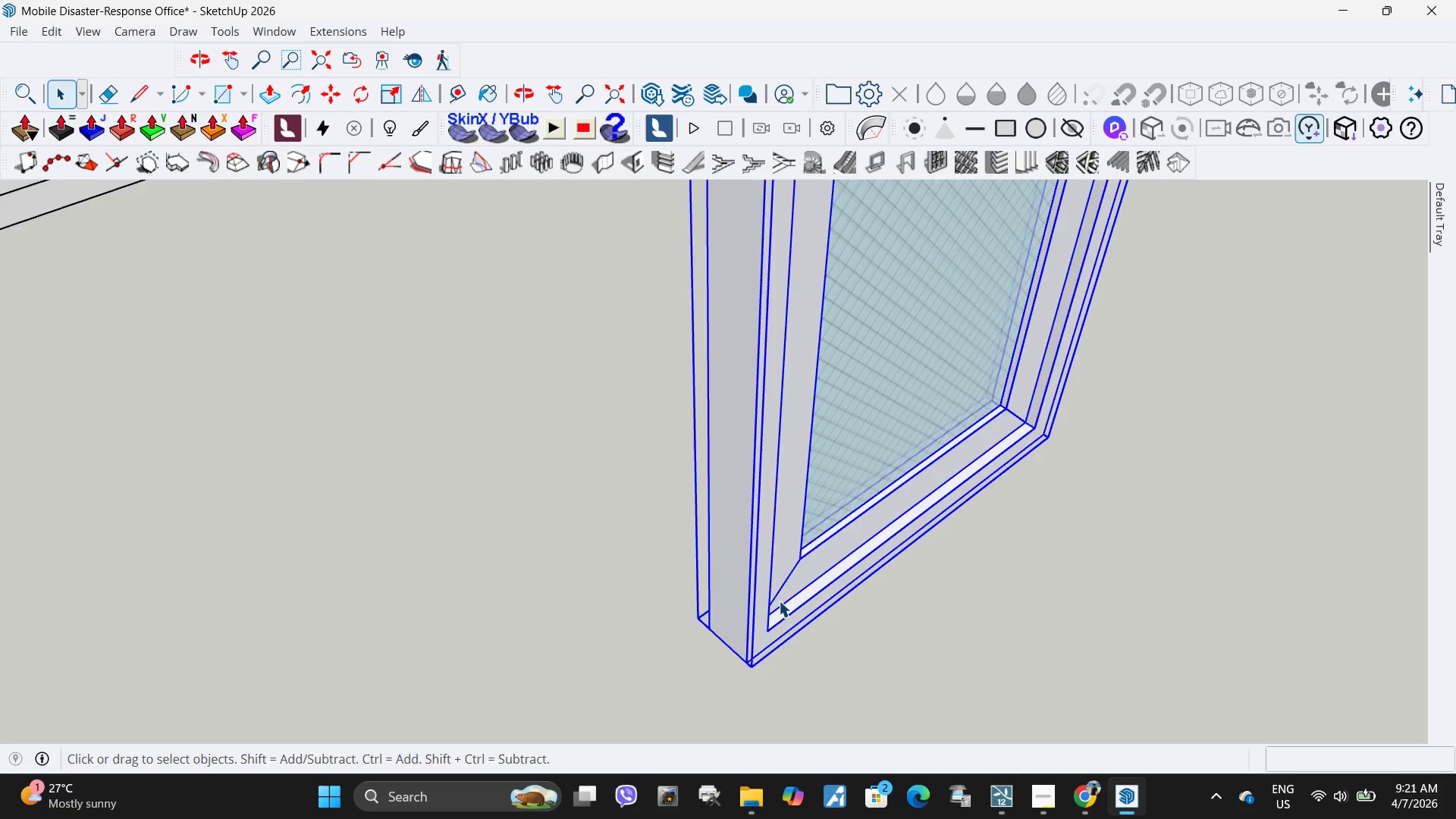 
scroll: coordinate [777, 613], scroll_direction: down, amount: 12.0
 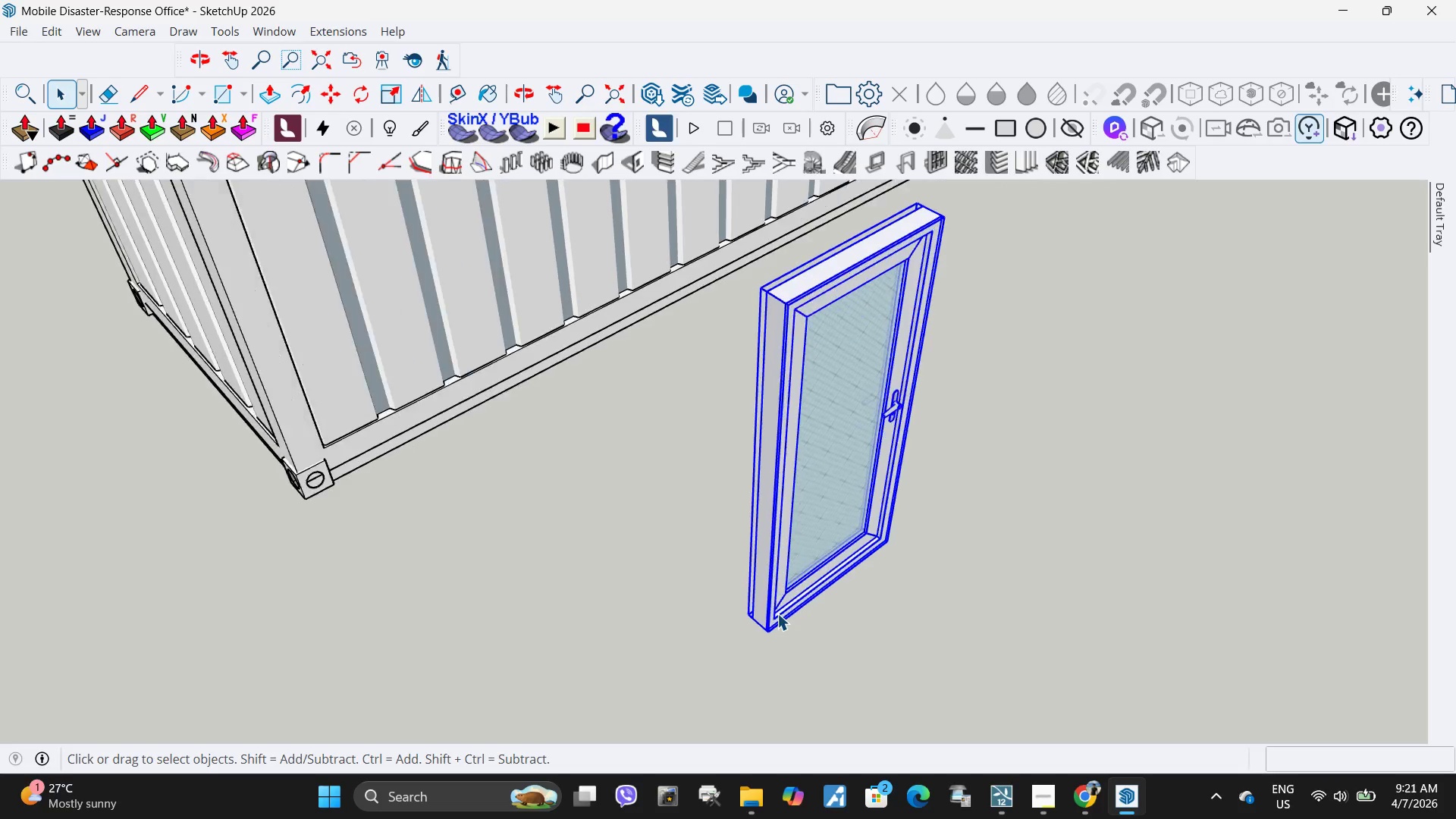 
scroll: coordinate [777, 613], scroll_direction: up, amount: 4.0
 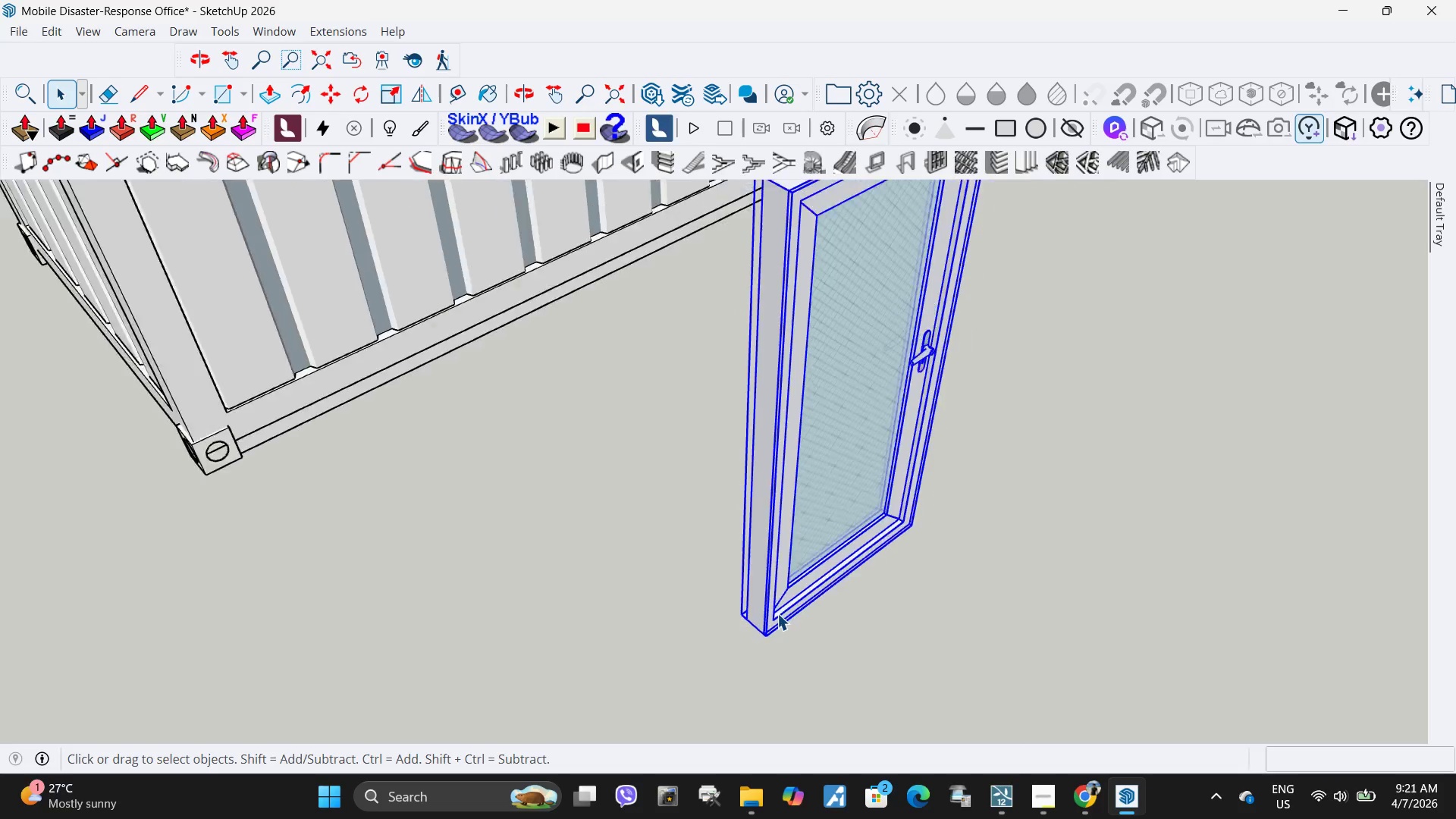 
scroll: coordinate [777, 613], scroll_direction: down, amount: 5.0
 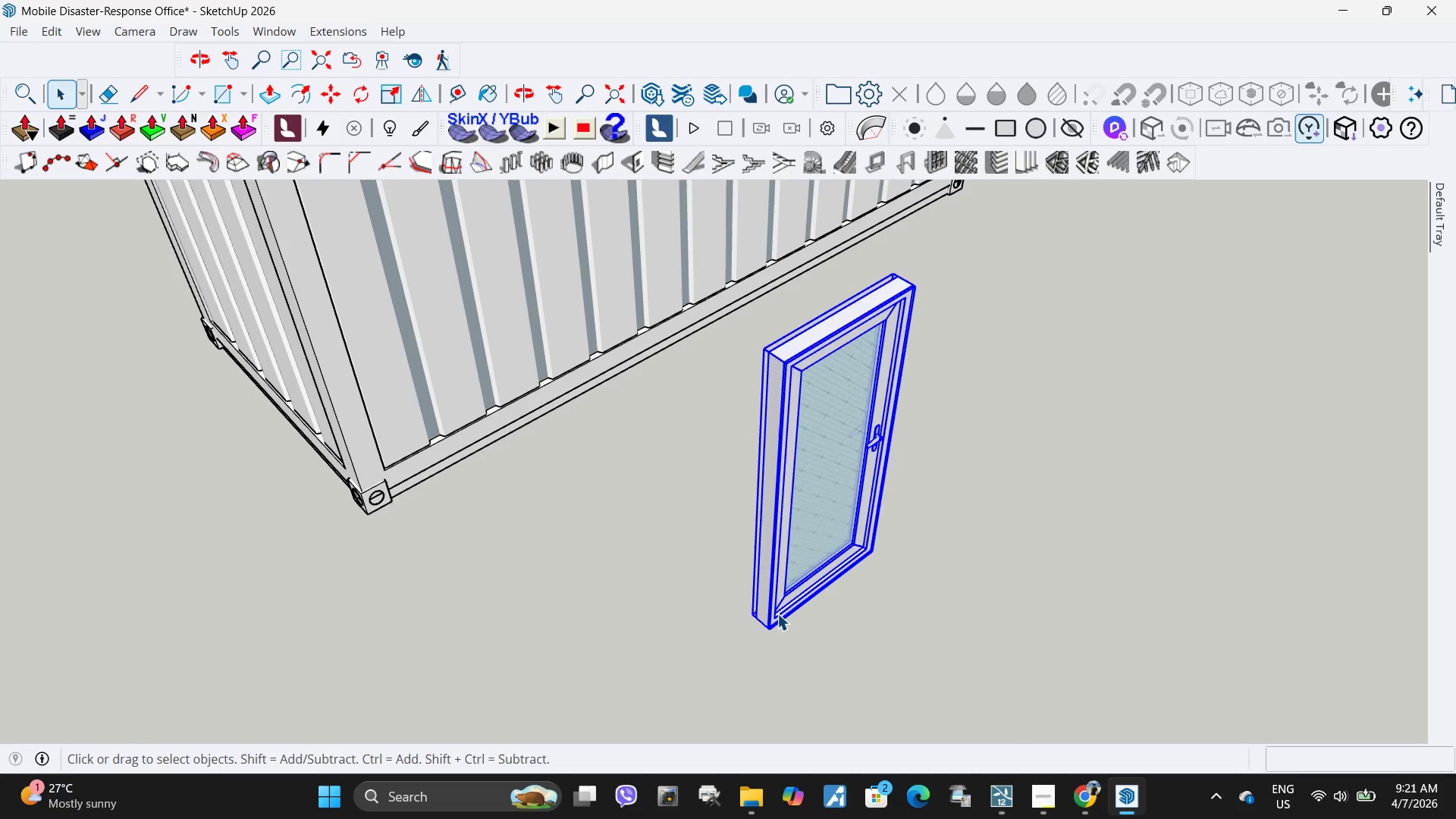 
left_click([777, 613])
 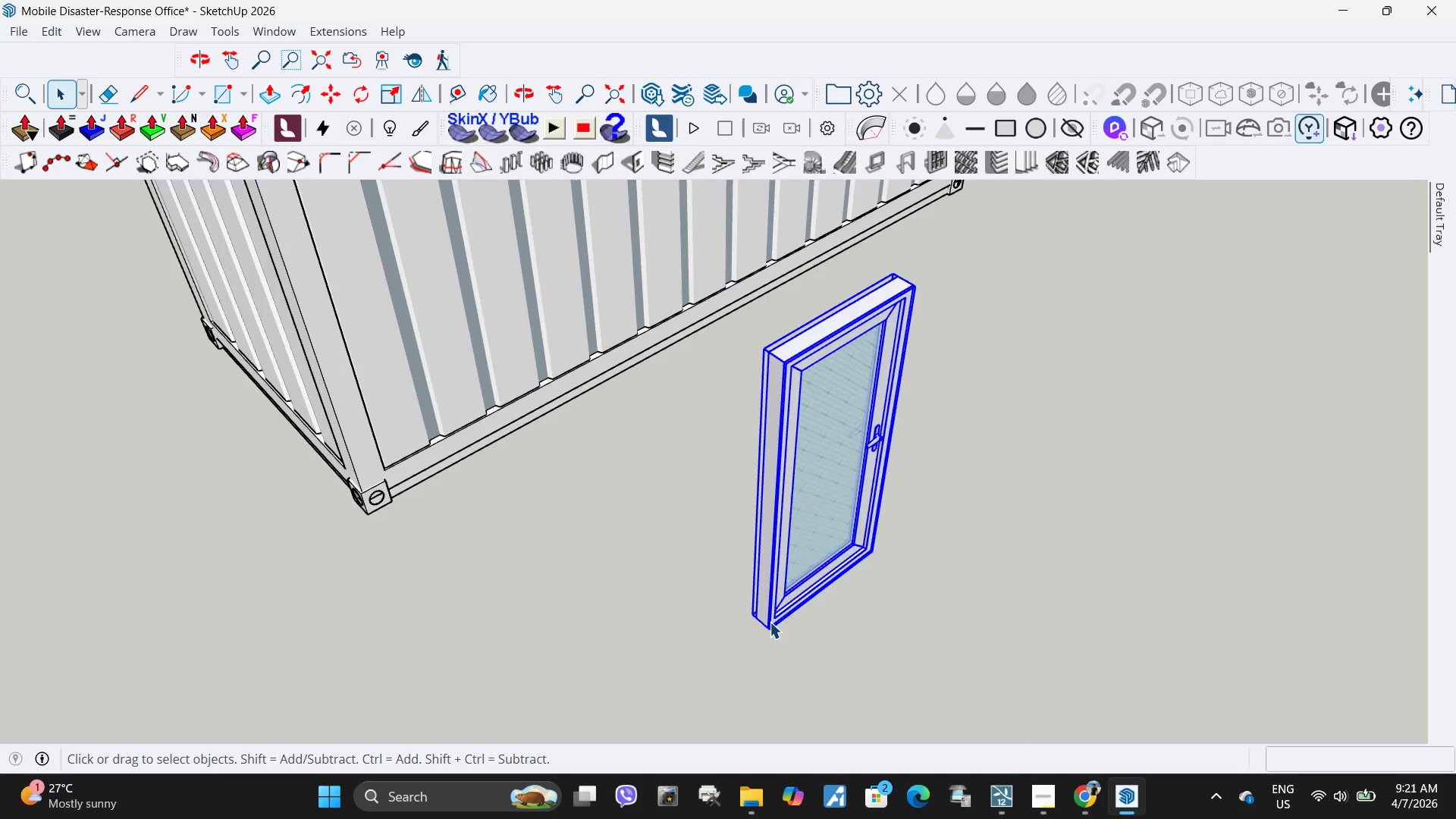 
scroll: coordinate [767, 624], scroll_direction: up, amount: 16.0
 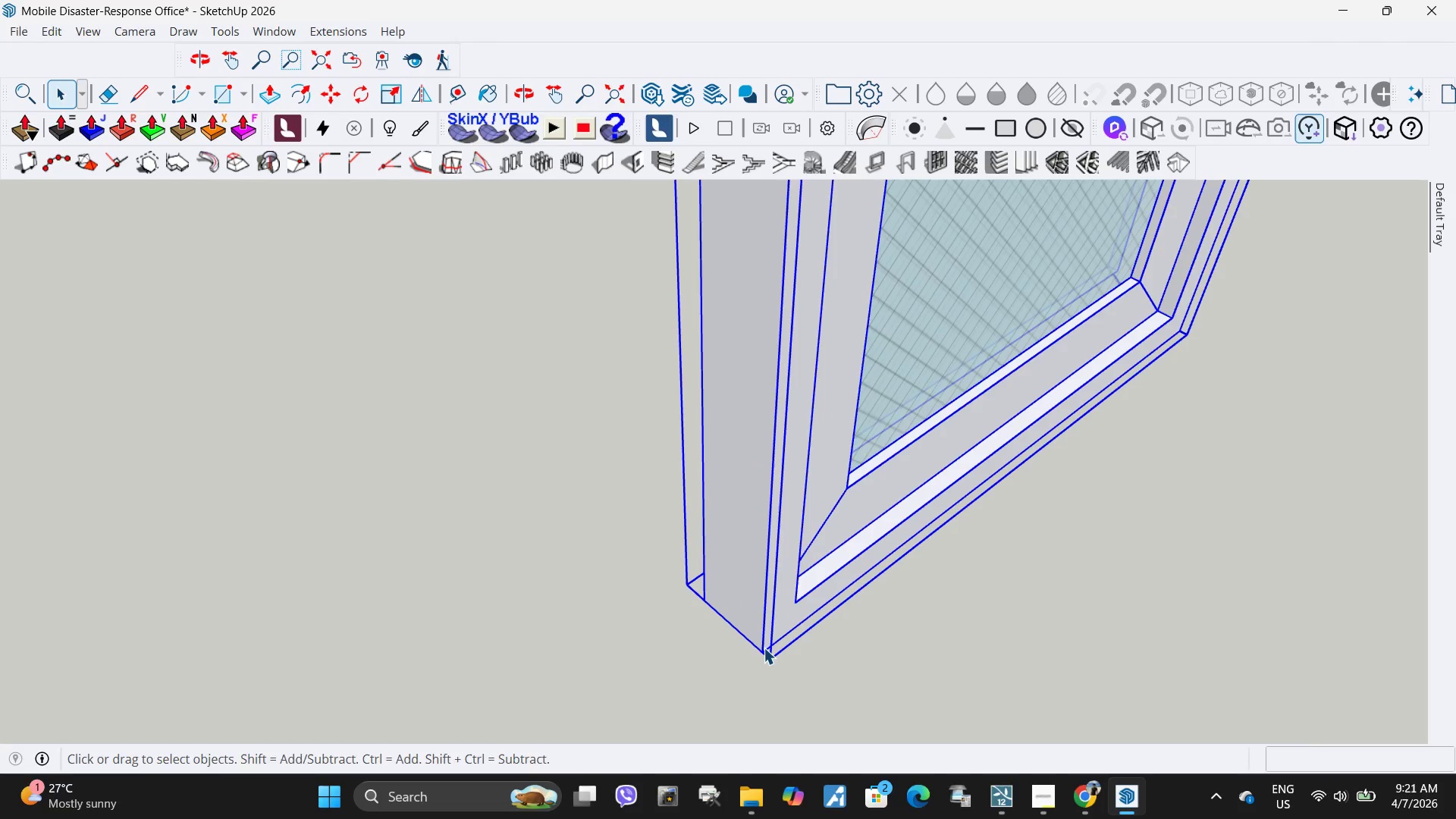 
key(M)
 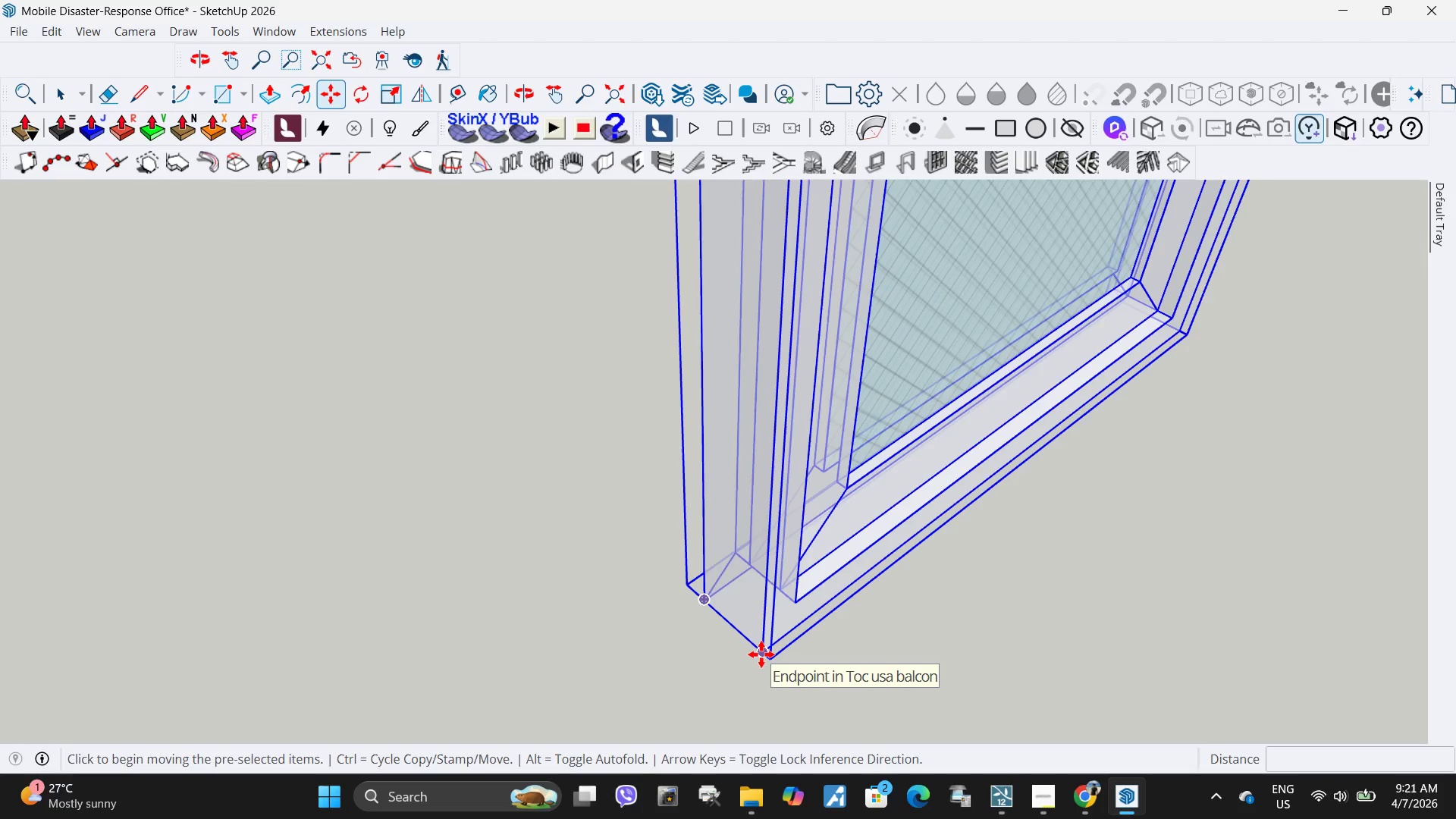 
key(Space)
 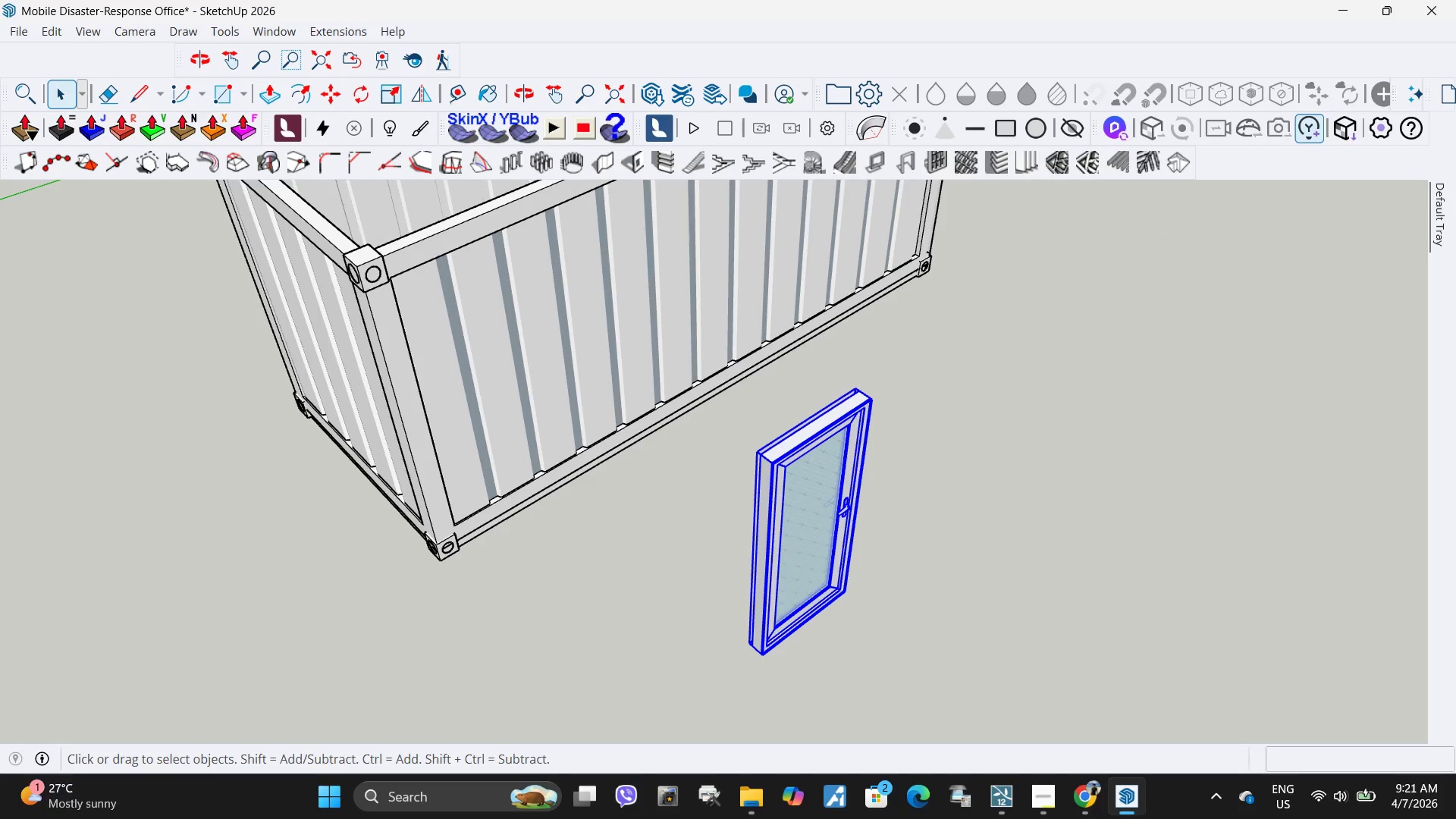 
scroll: coordinate [761, 654], scroll_direction: down, amount: 20.0
 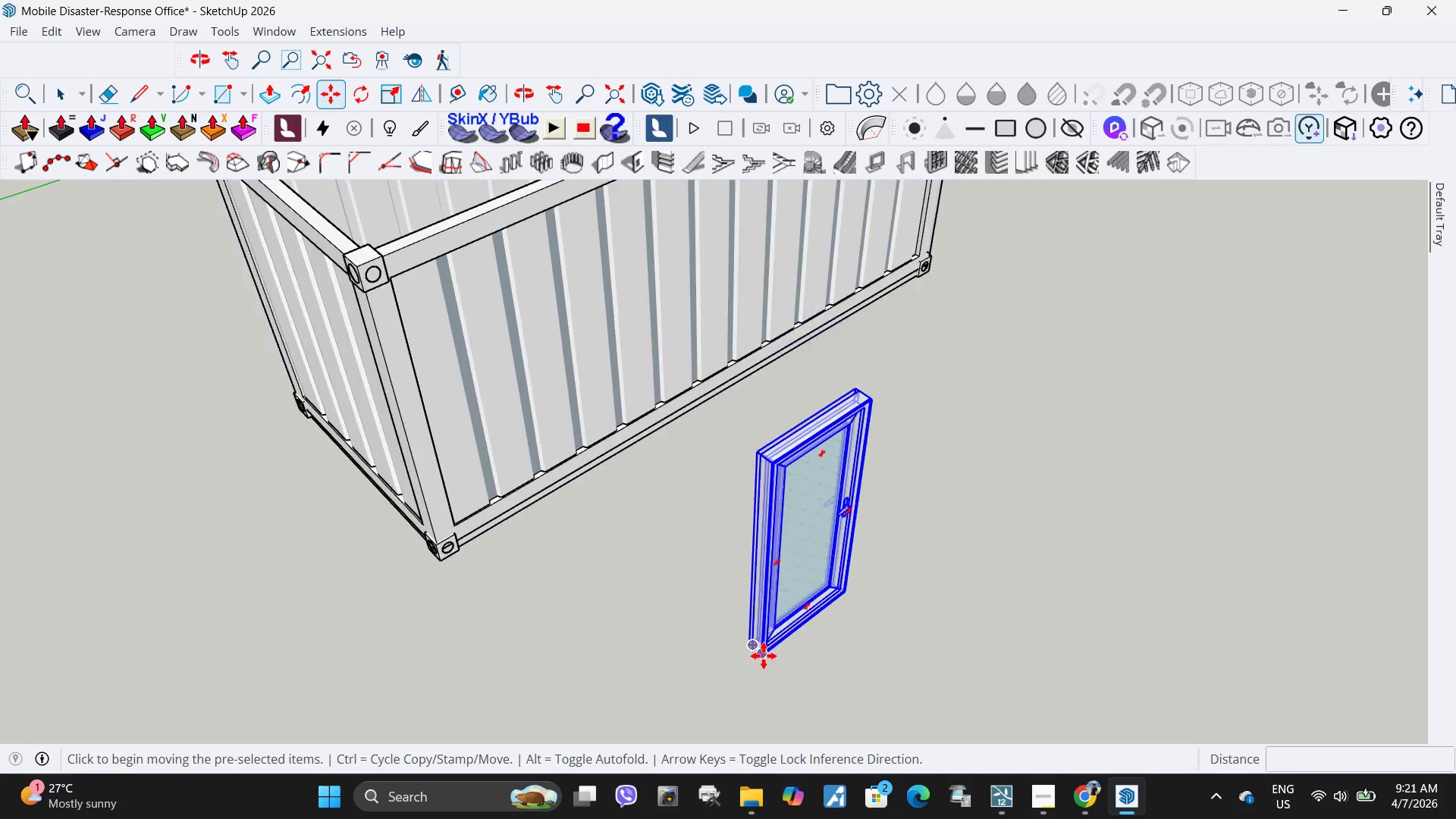 
key(Escape)
 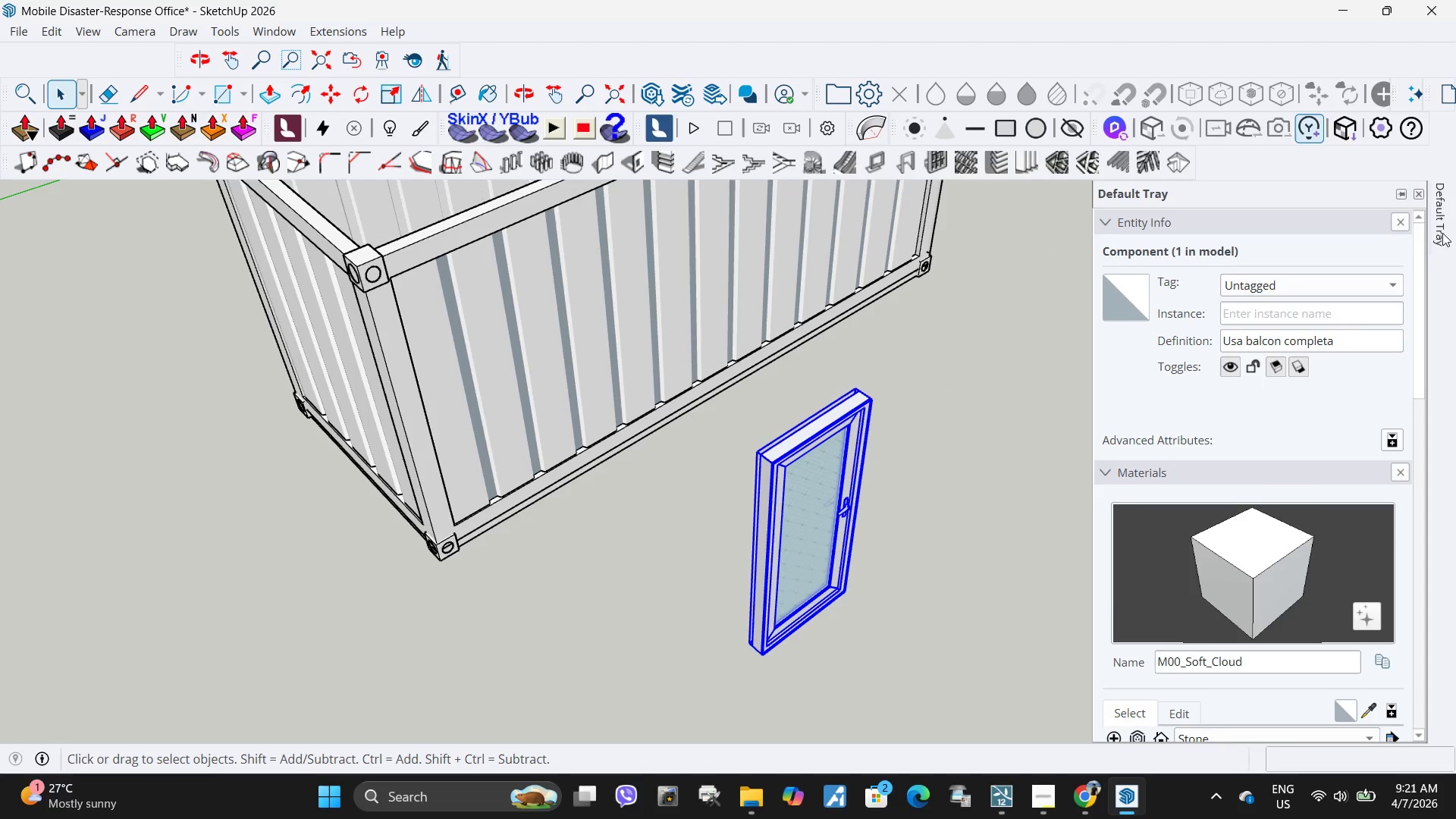 
scroll: coordinate [1169, 556], scroll_direction: down, amount: 9.0
 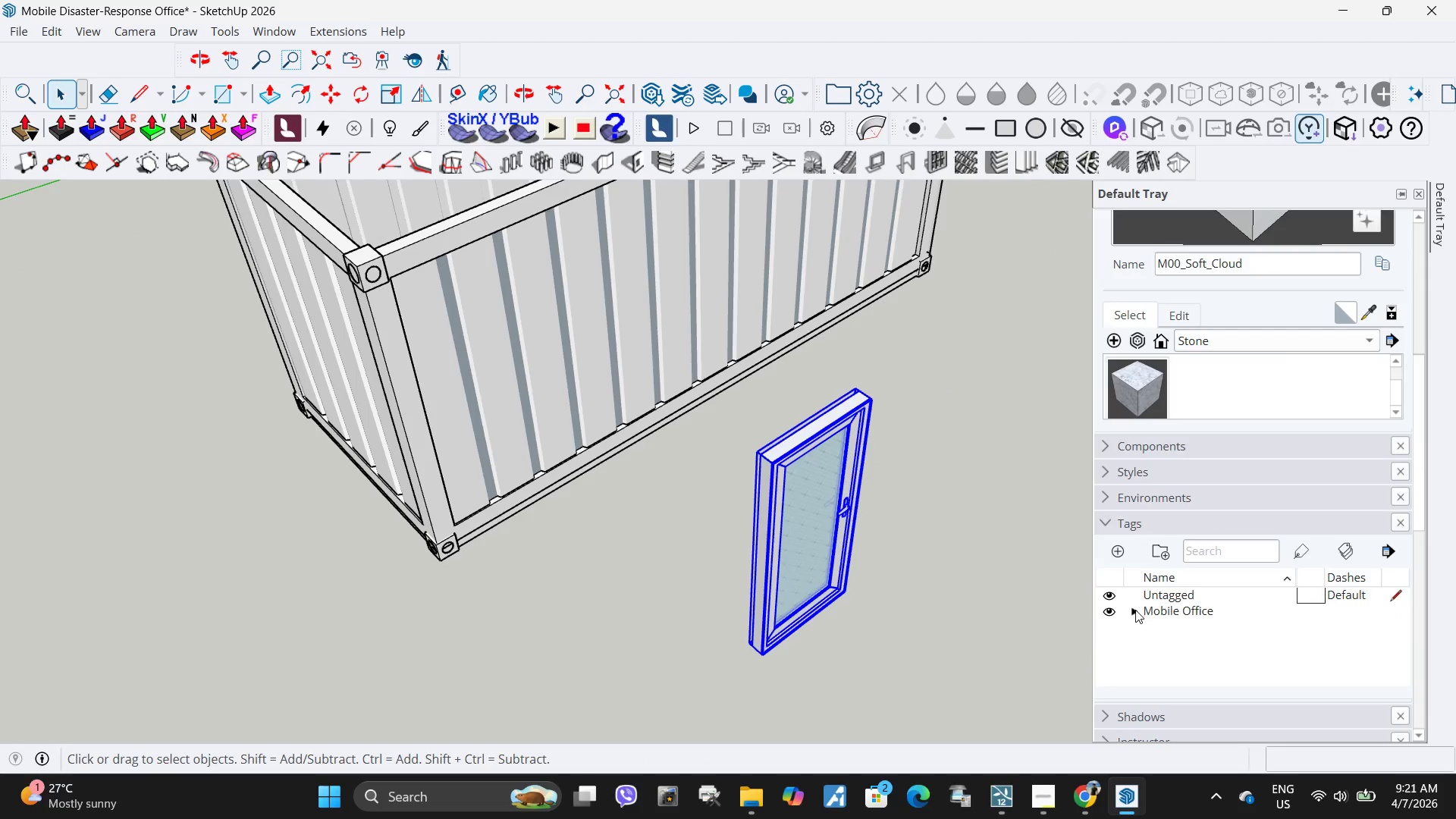 
left_click([1117, 557])
 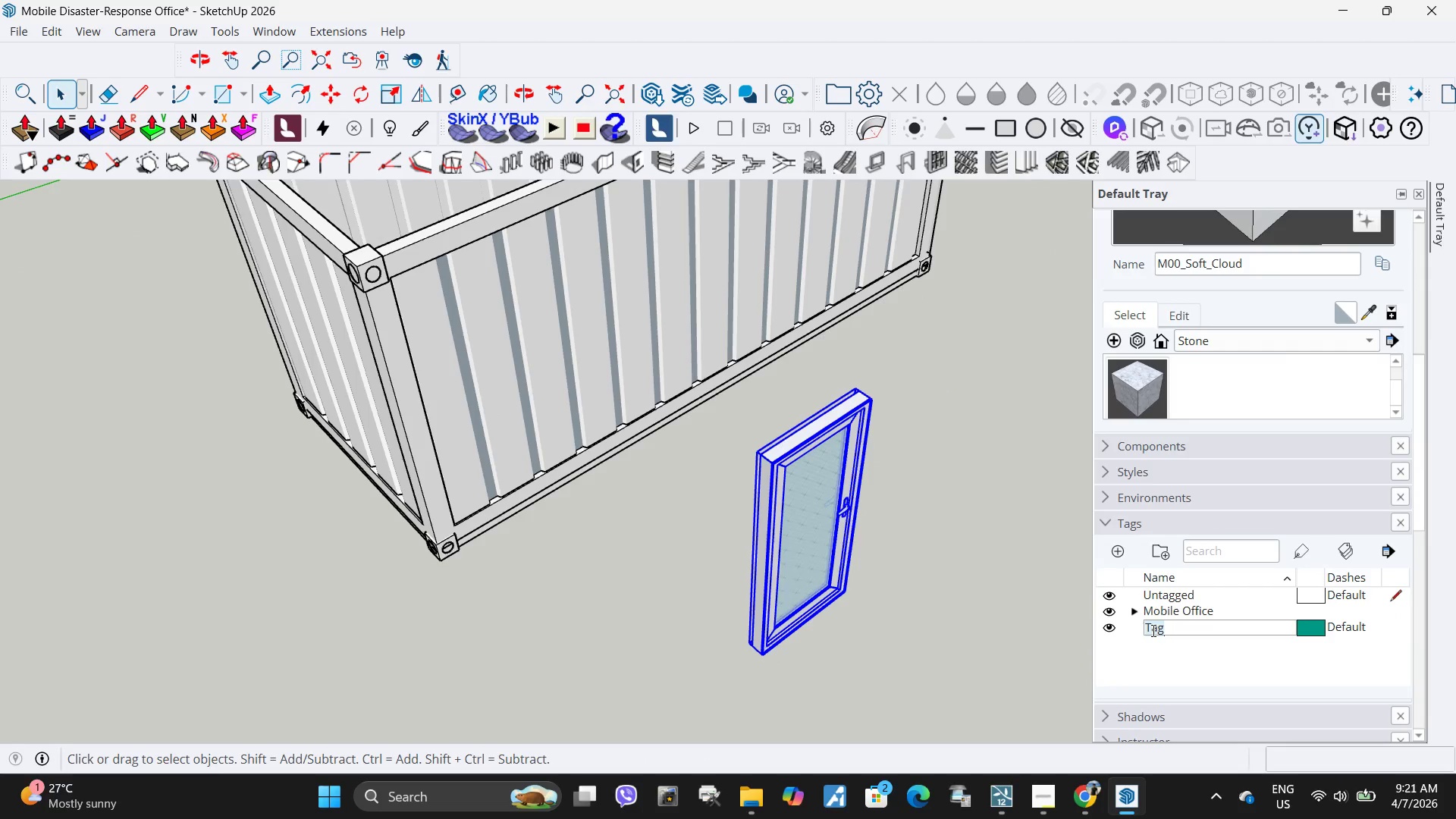 
type(Door)
 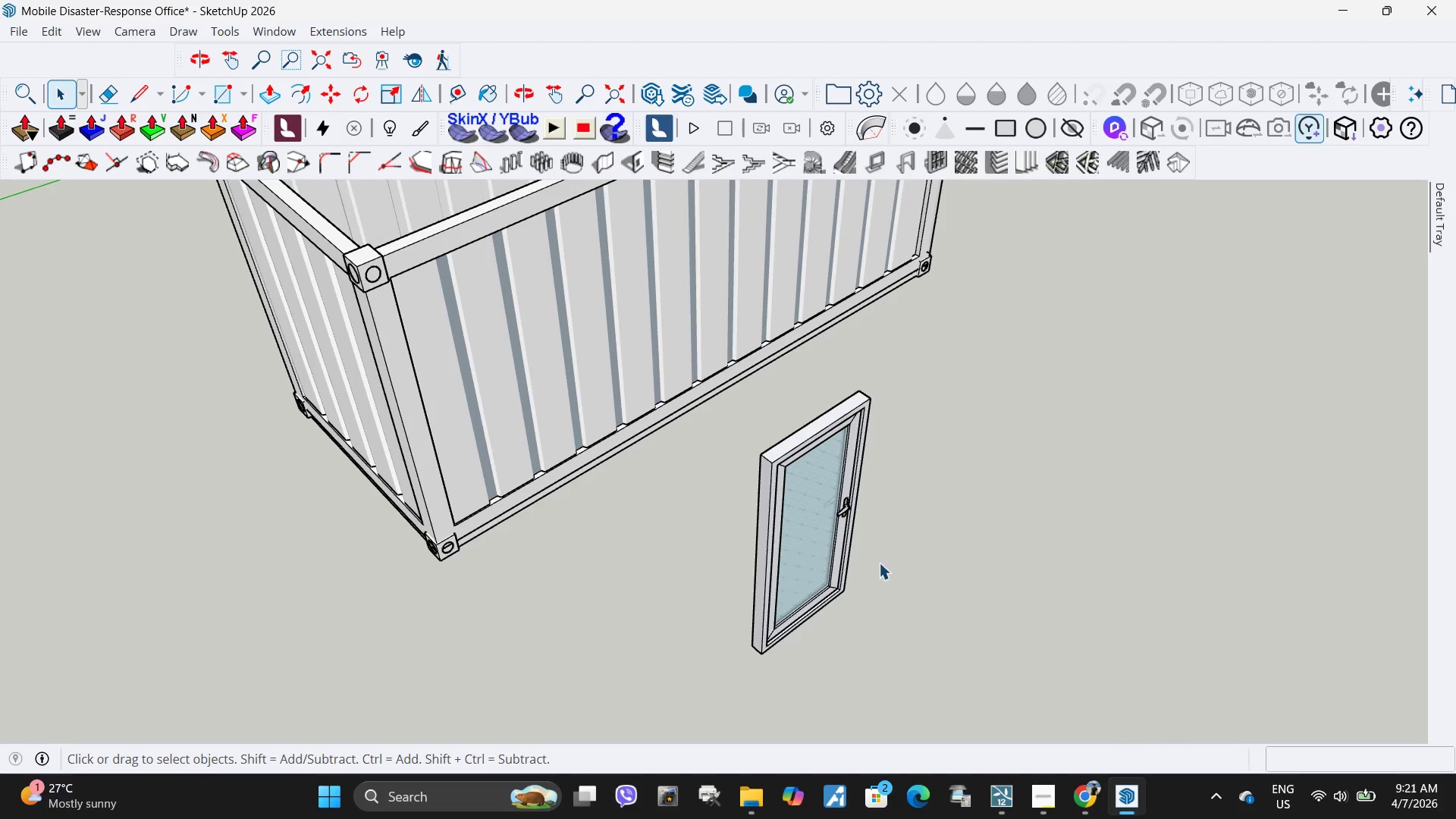 
left_click([788, 533])
 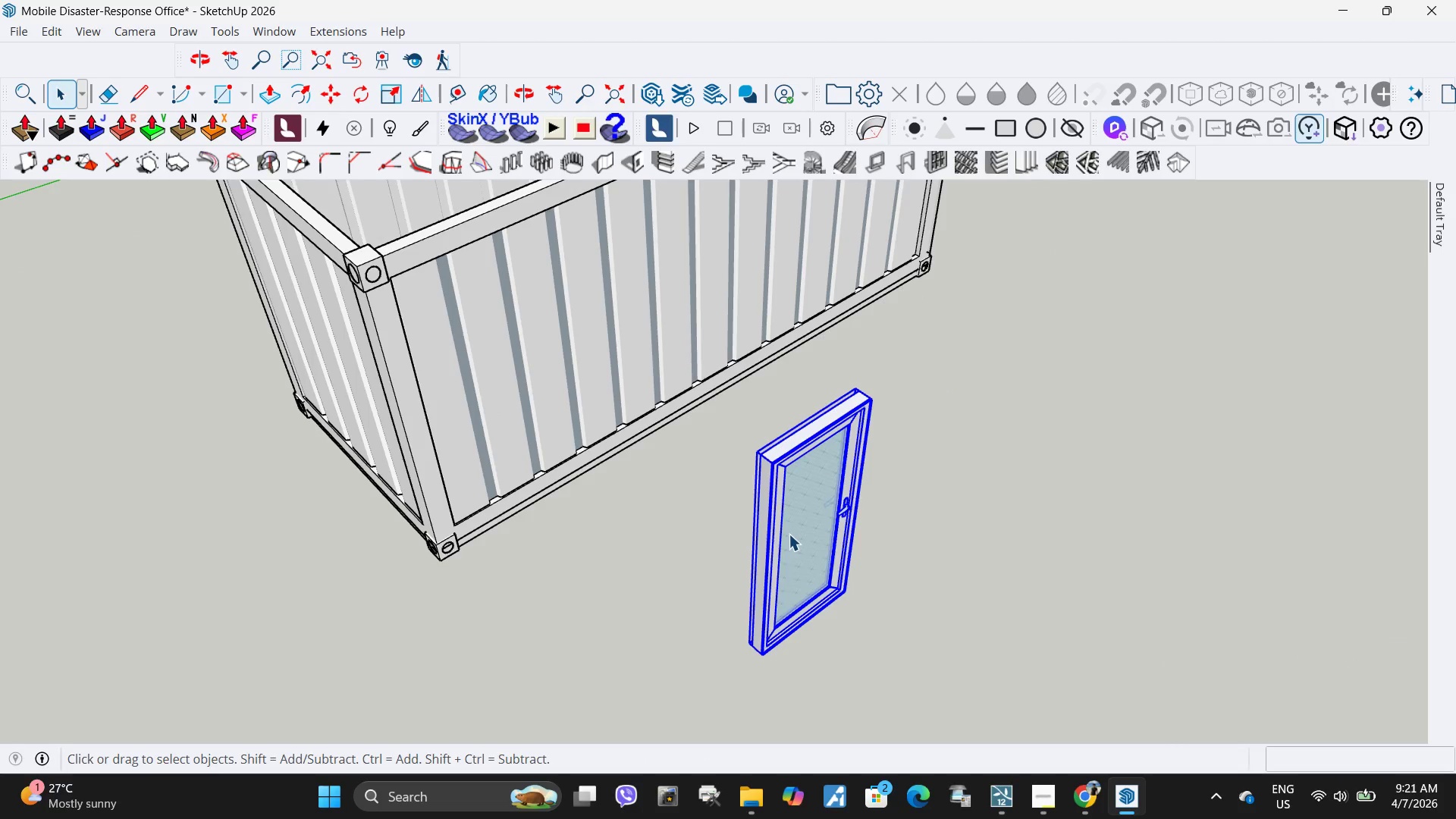 
right_click([789, 534])
 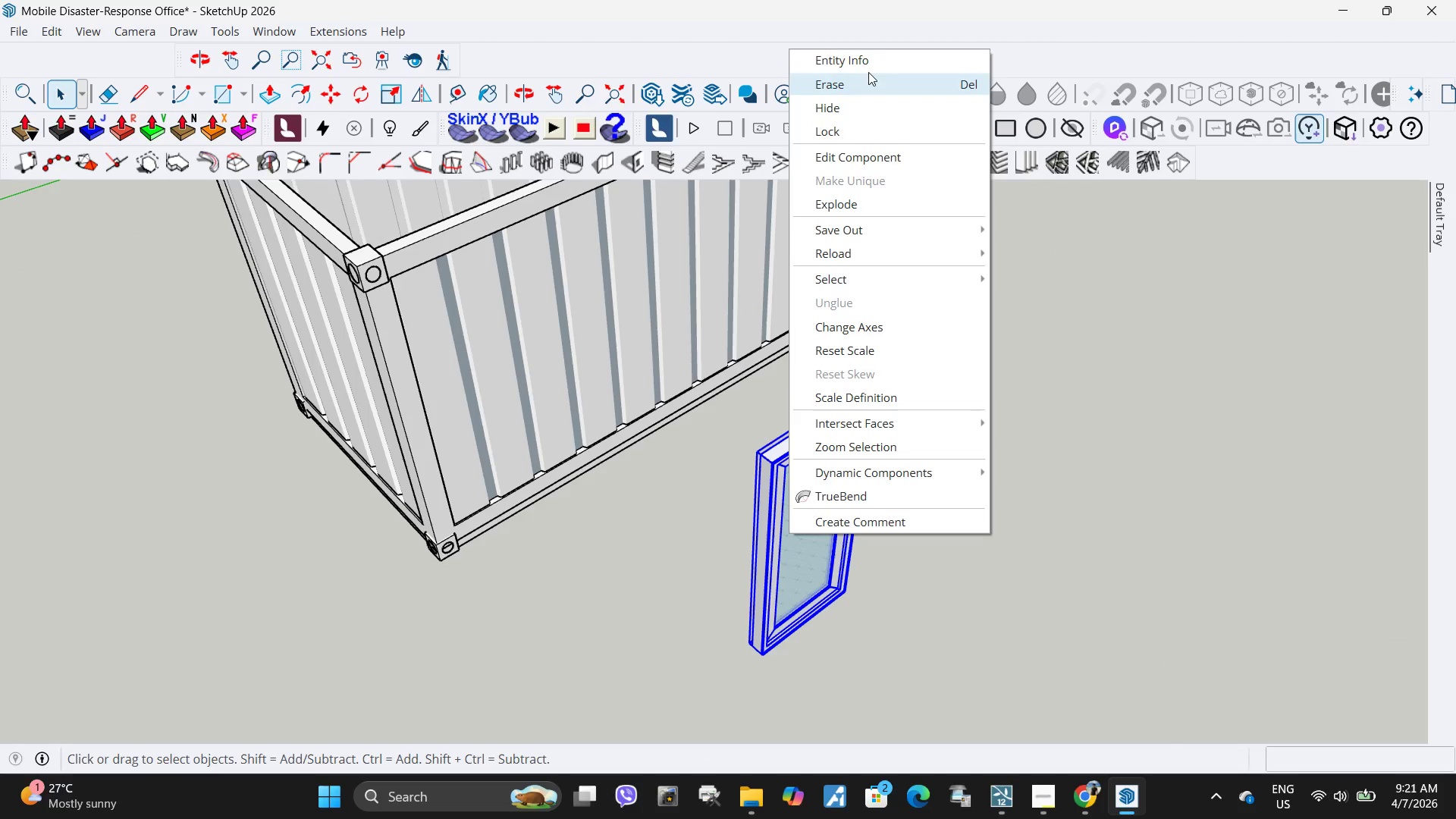 
left_click([868, 64])
 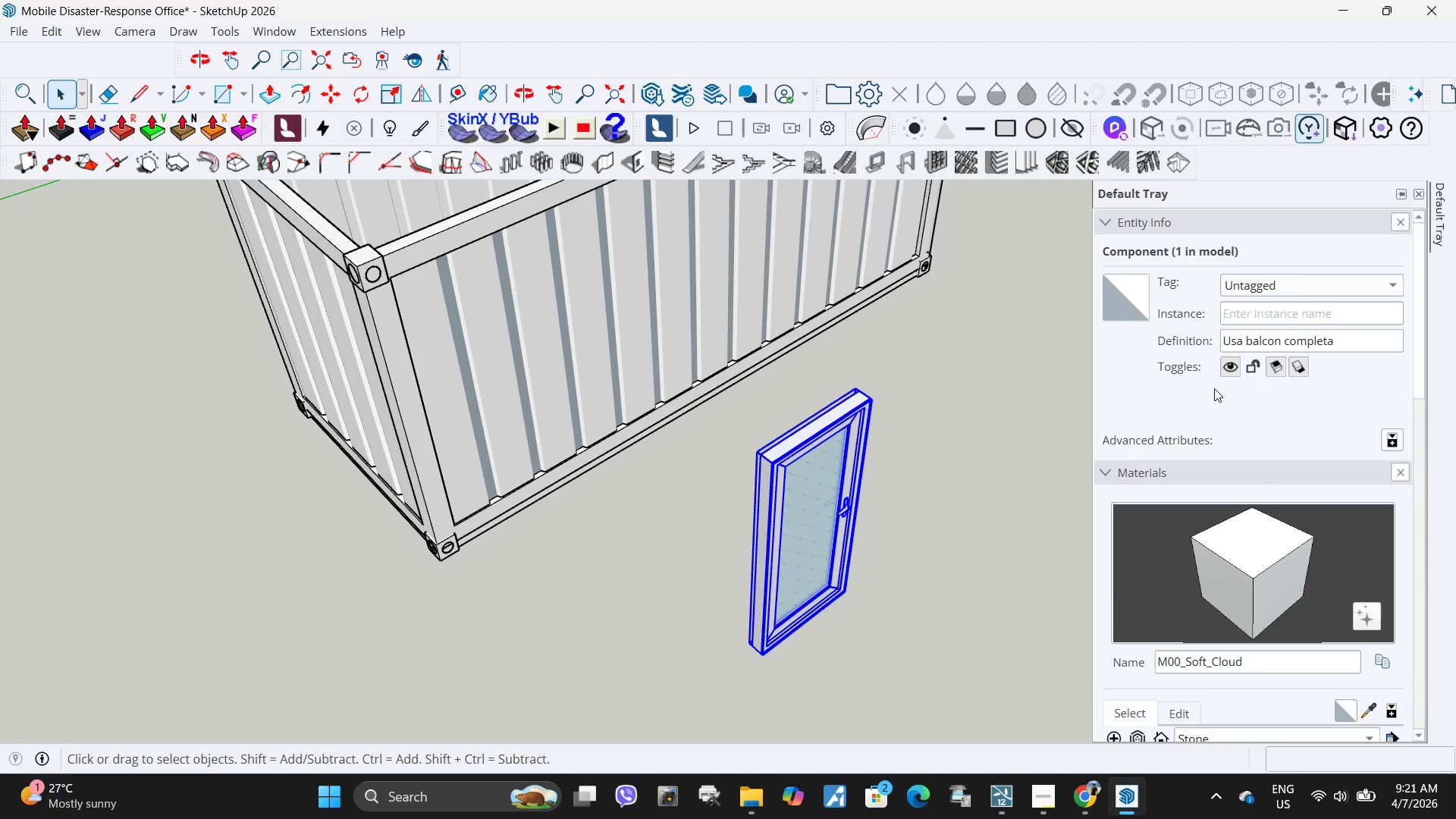 
left_click([1288, 290])
 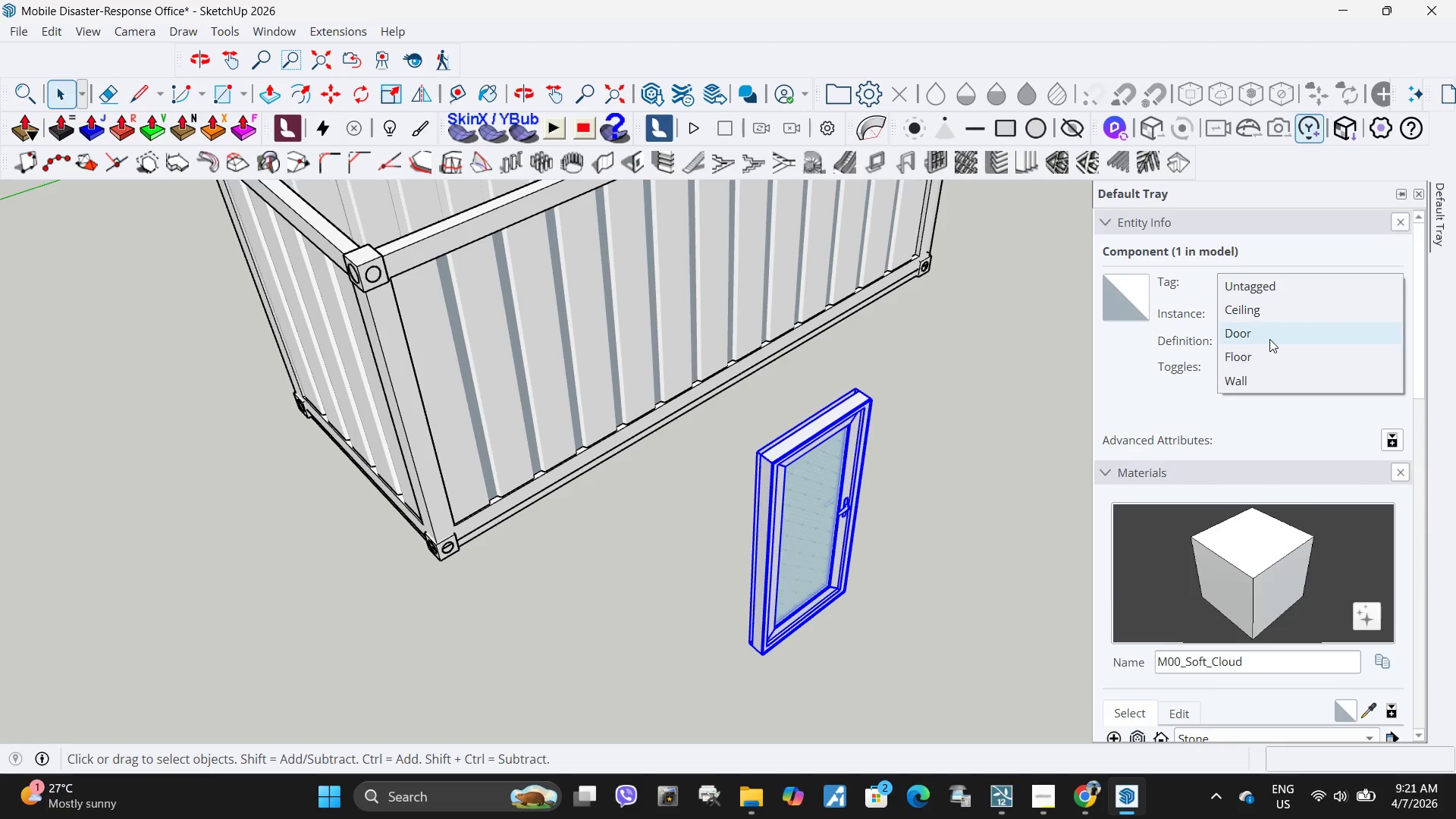 
left_click([1269, 337])
 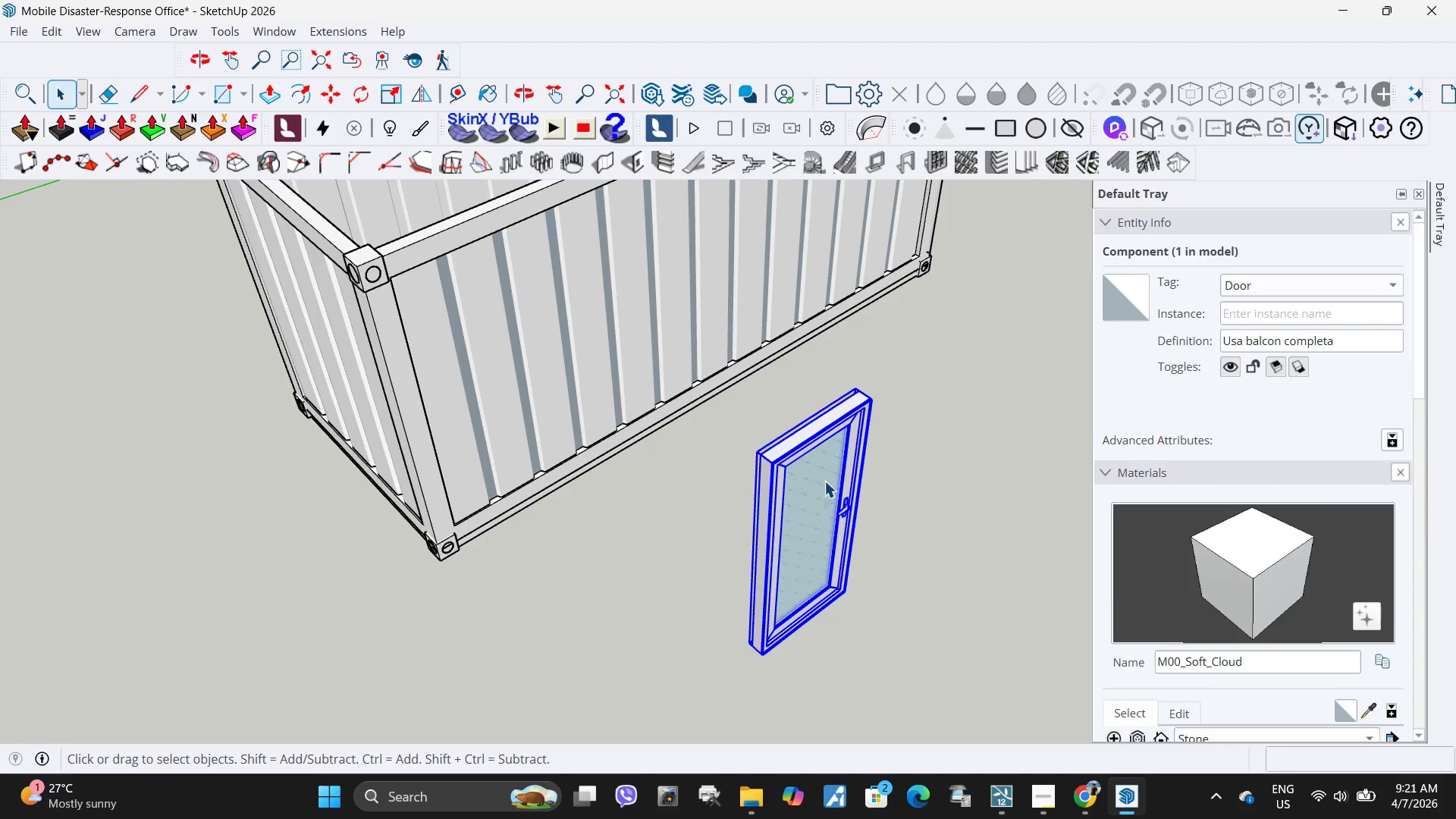 
scroll: coordinate [858, 468], scroll_direction: down, amount: 6.0
 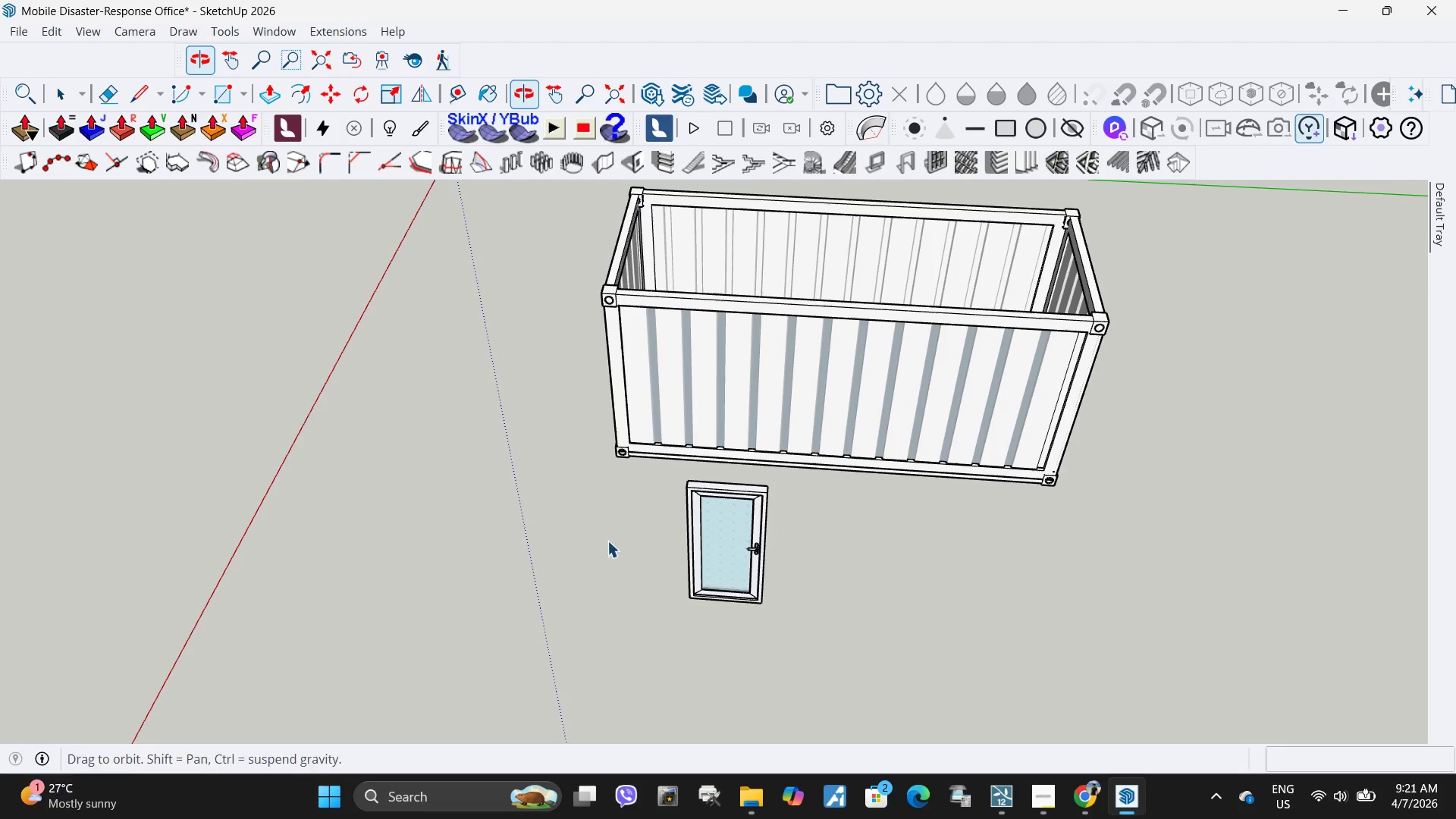 
scroll: coordinate [675, 454], scroll_direction: up, amount: 5.0
 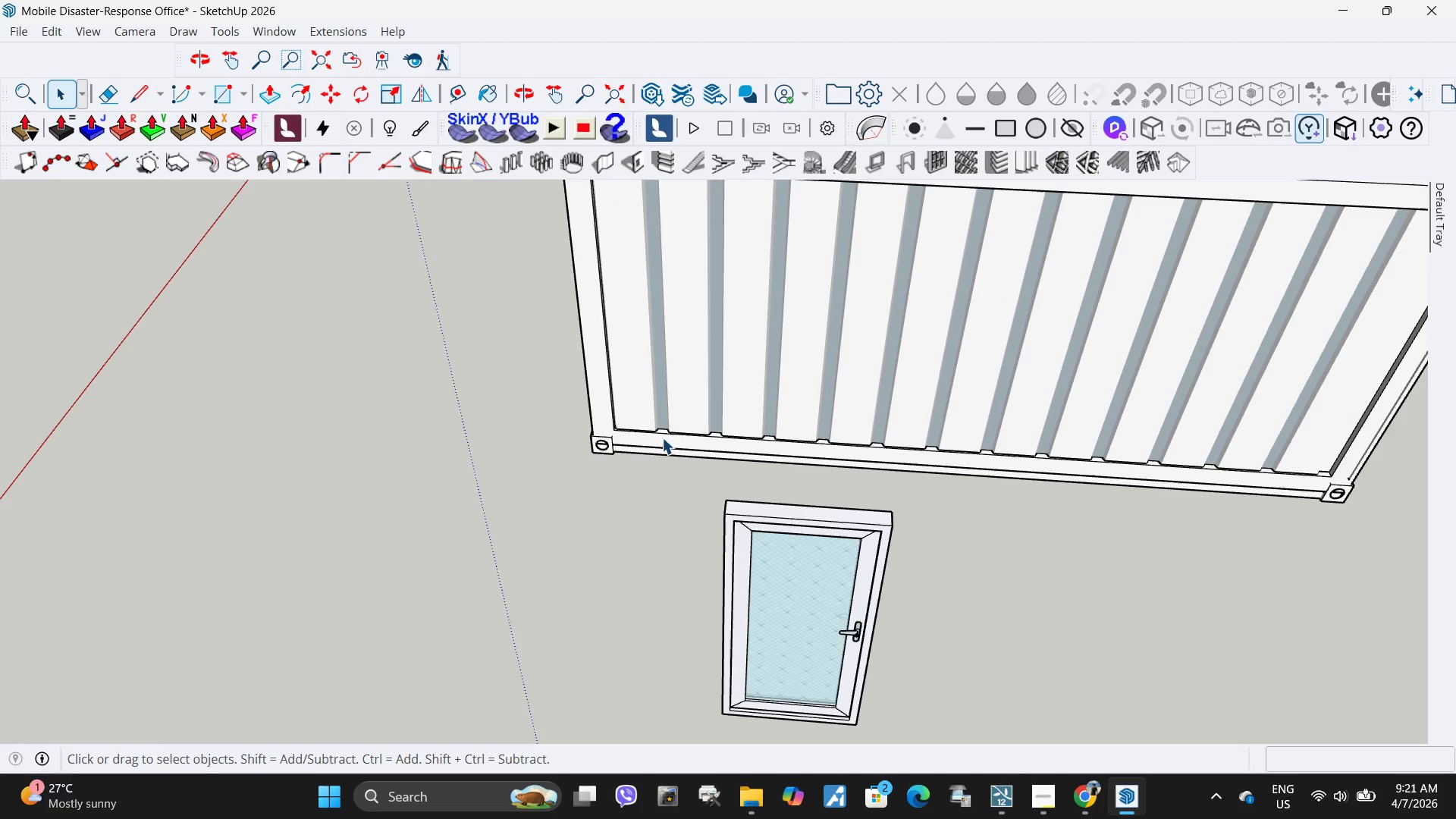 
left_click([662, 438])
 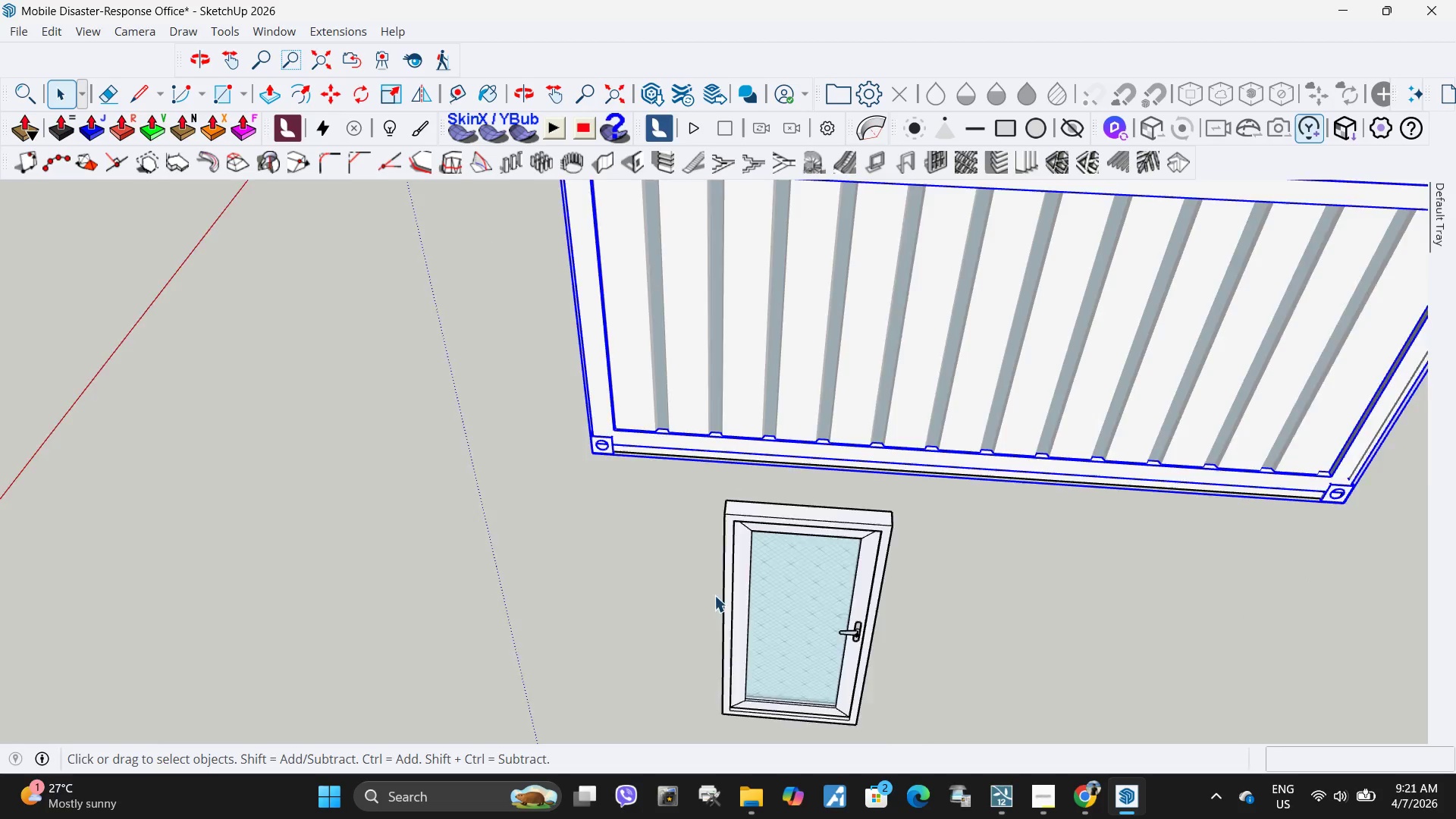 
scroll: coordinate [604, 348], scroll_direction: up, amount: 1.0
 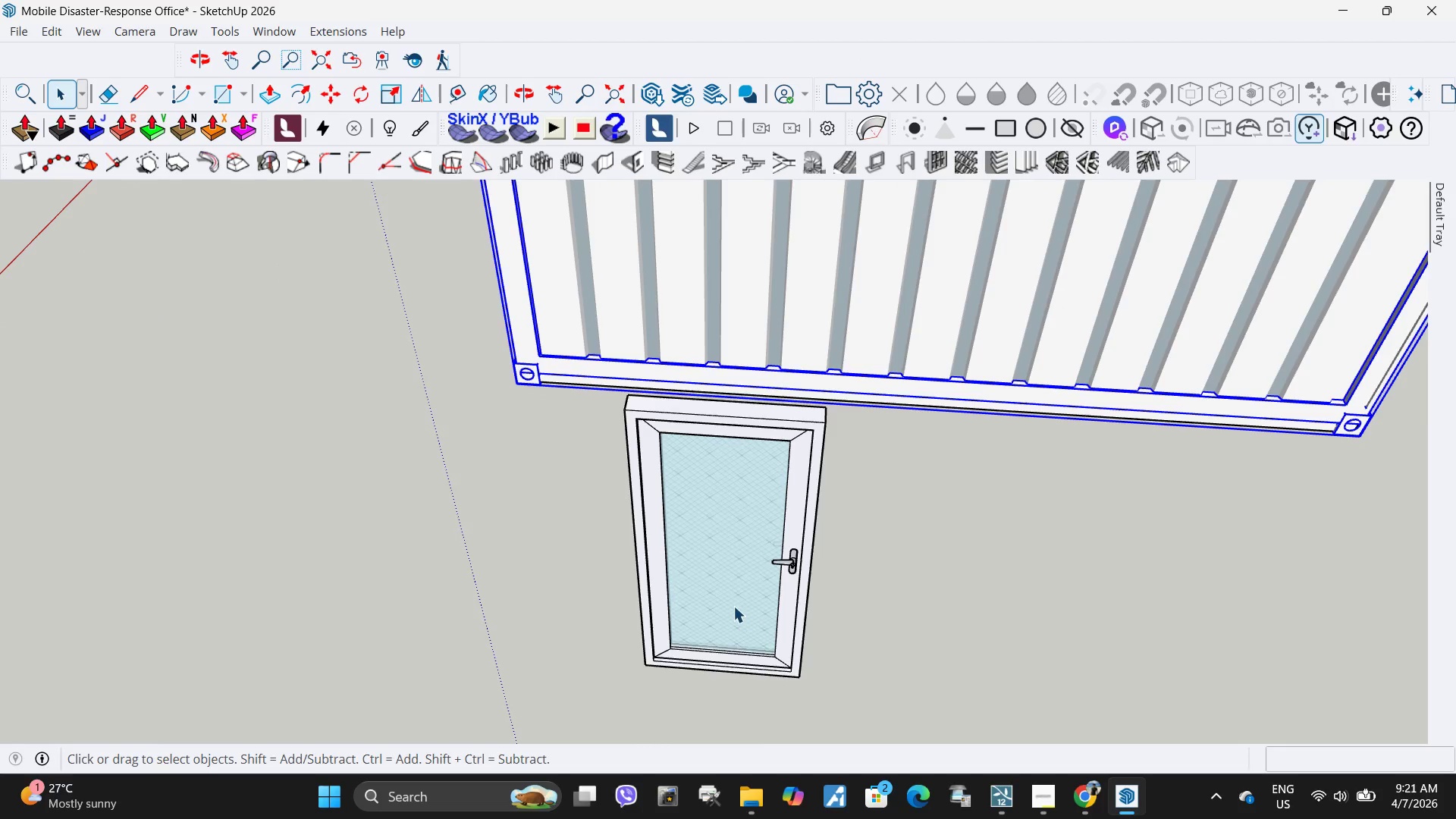 
left_click([732, 607])
 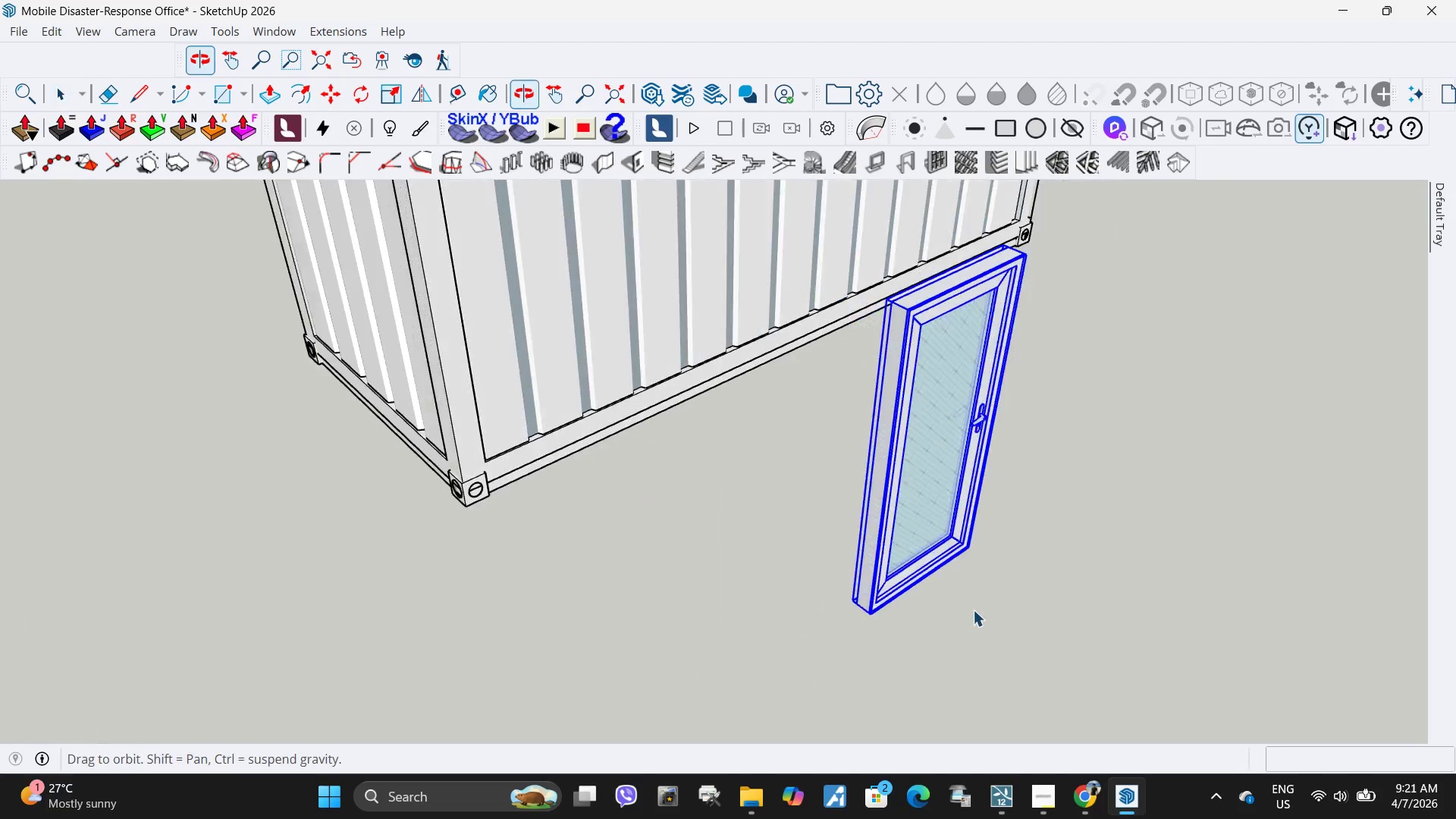 
scroll: coordinate [842, 613], scroll_direction: up, amount: 14.0
 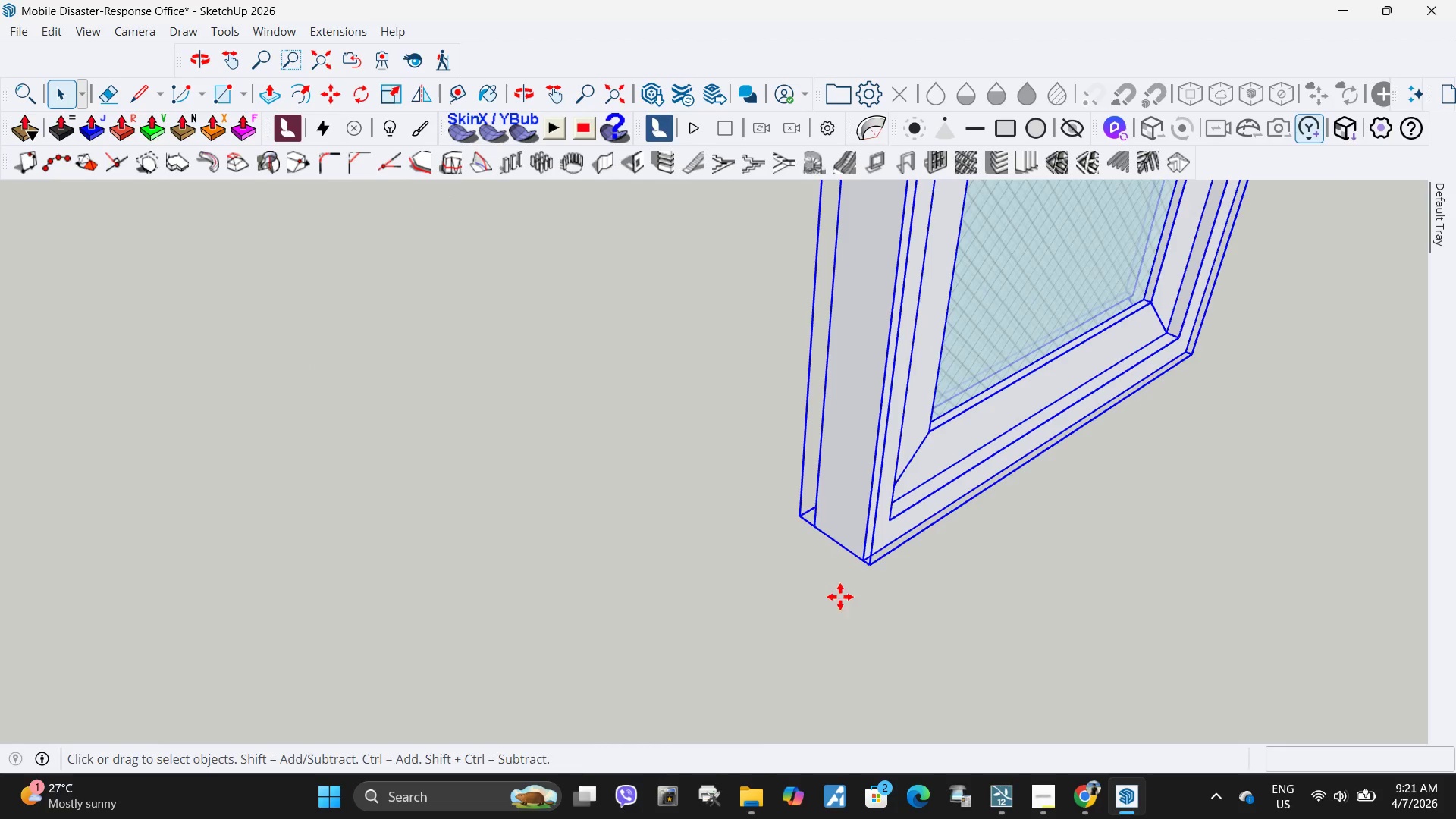 
key(M)
 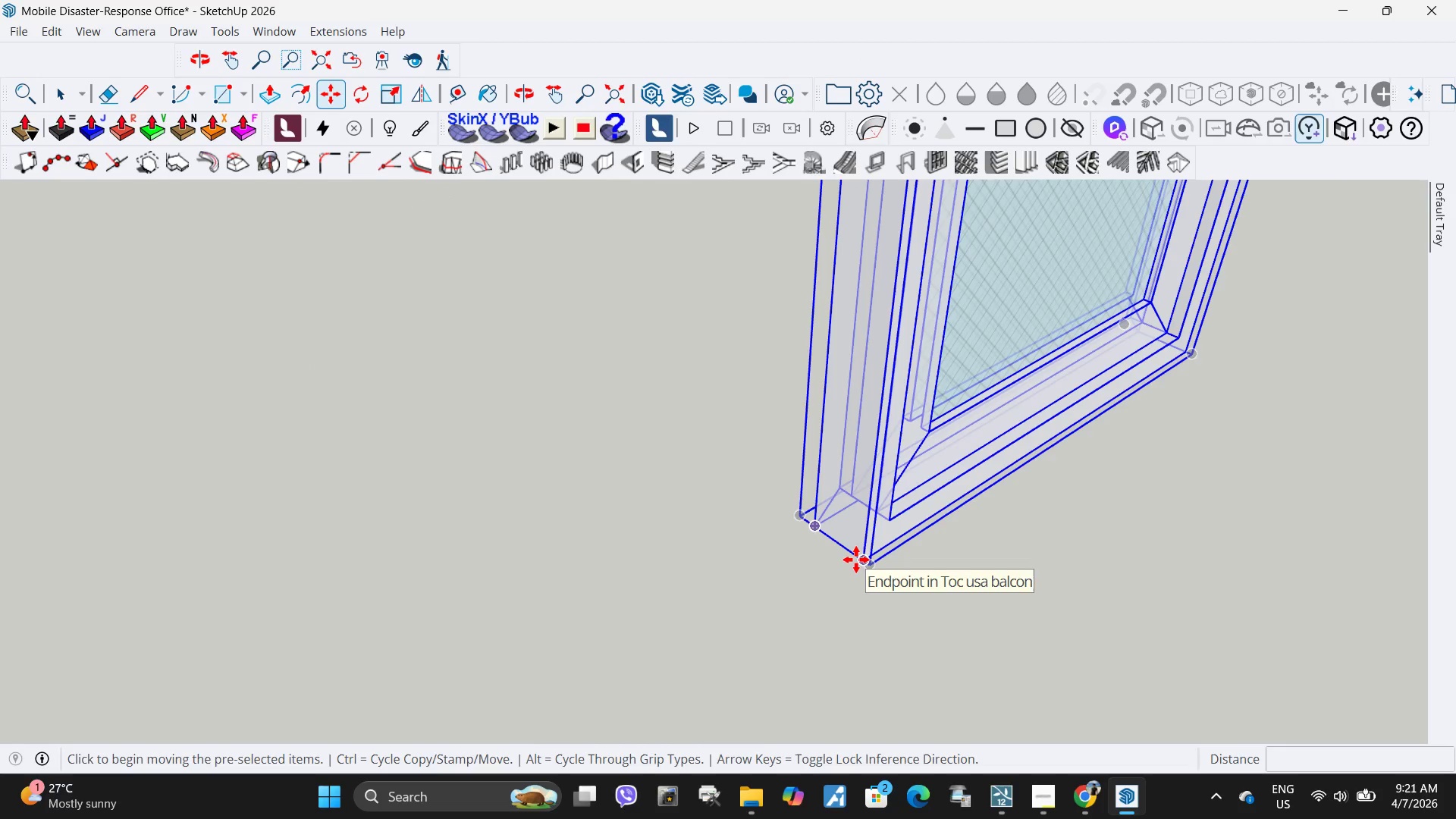 
left_click([856, 560])
 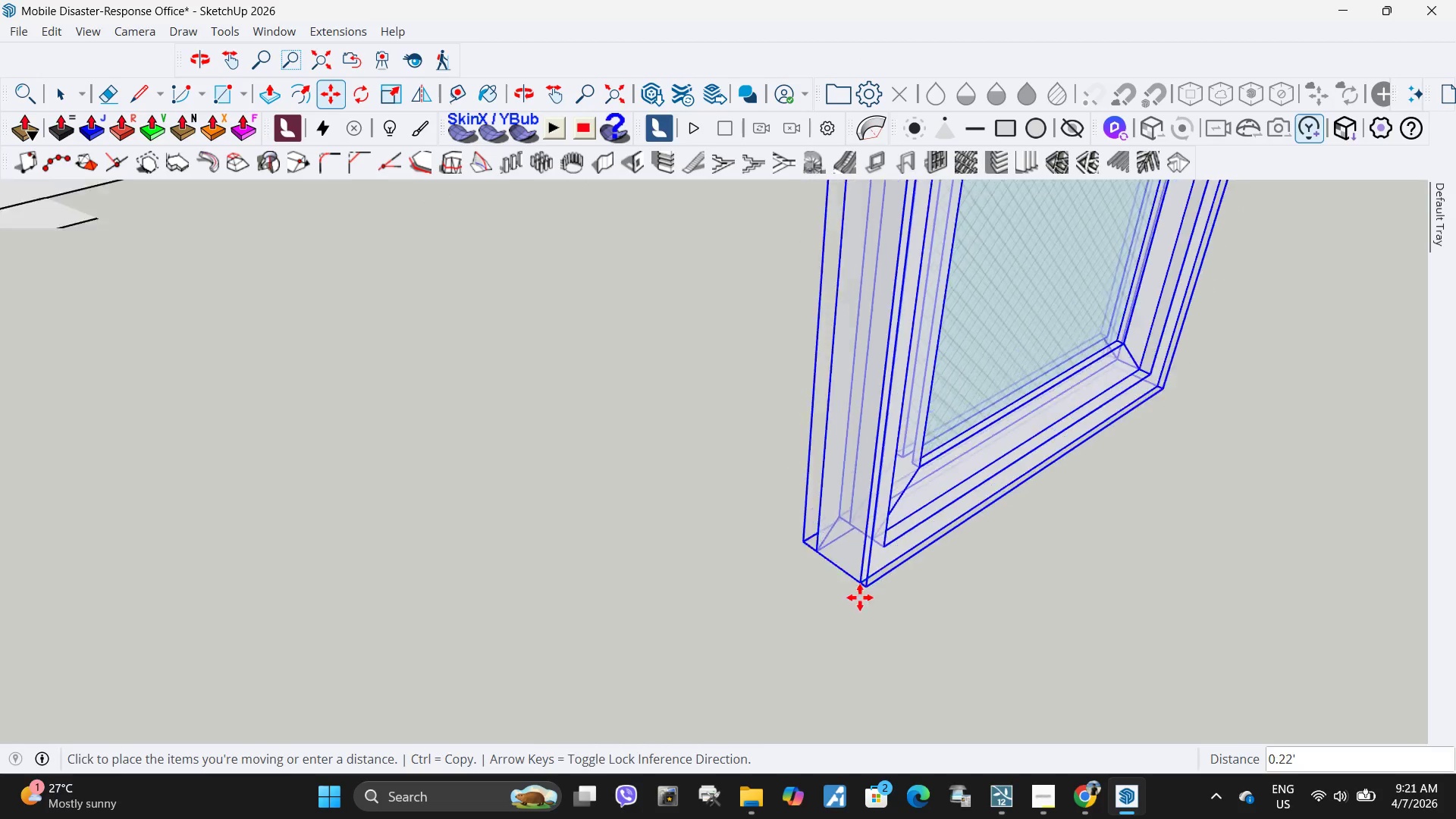 
scroll: coordinate [1043, 648], scroll_direction: down, amount: 21.0
 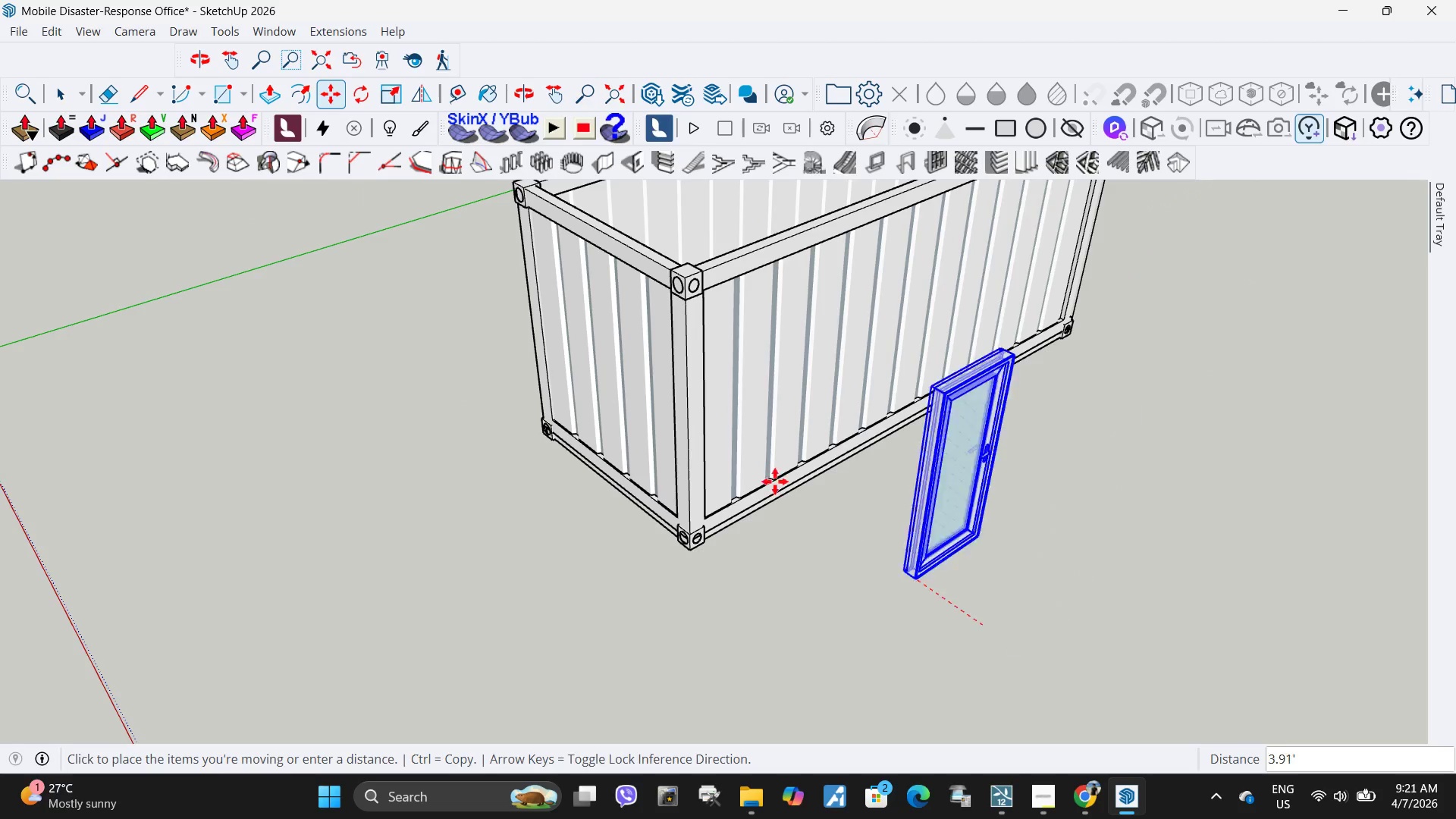 
scroll: coordinate [577, 517], scroll_direction: up, amount: 12.0
 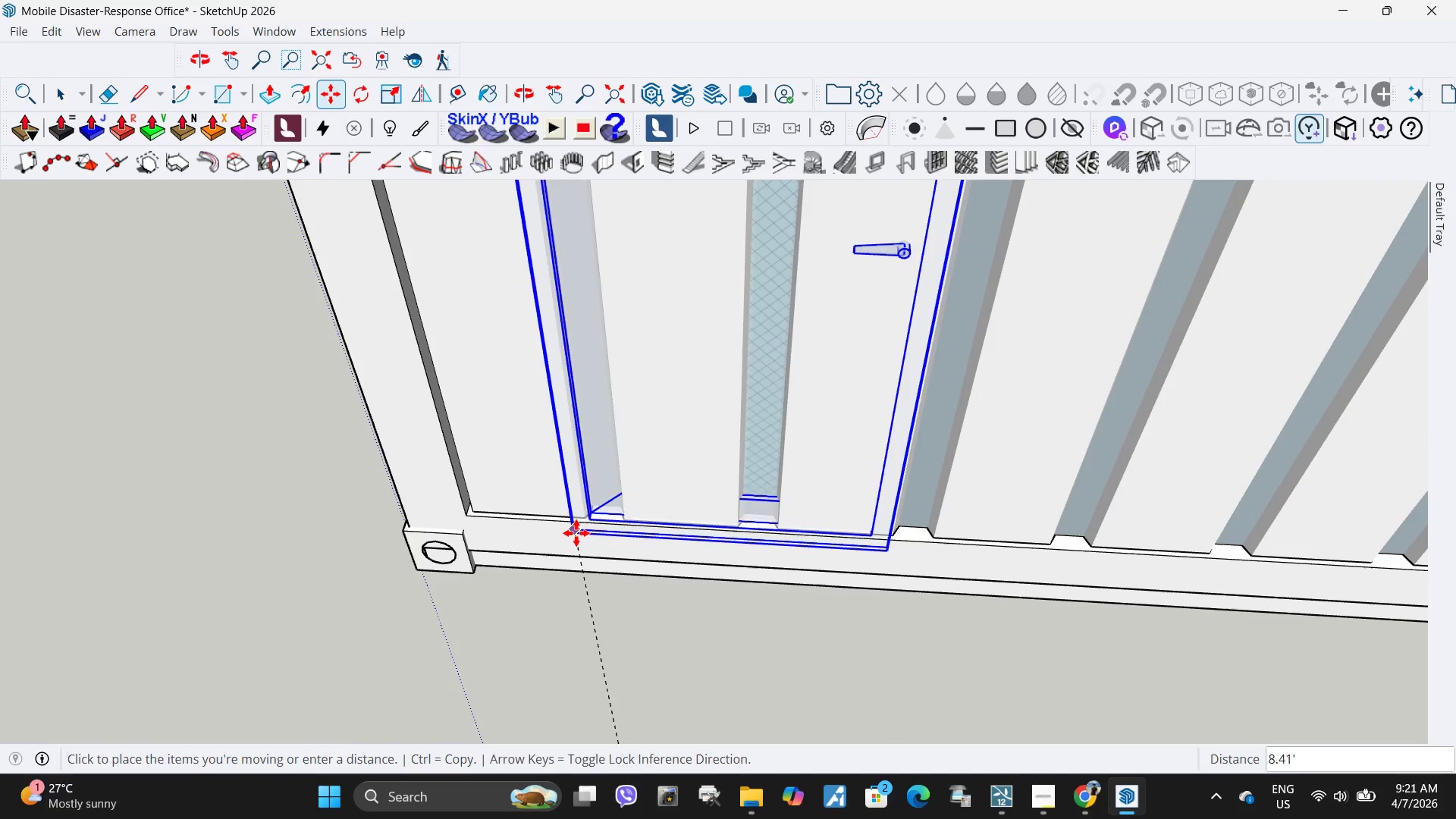 
scroll: coordinate [639, 699], scroll_direction: down, amount: 10.0
 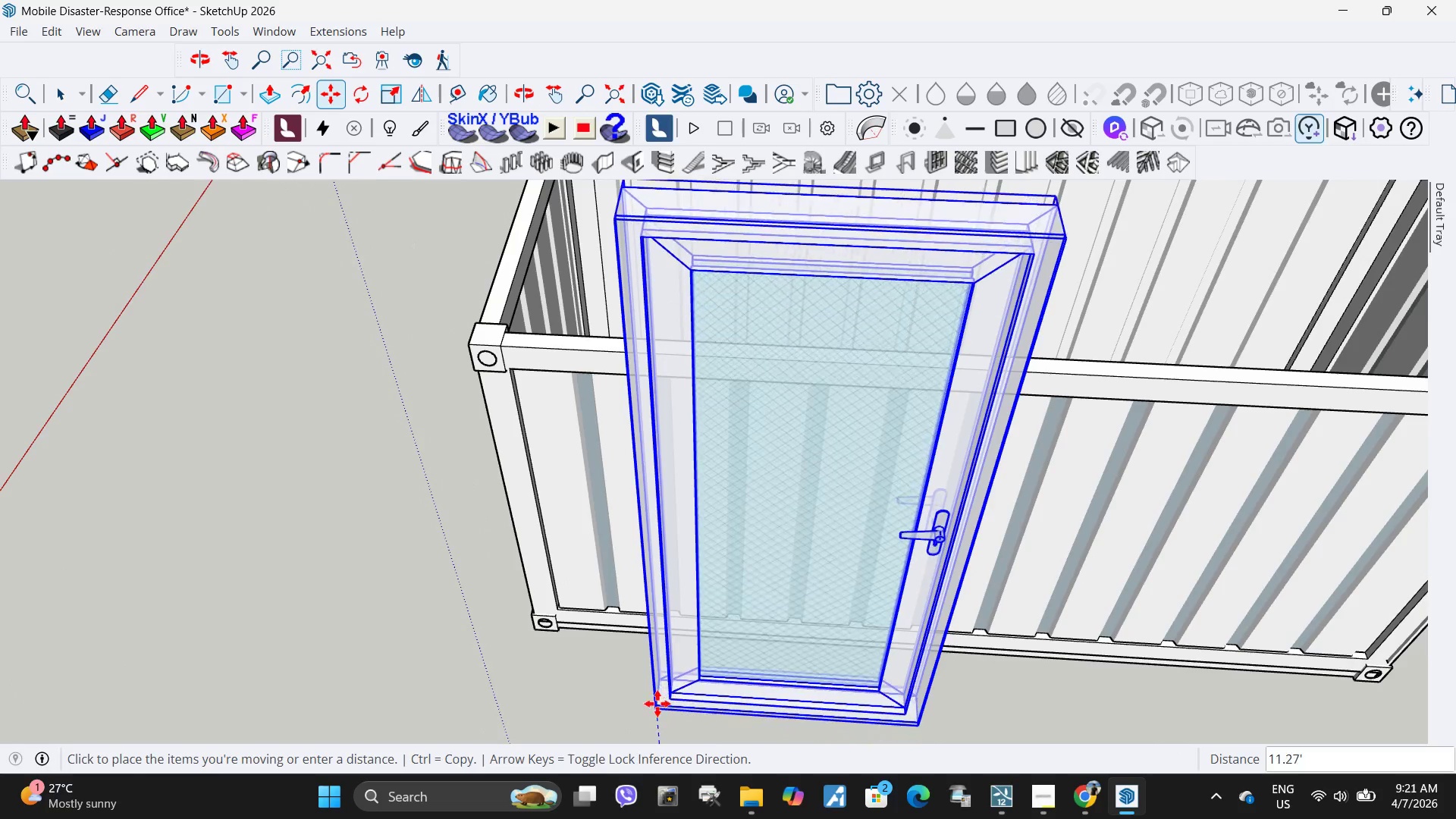 
key(Space)
 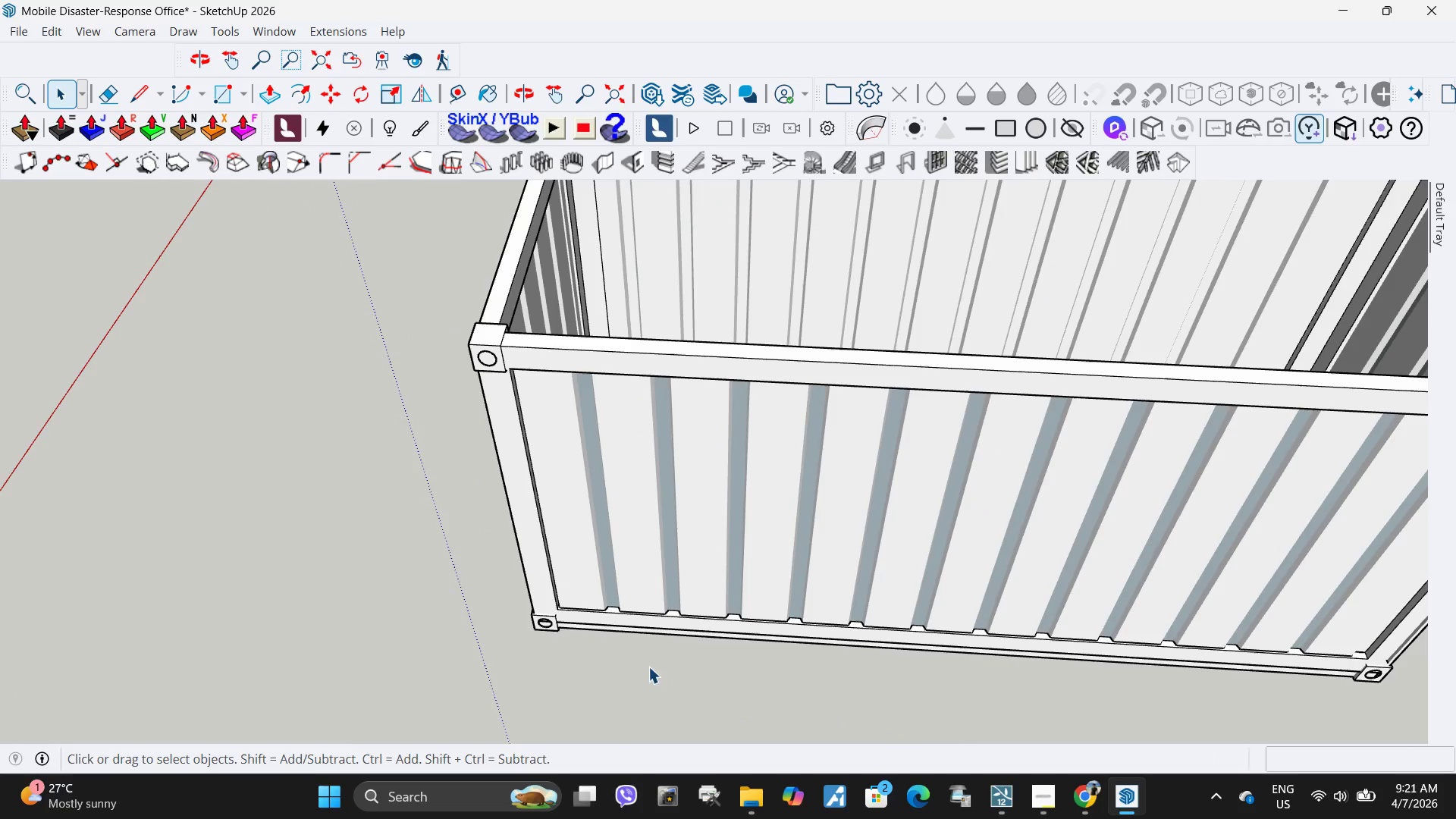 
key(Escape)
 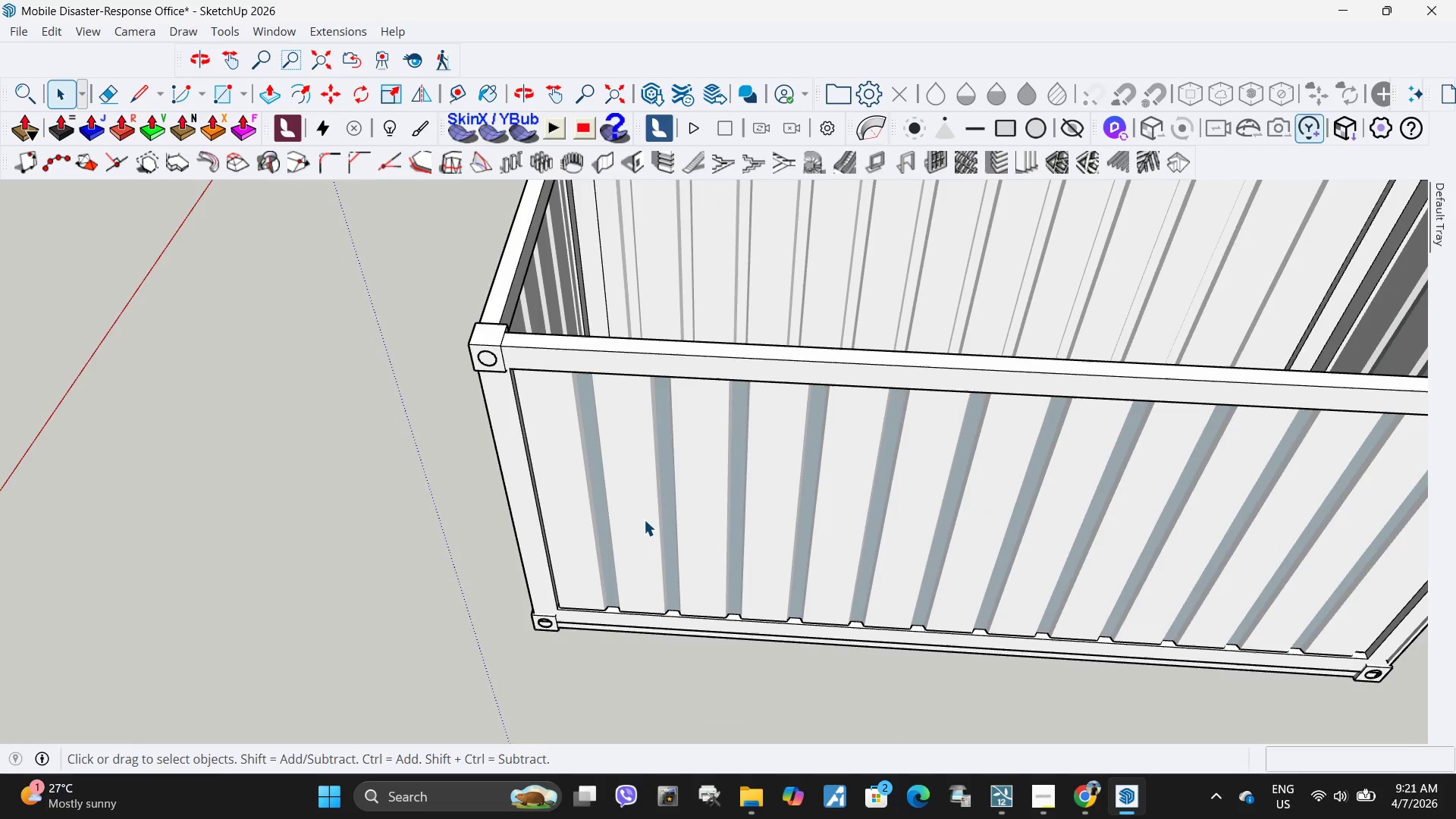 
double_click([644, 519])
 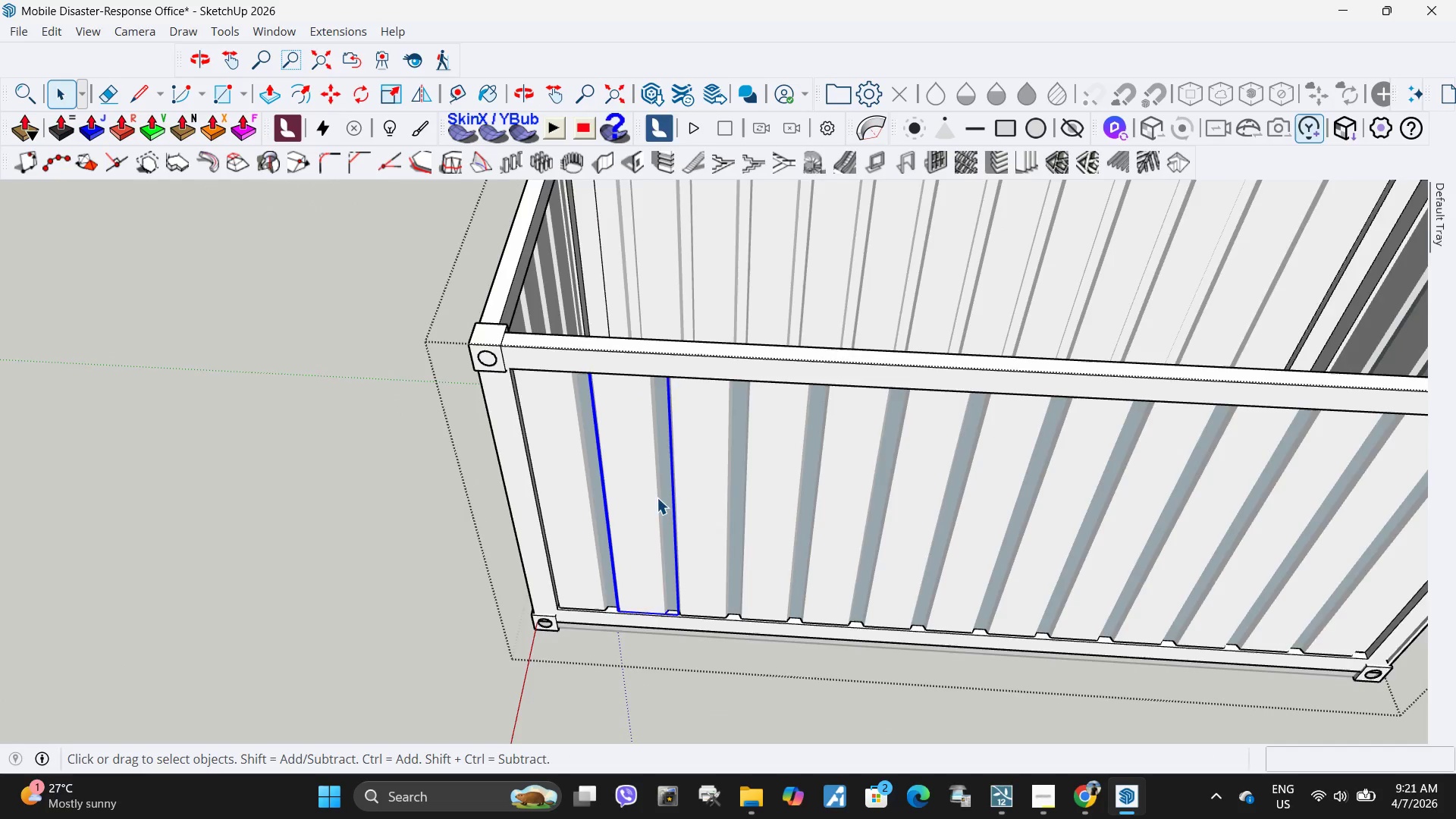 
key(Escape)
 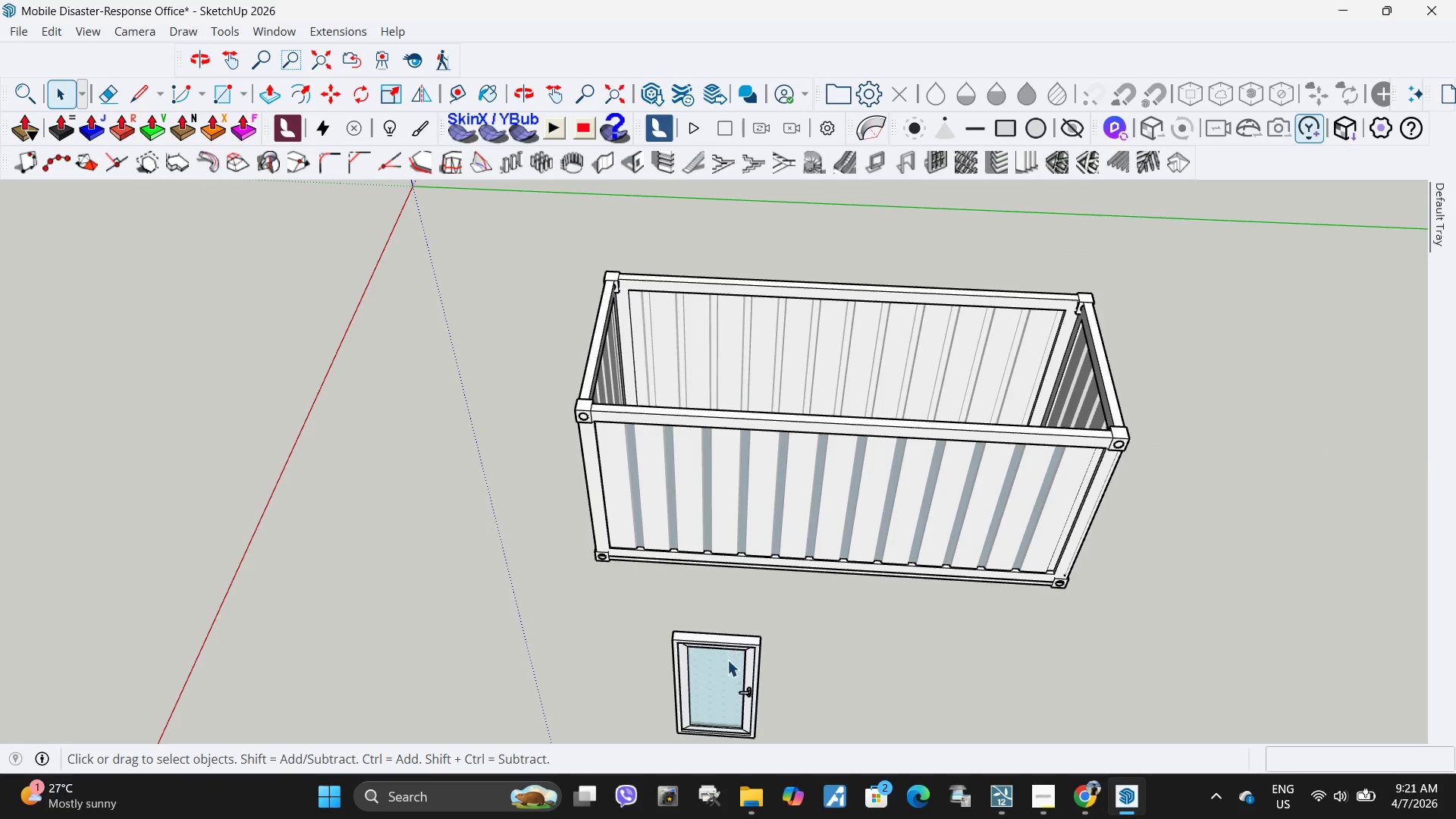 
scroll: coordinate [675, 472], scroll_direction: down, amount: 7.0
 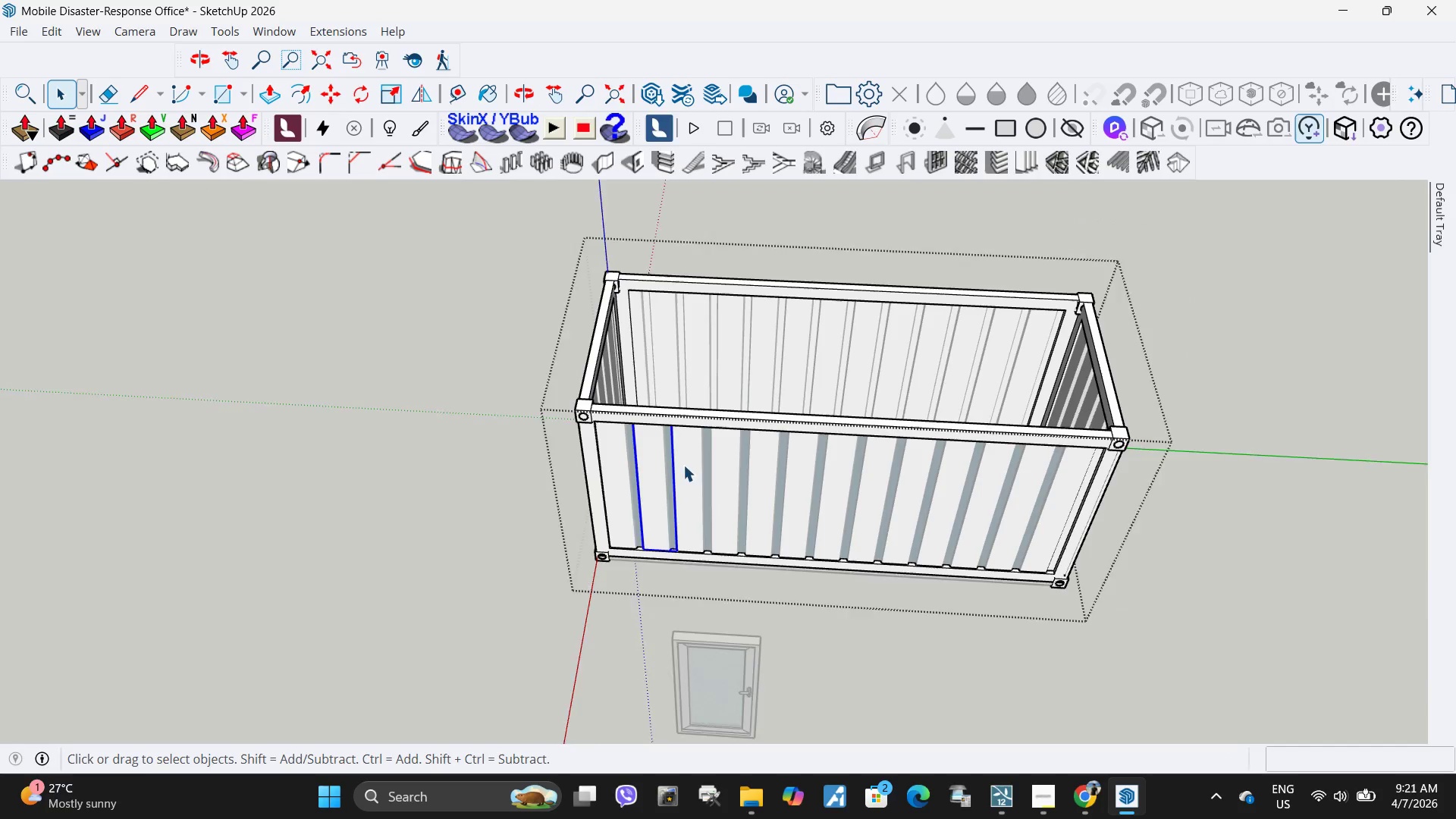 
left_click([727, 661])
 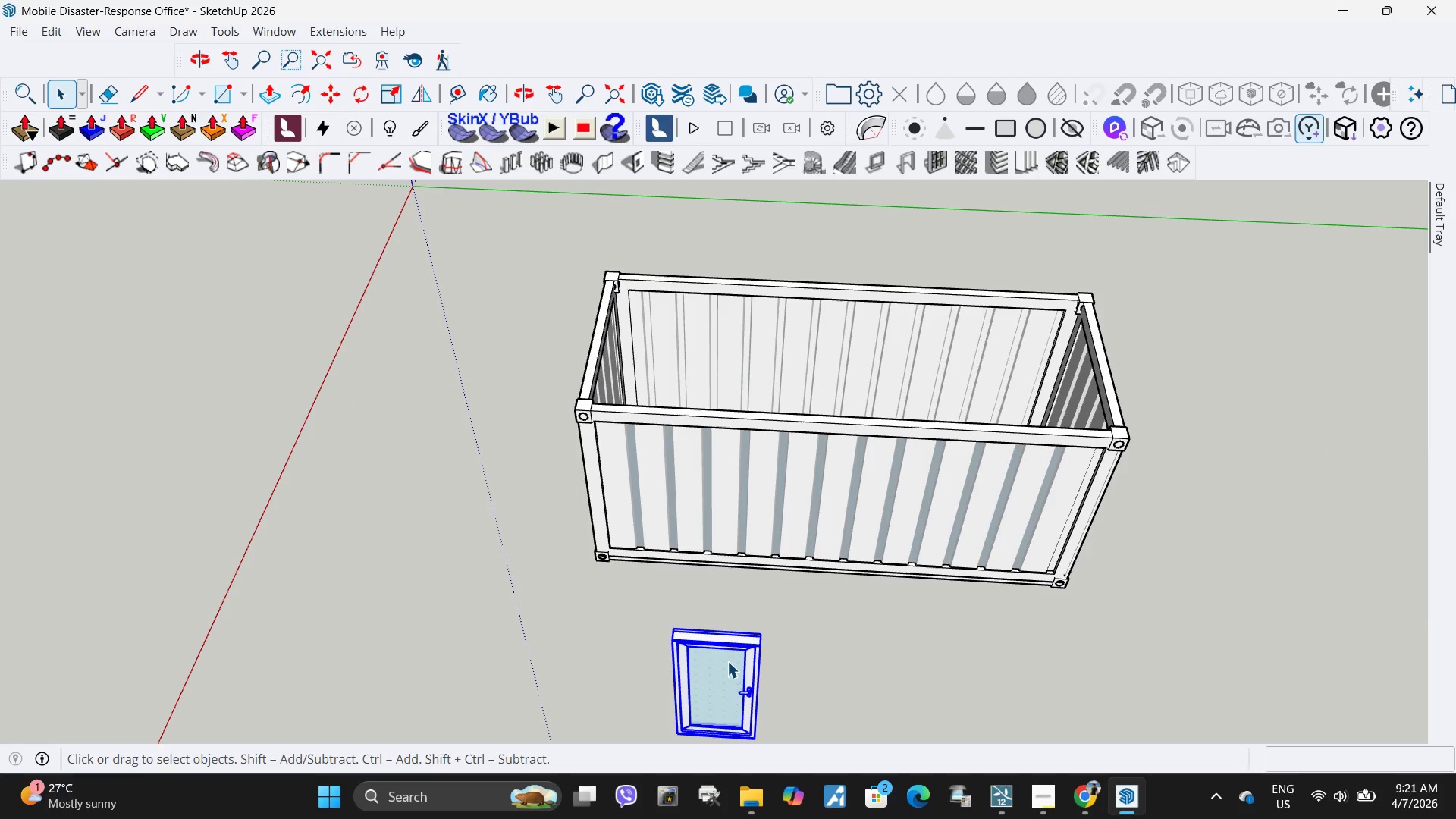 
key(Control+C)
 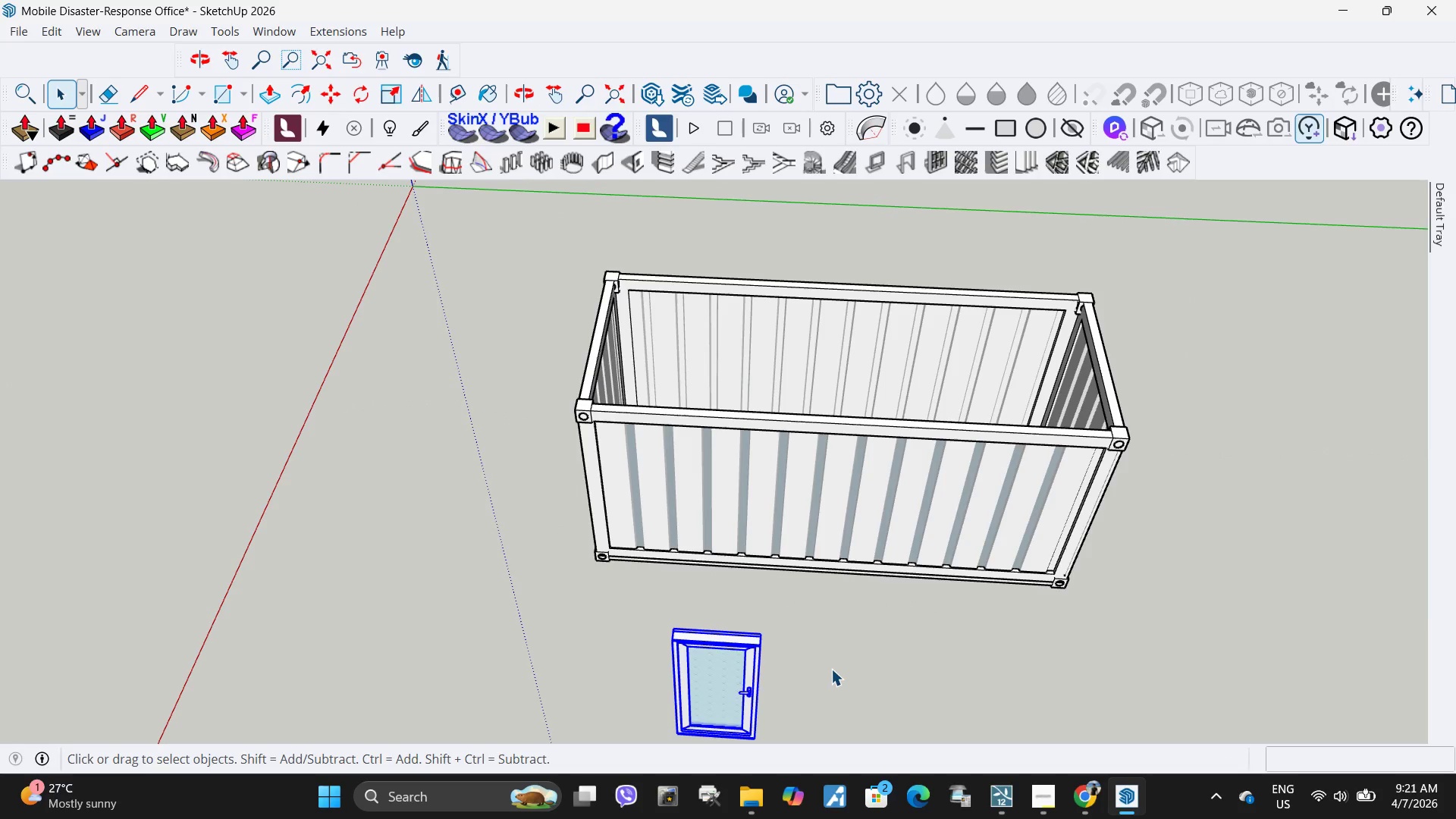 
left_click([831, 669])
 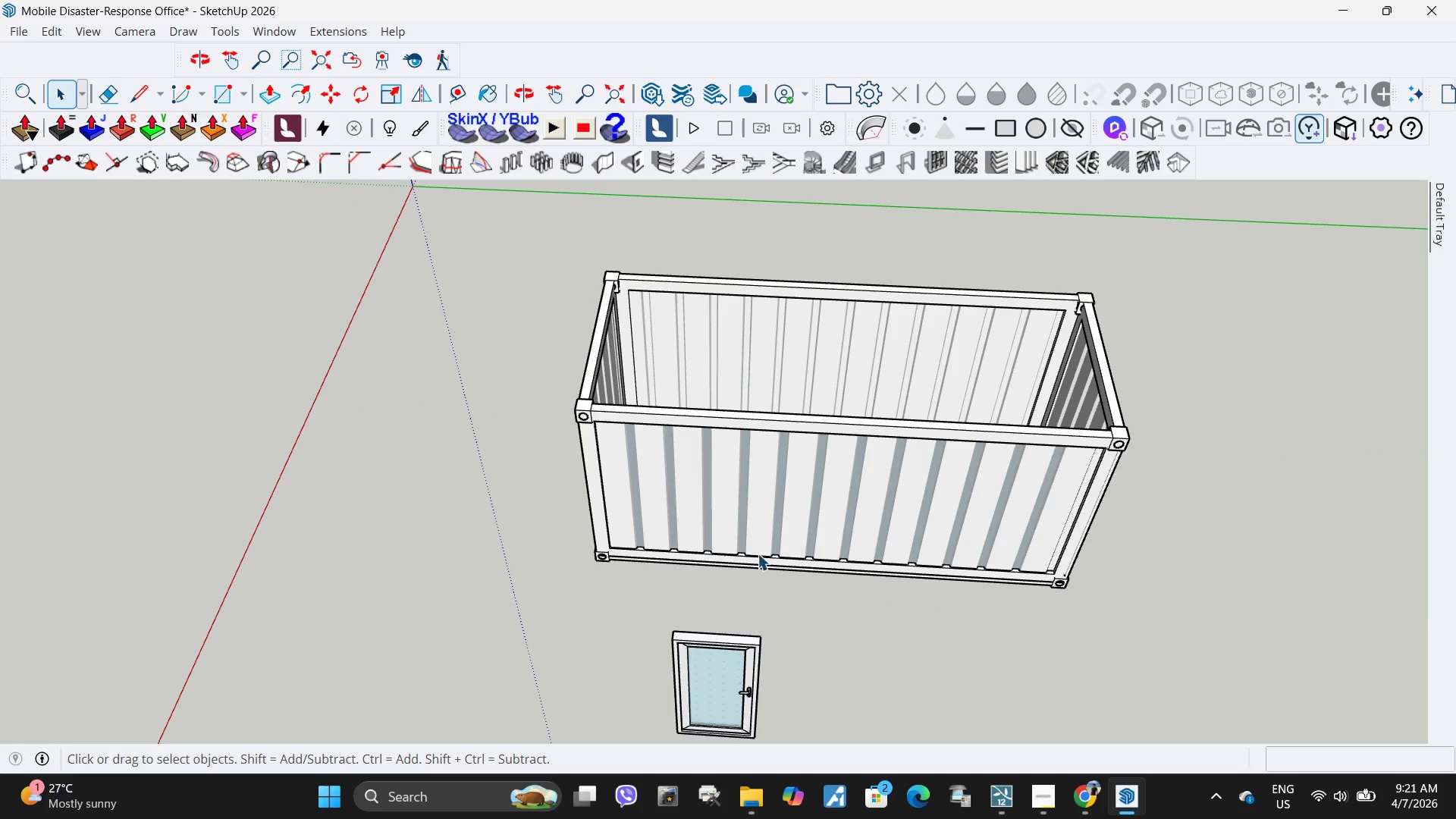 
key(Escape)
 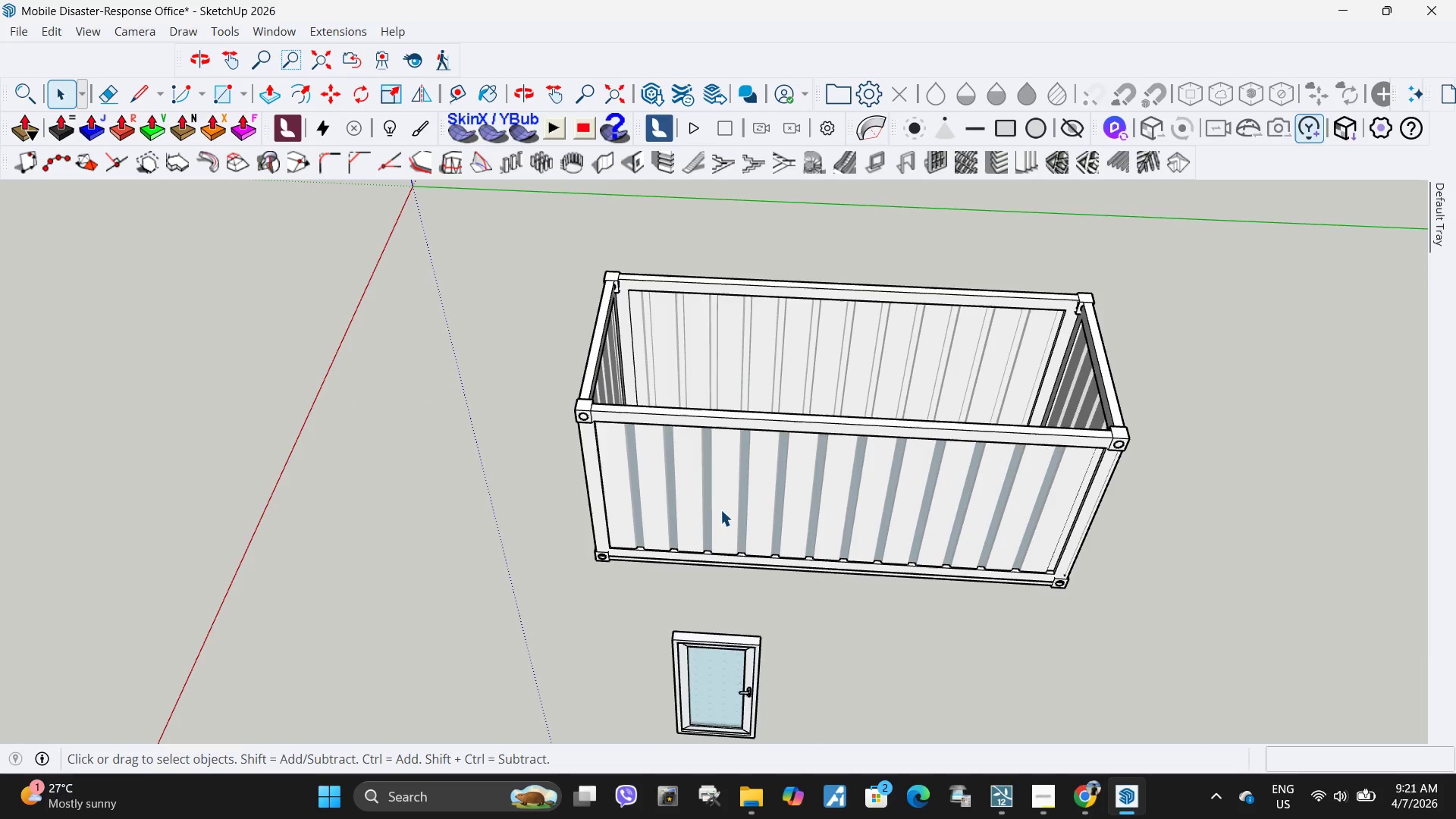 
double_click([720, 510])
 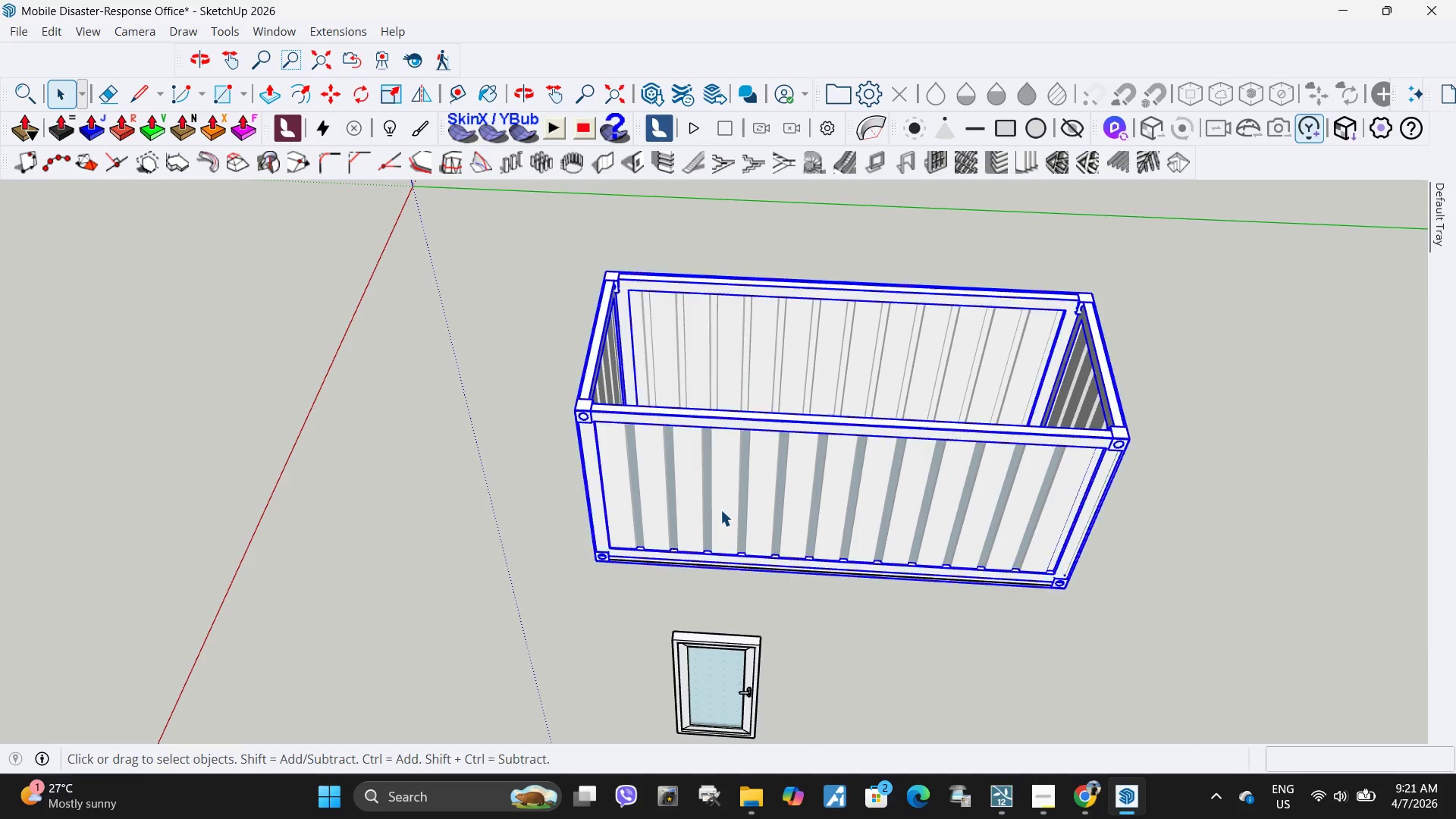 
triple_click([720, 510])
 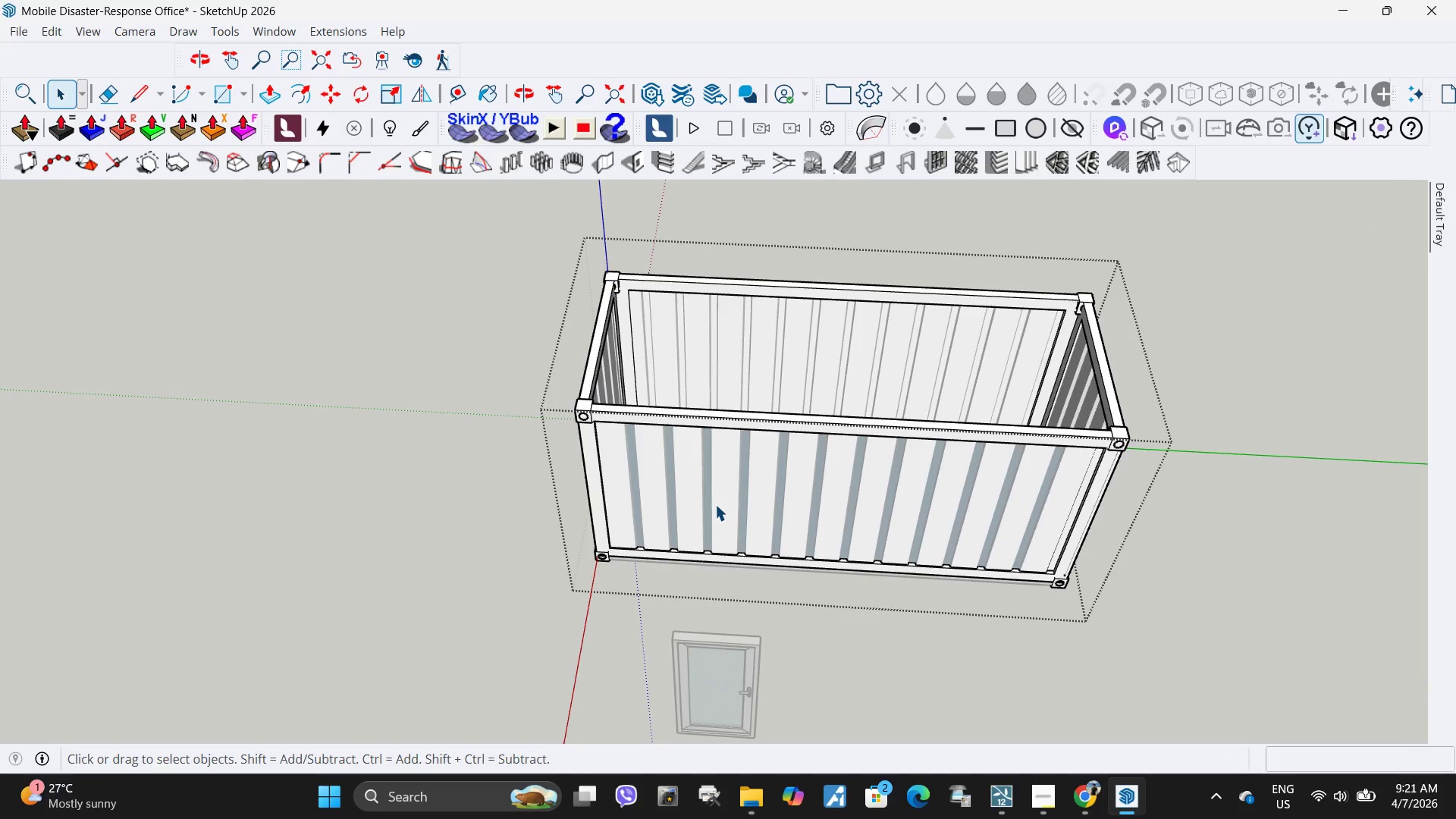 
triple_click([715, 504])
 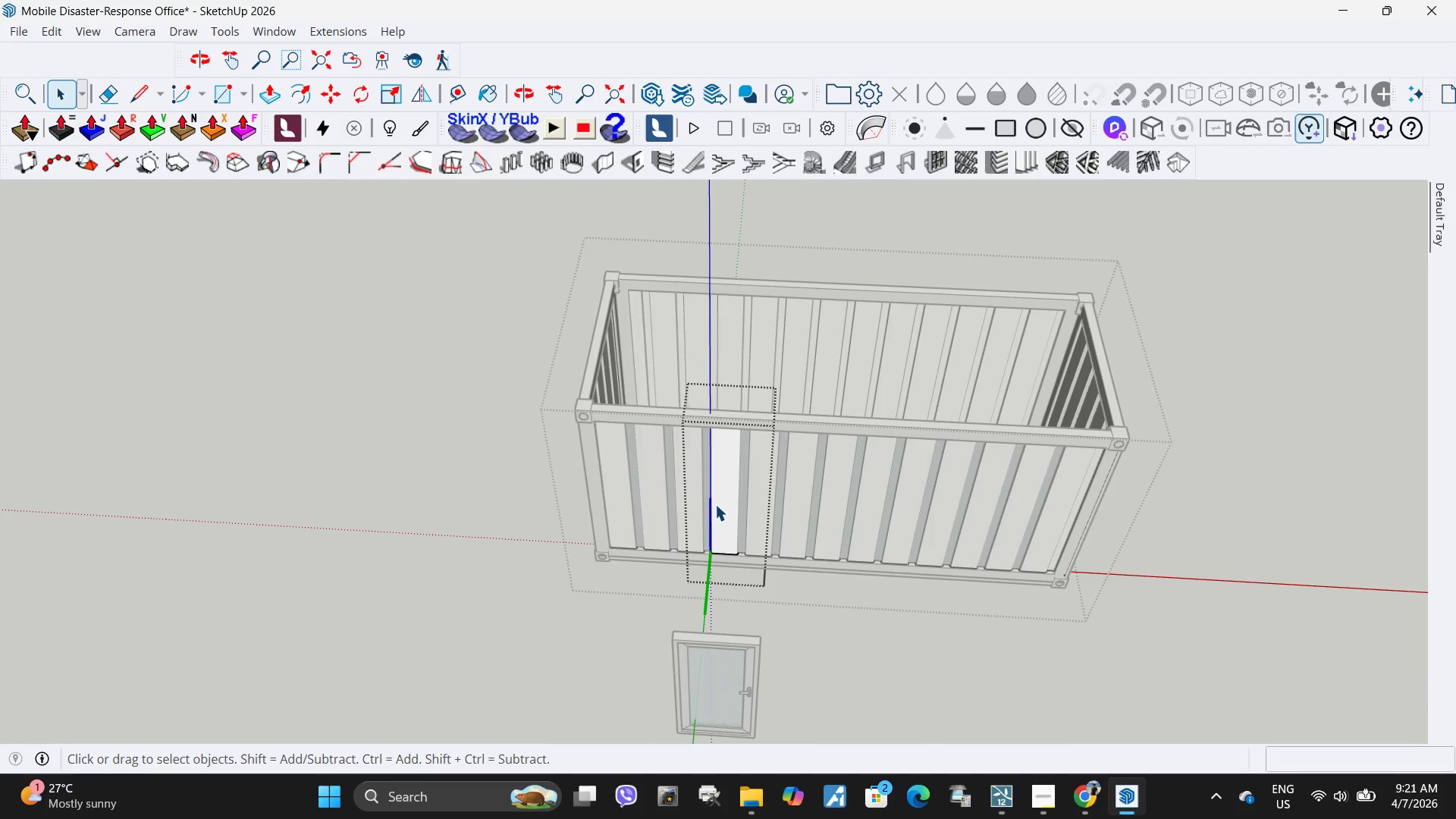 
triple_click([715, 504])
 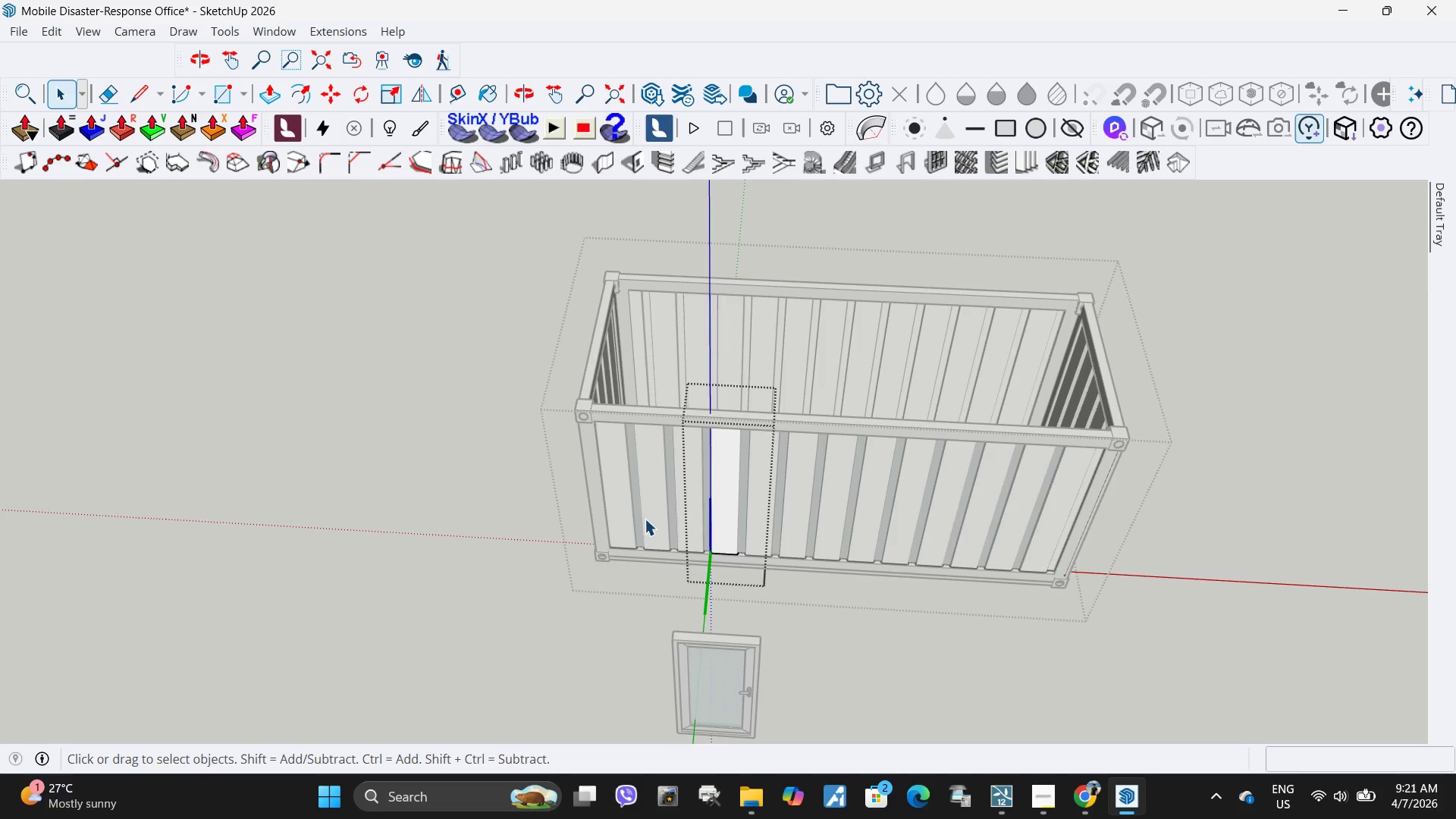 
double_click([664, 513])
 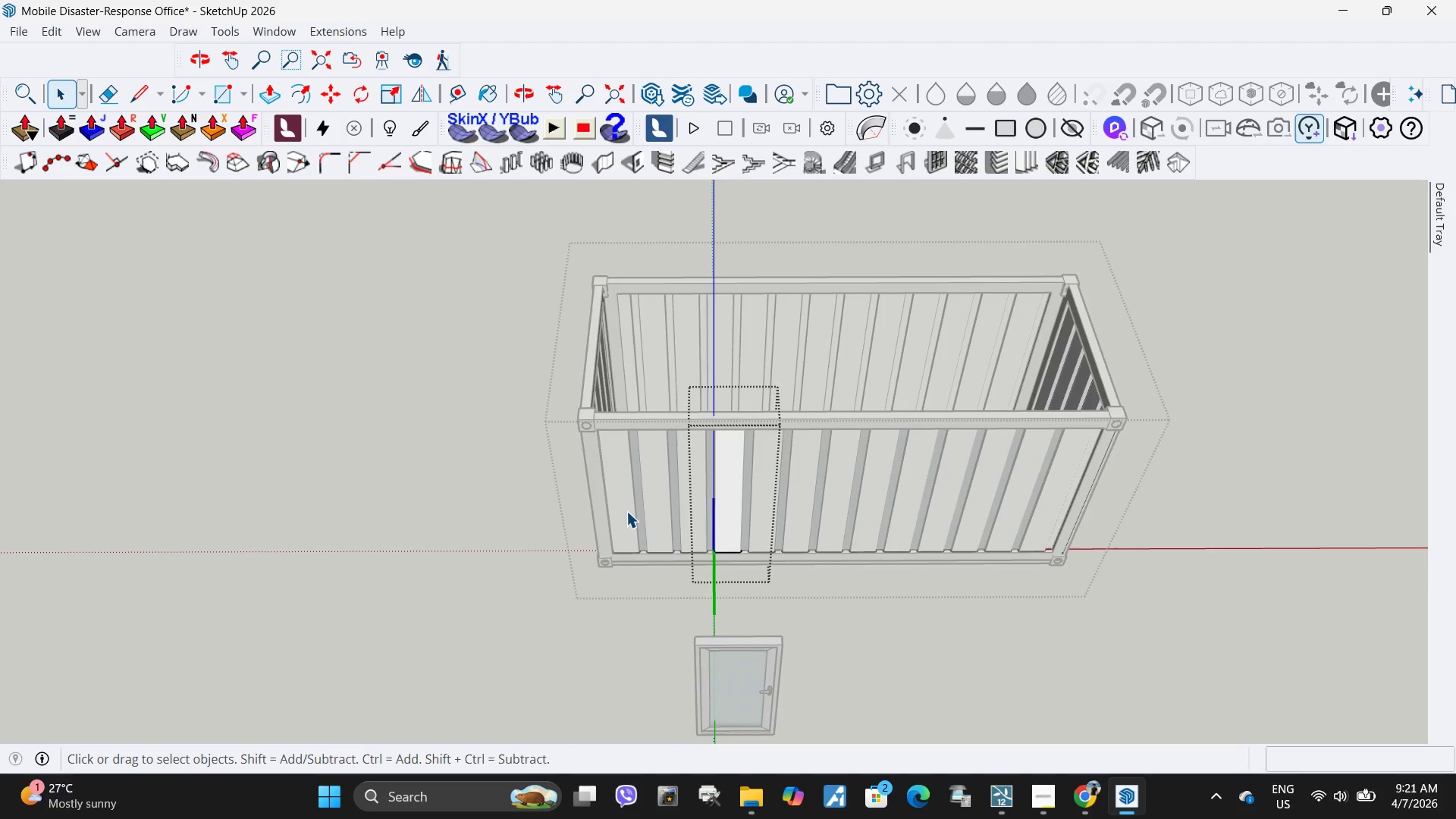 
double_click([626, 511])
 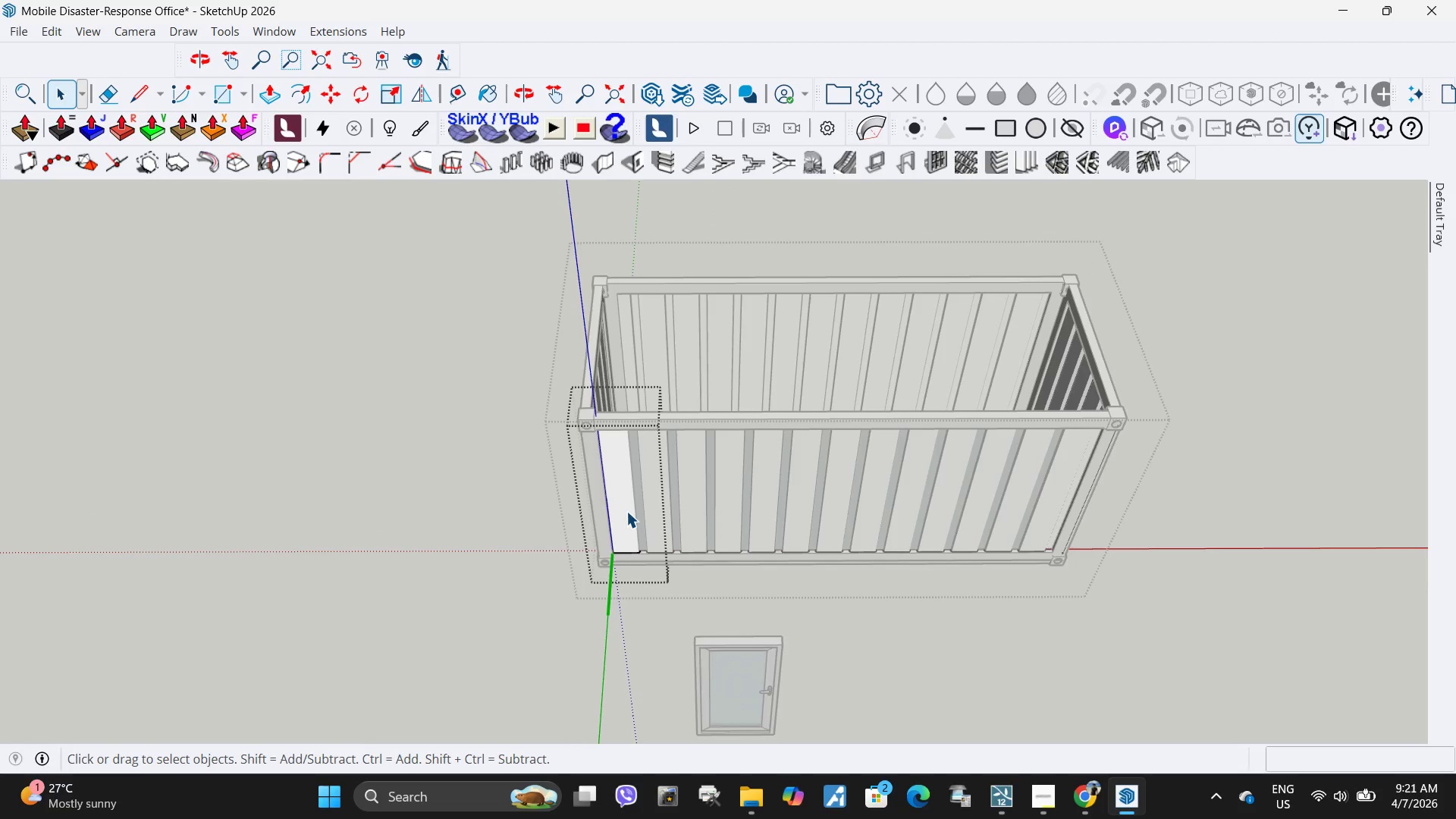 
key(Delete)
 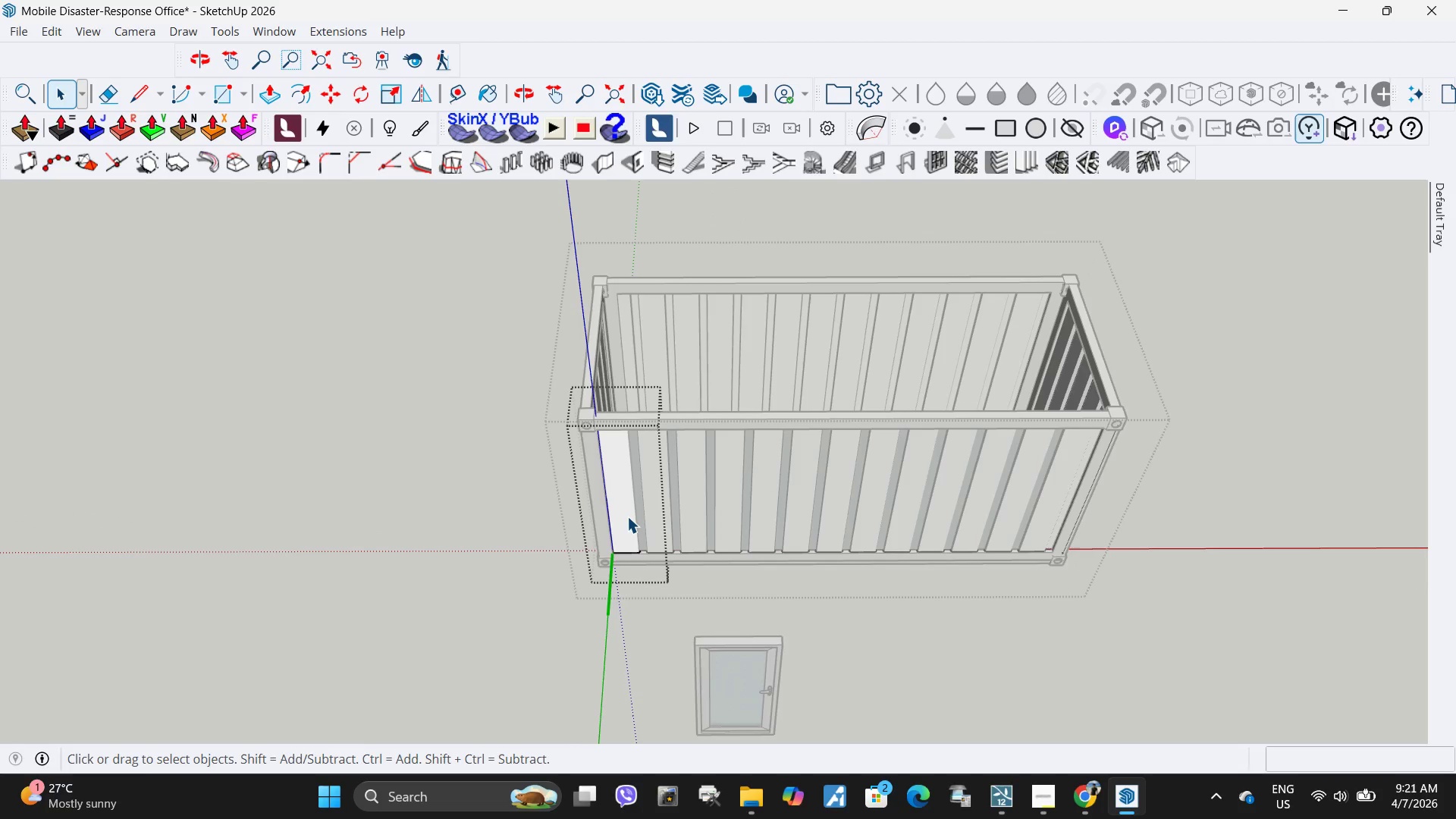 
left_click([626, 516])
 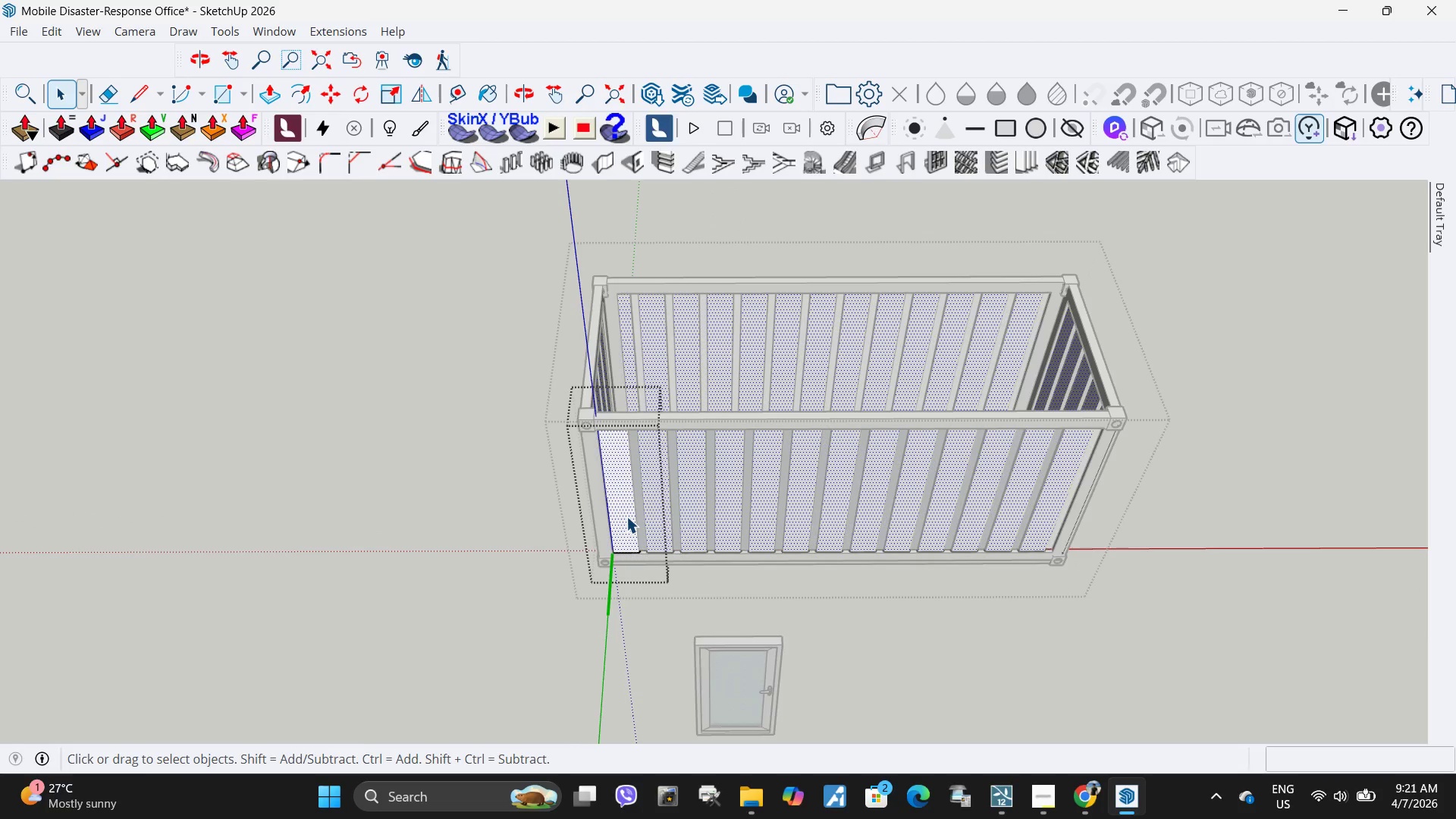 
left_click([626, 516])
 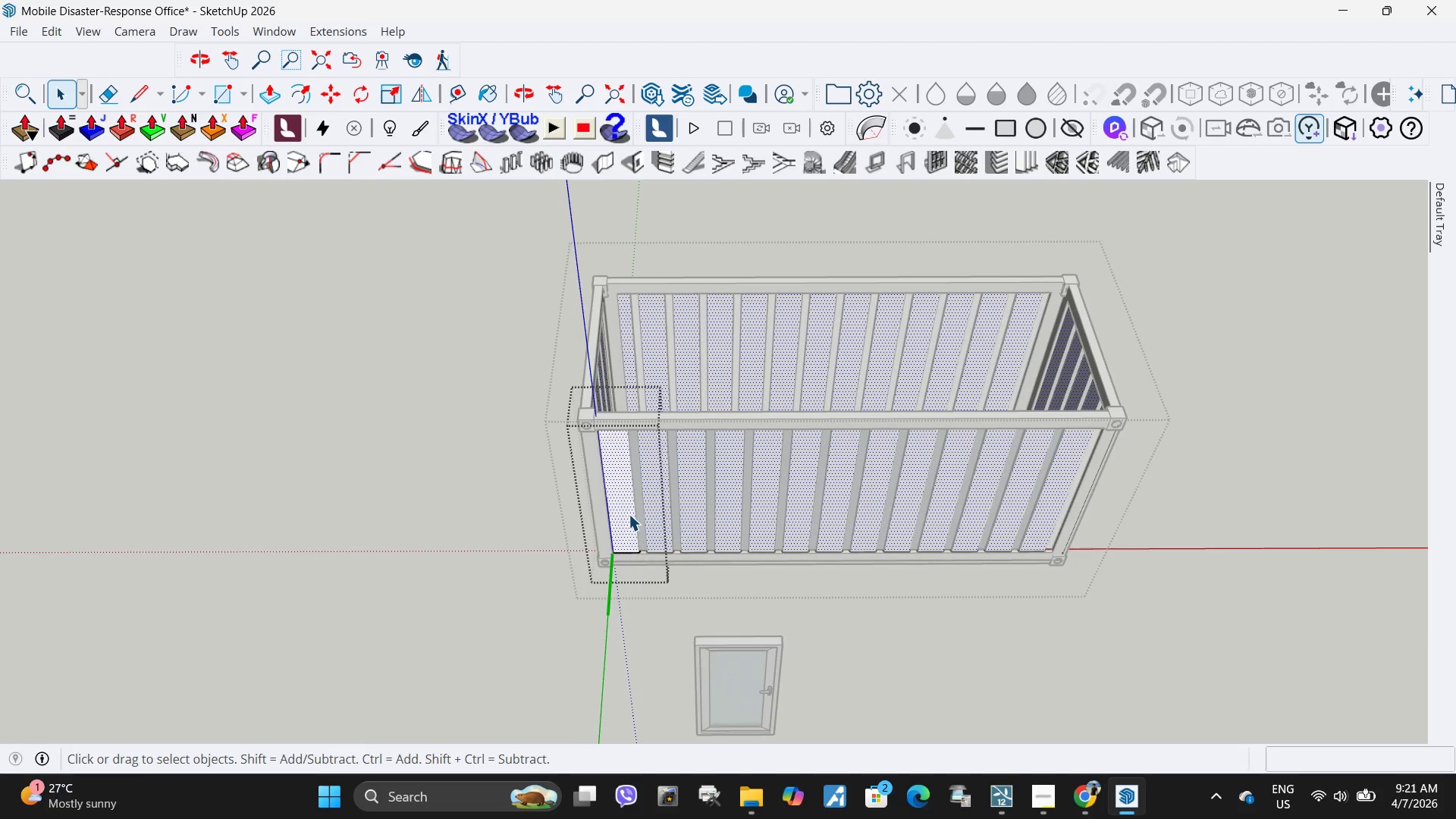 
key(Escape)
 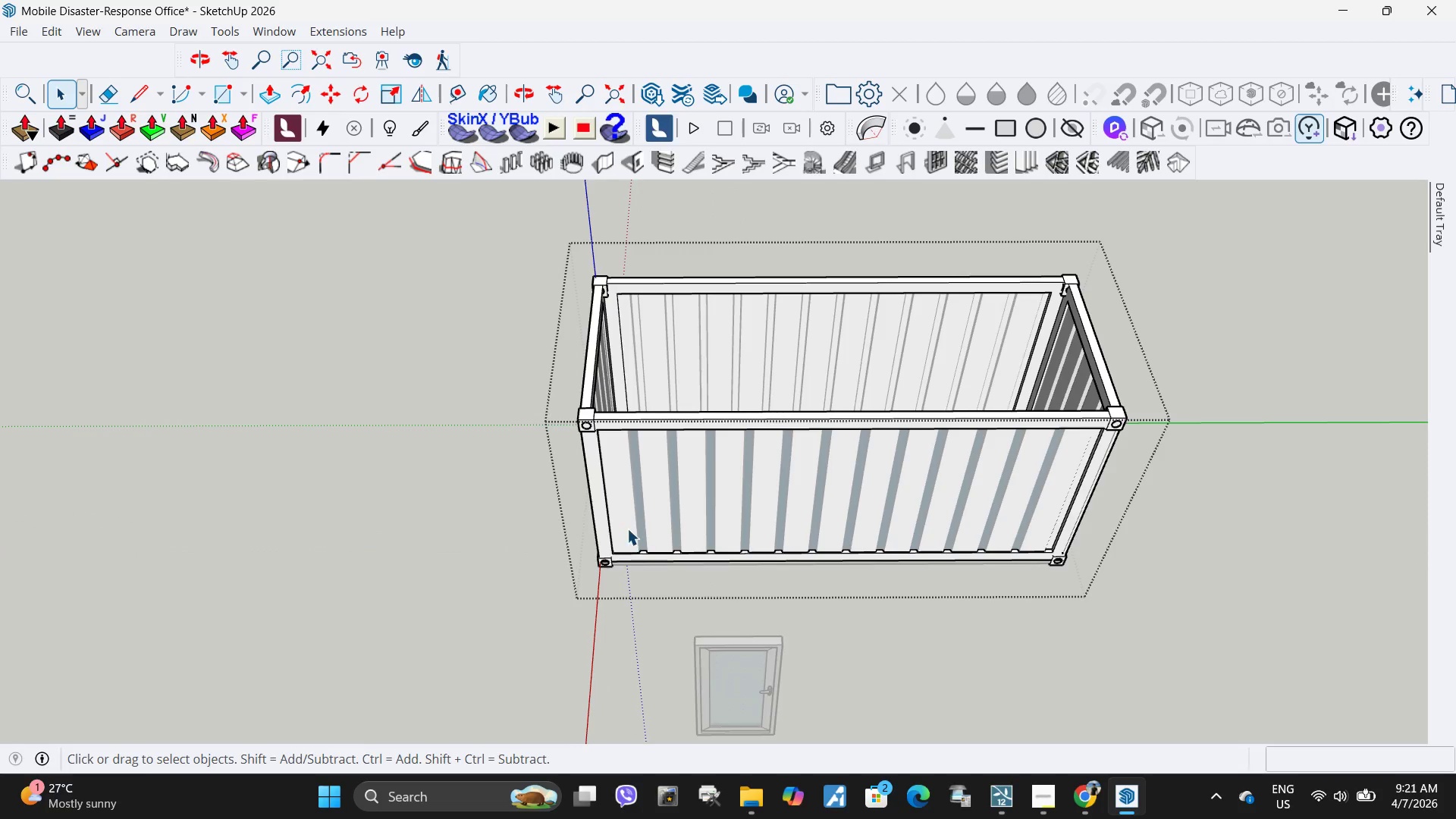 
left_click([626, 528])
 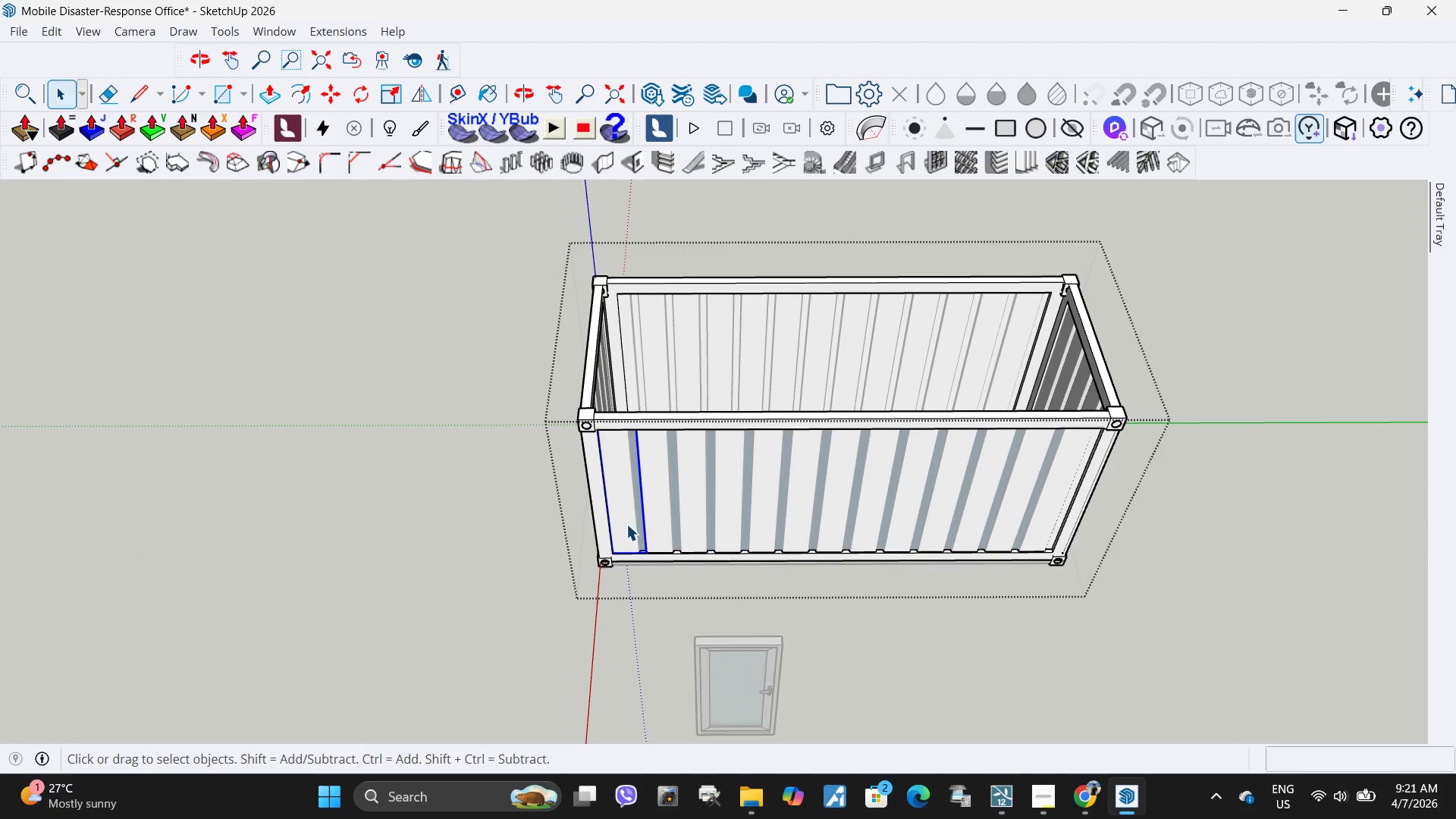 
right_click([626, 524])
 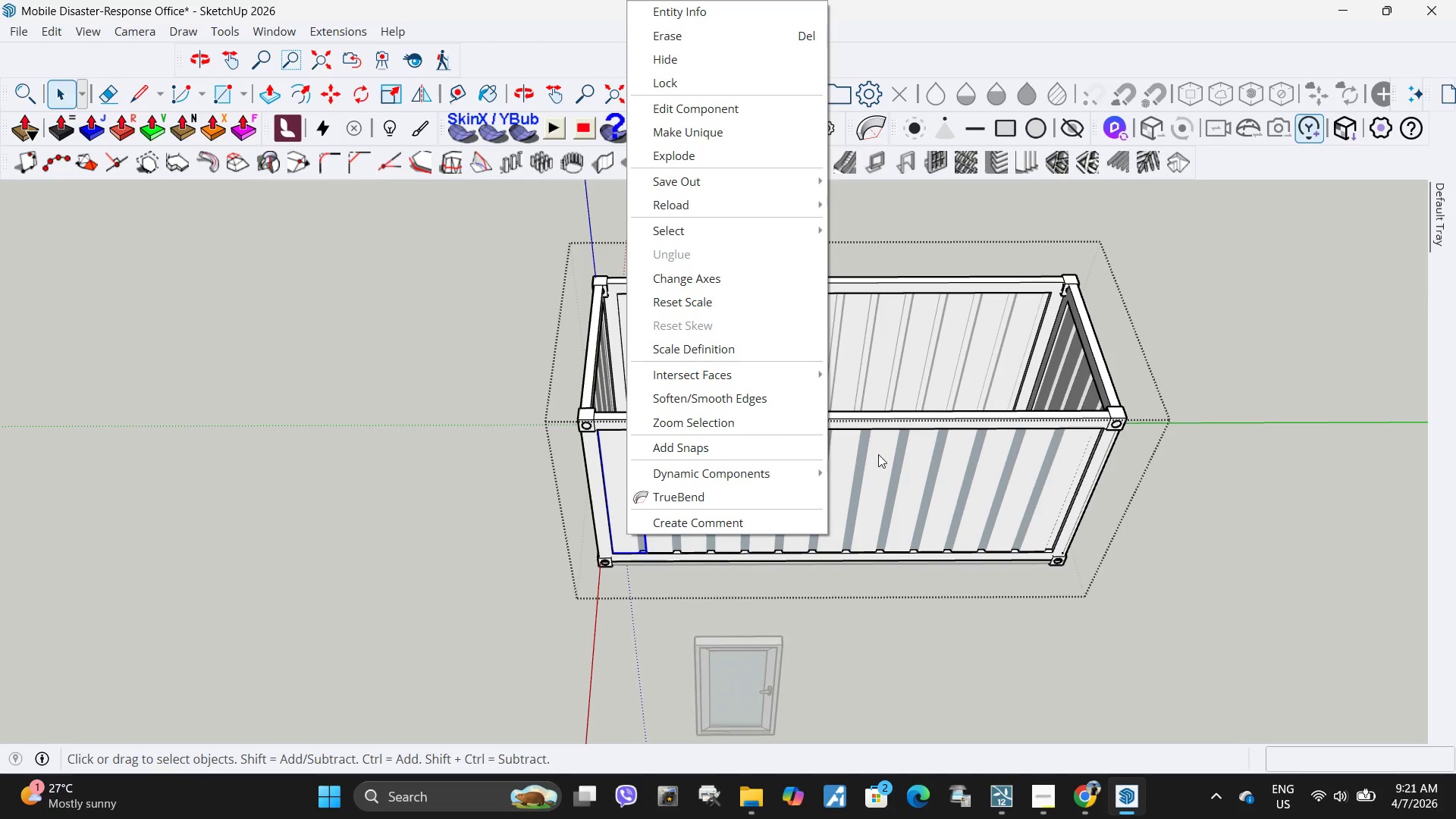 
left_click([863, 656])
 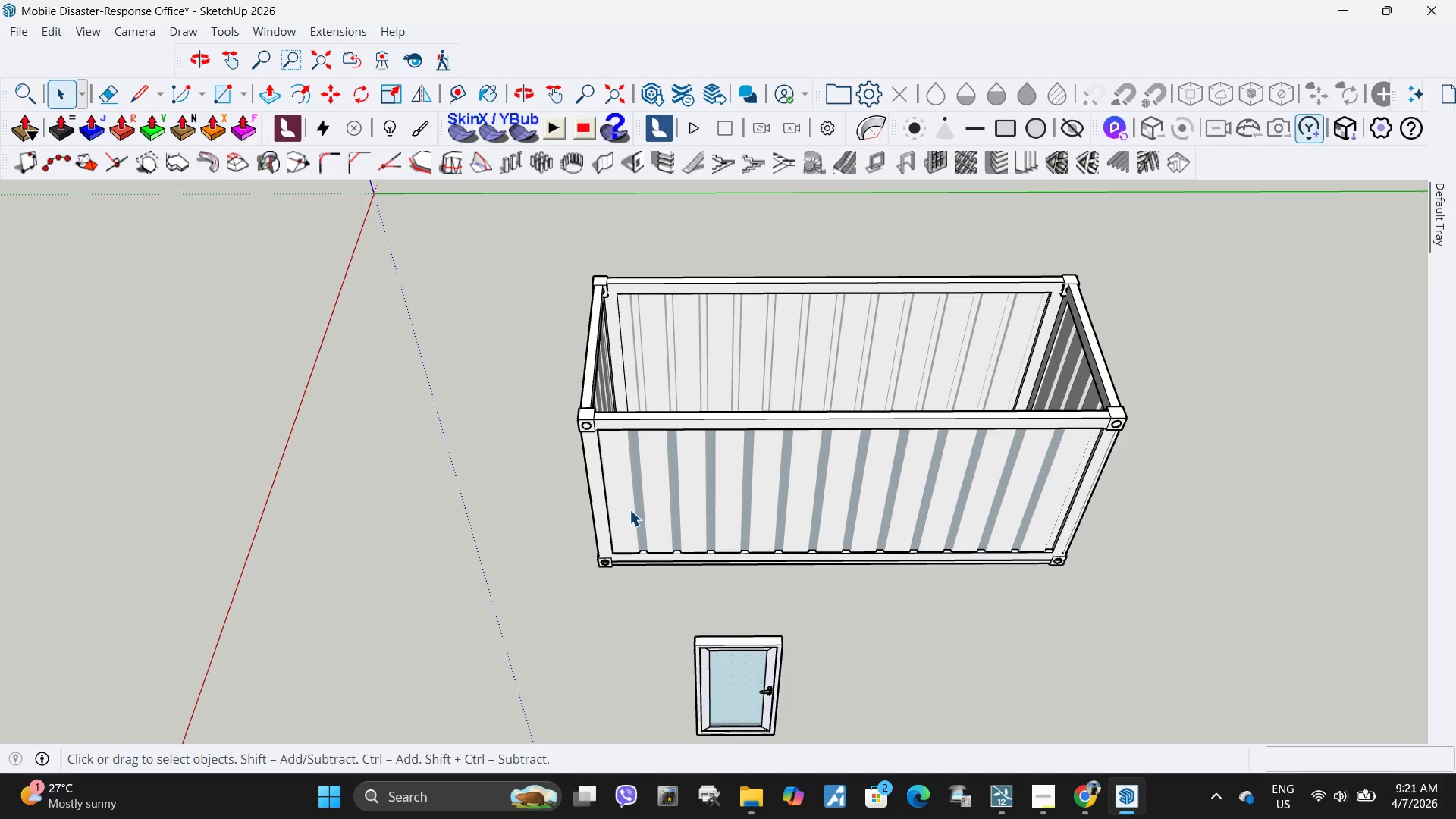 
double_click([629, 510])
 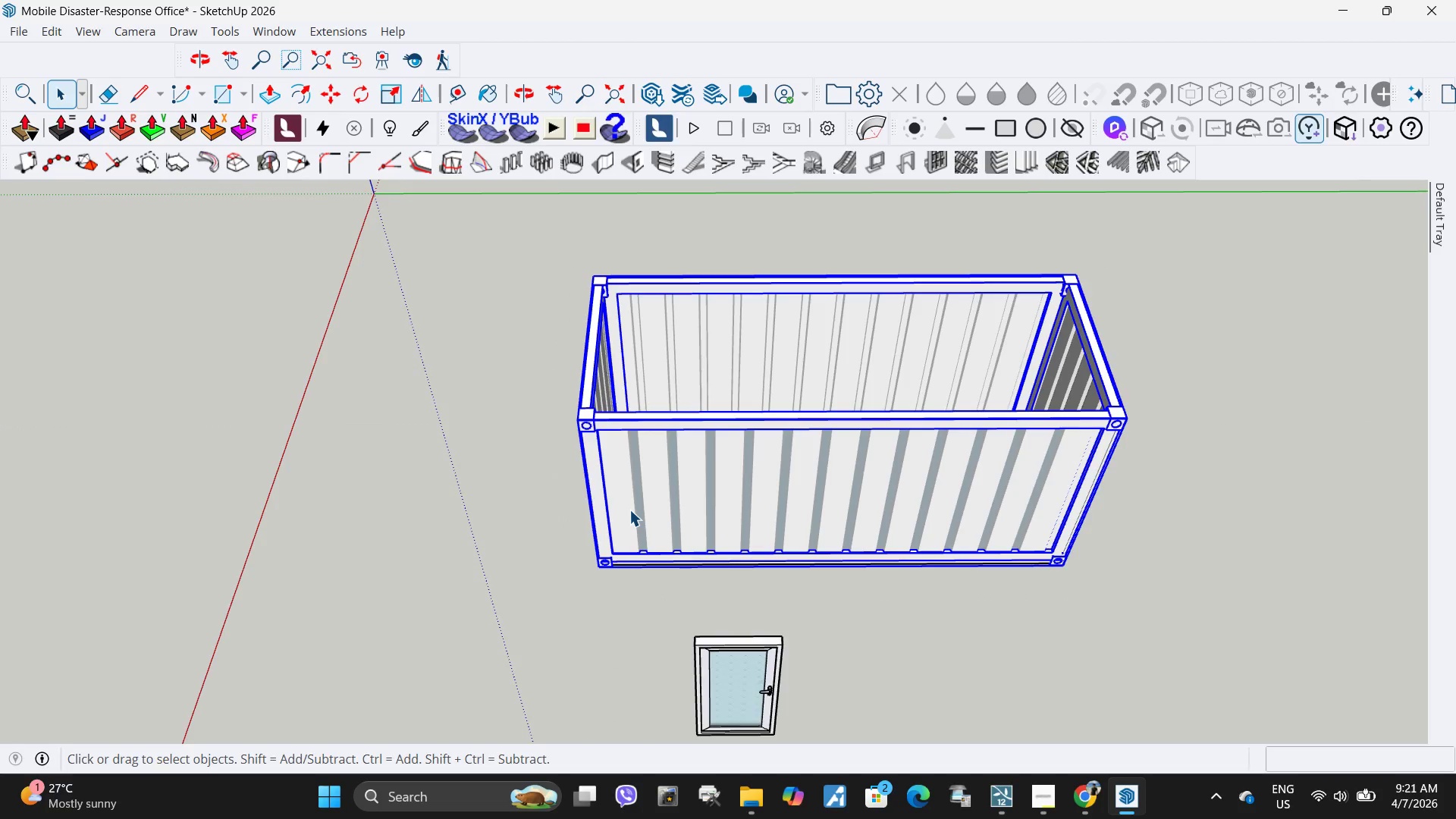 
triple_click([629, 510])
 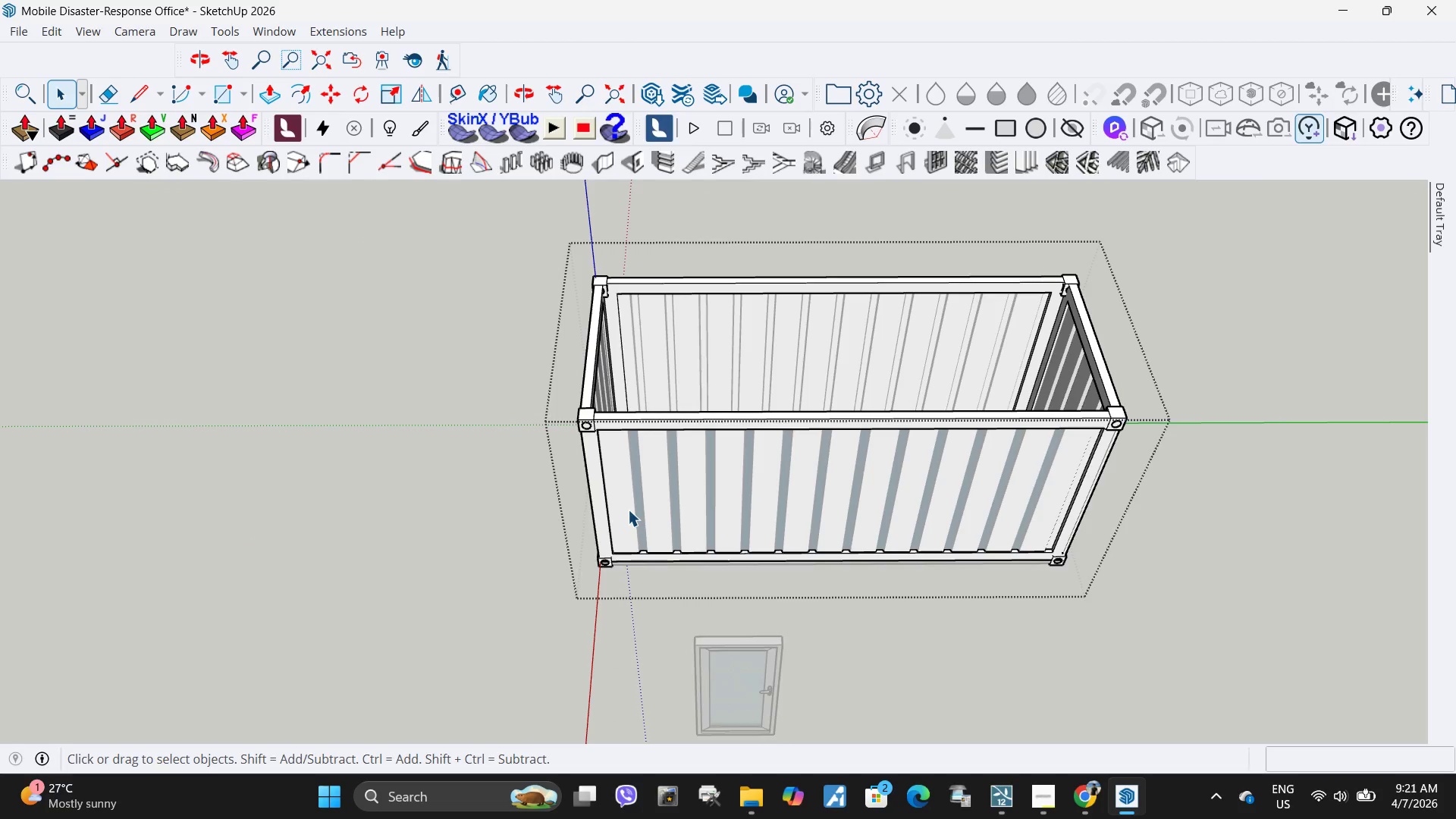 
triple_click([628, 510])
 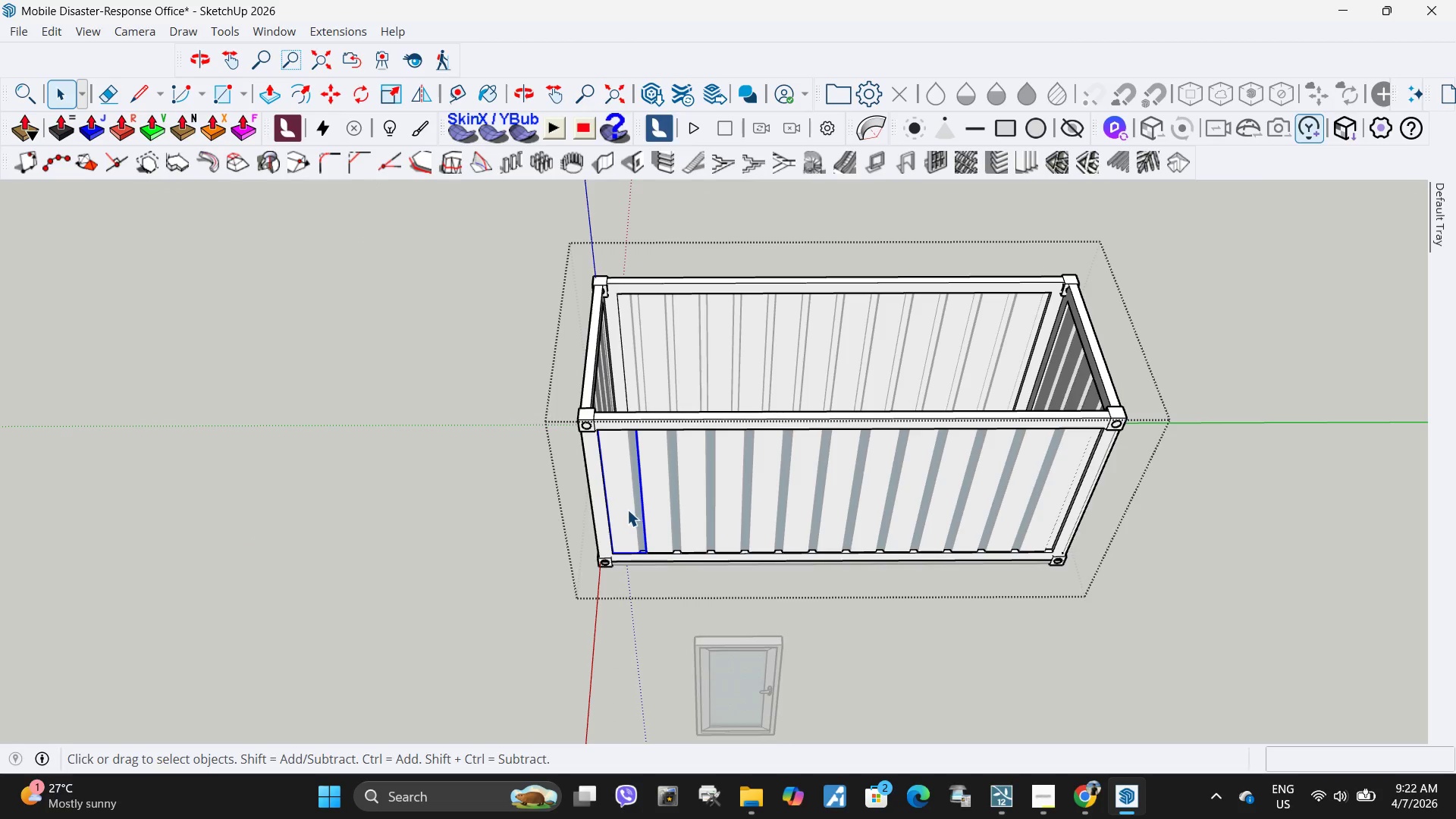 
key(Delete)
 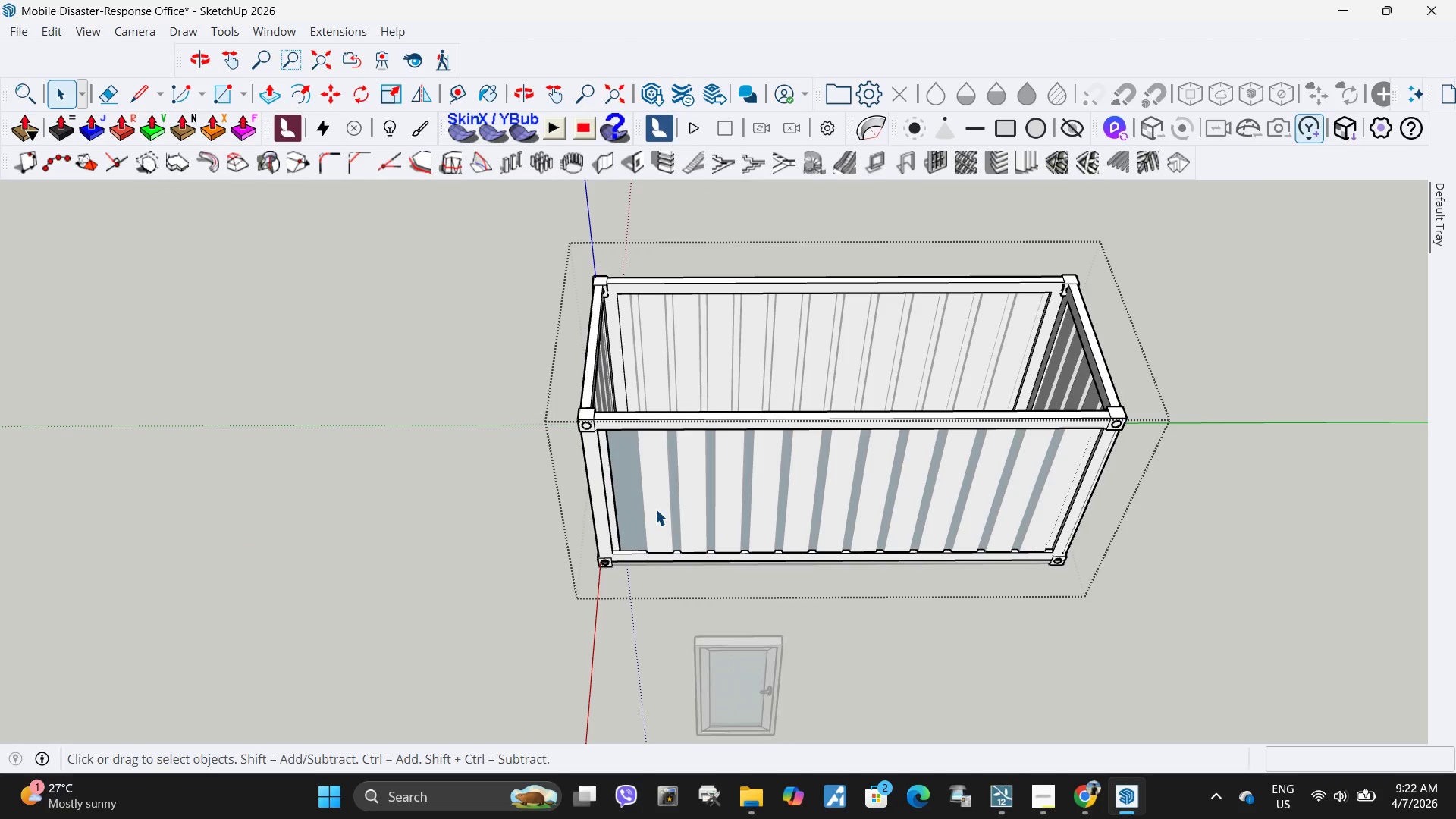 
left_click([655, 509])
 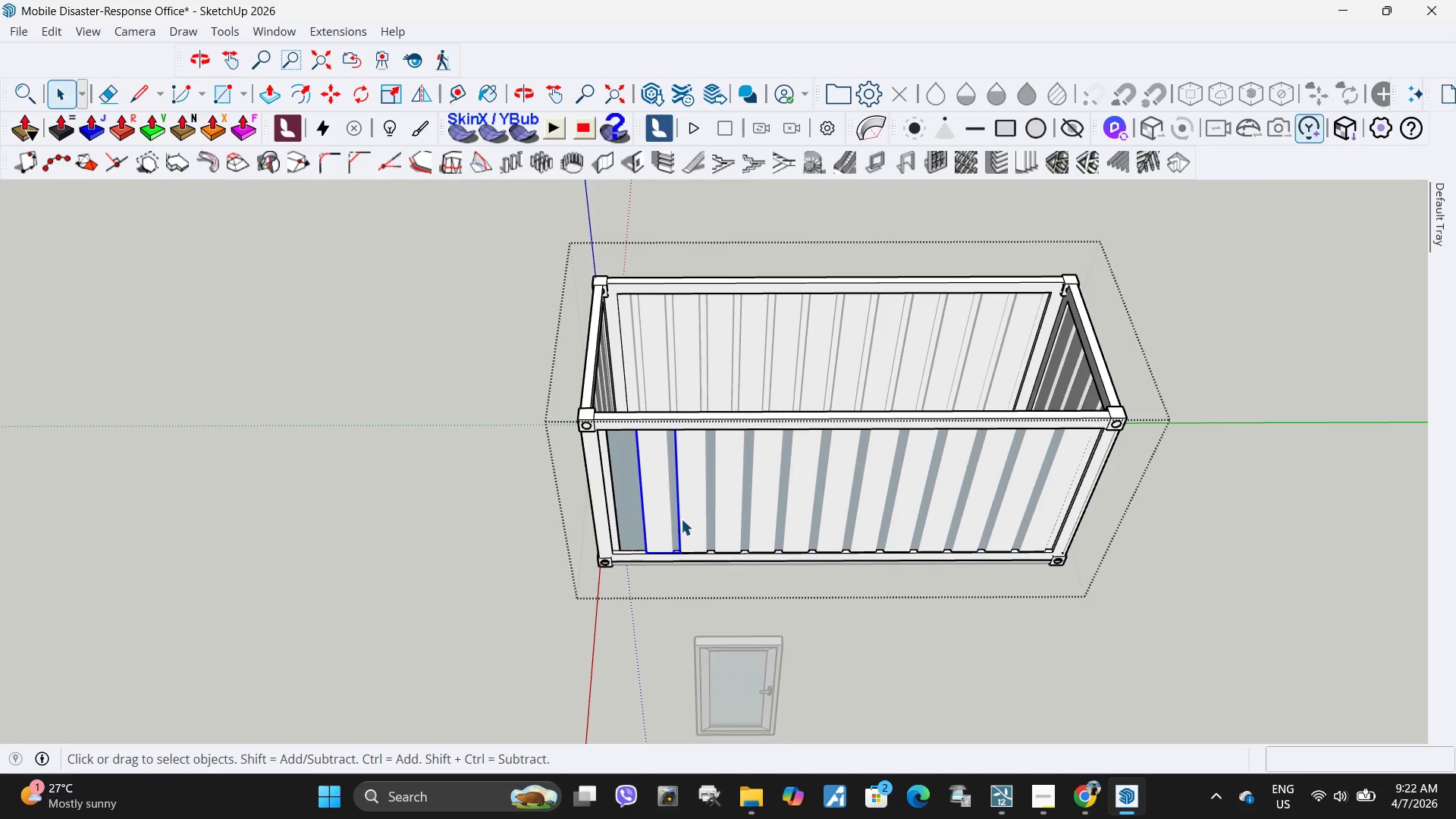 
key(Delete)
 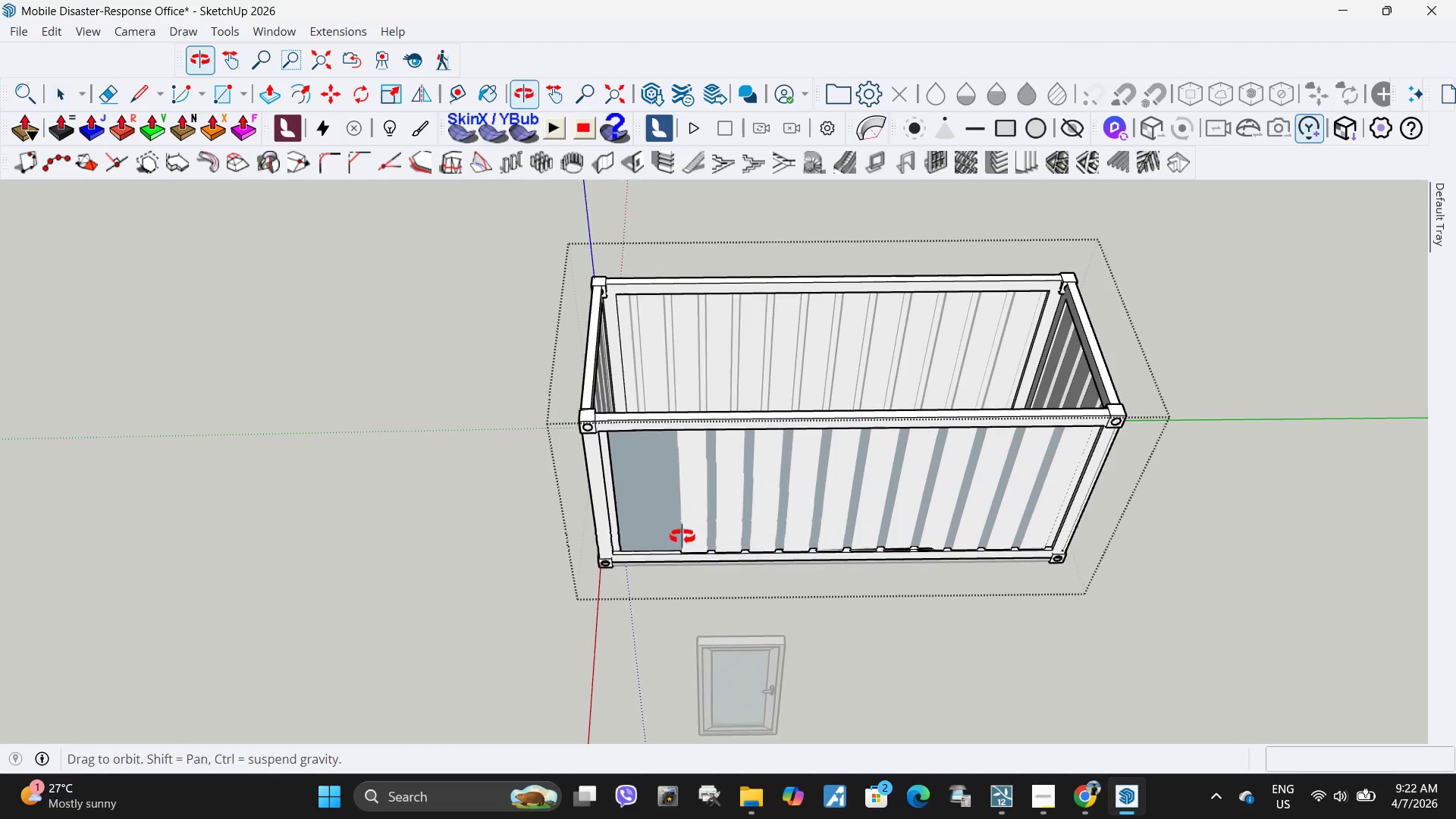 
left_click([704, 535])
 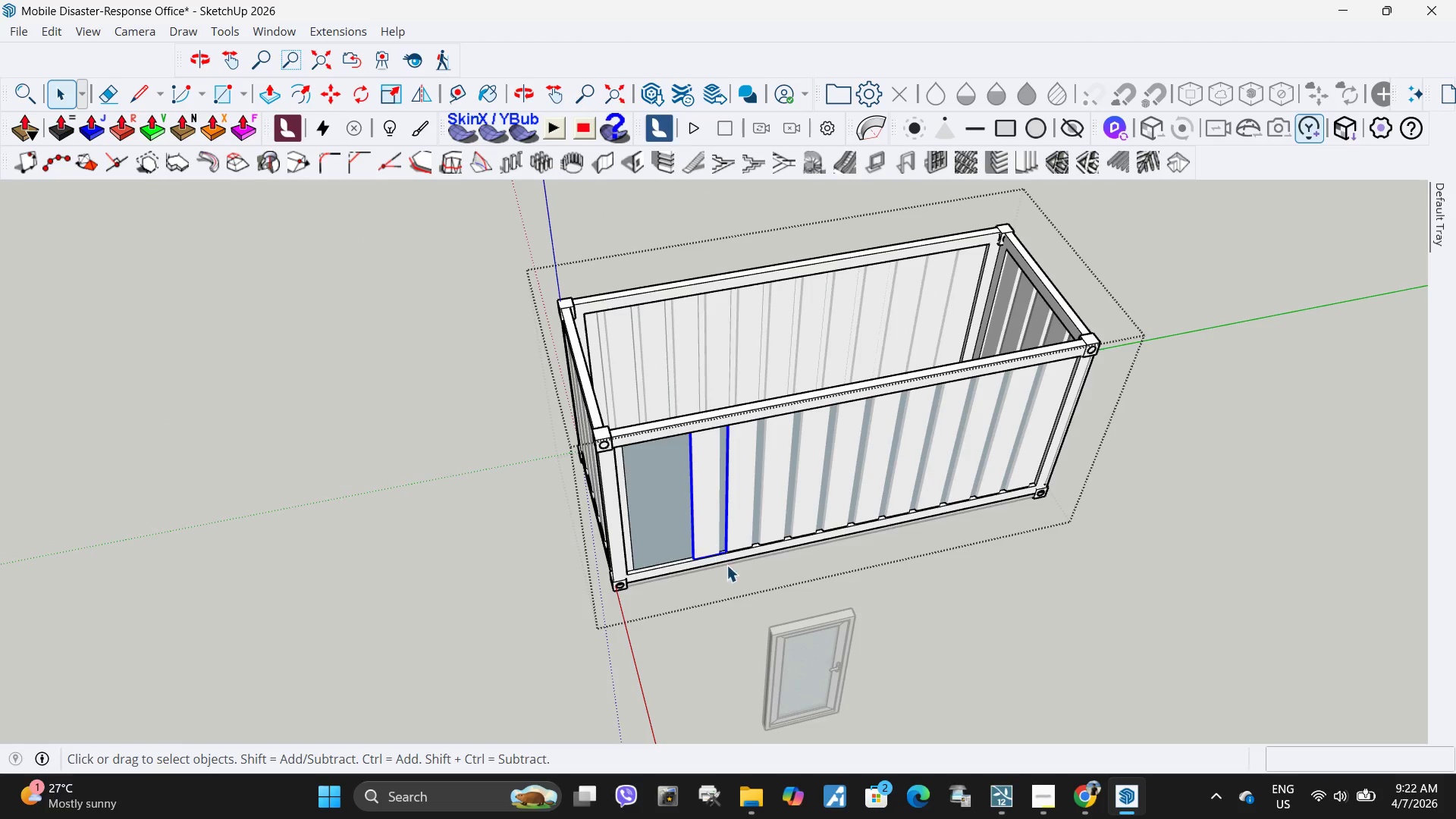 
left_click([674, 637])
 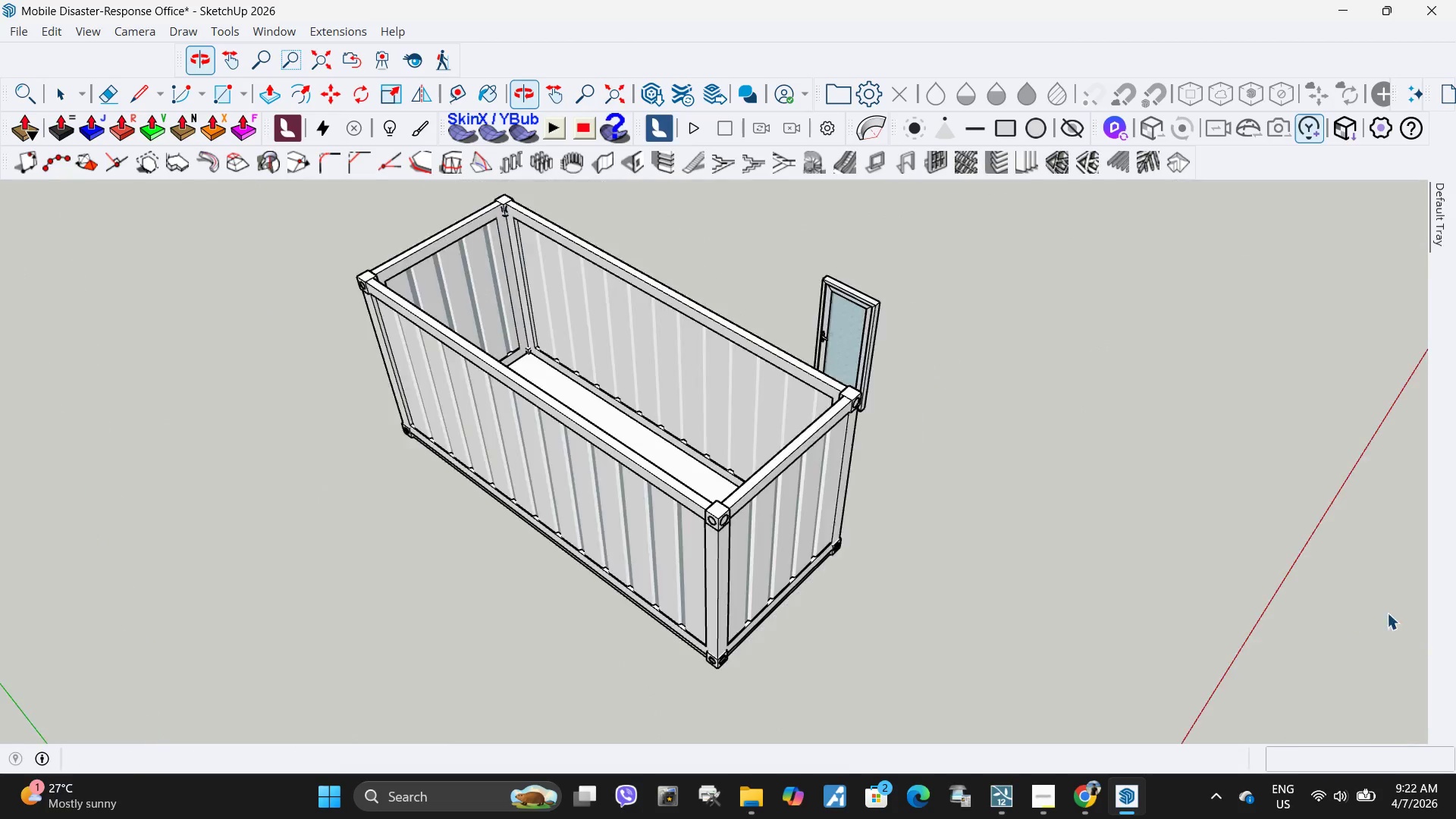 
scroll: coordinate [802, 431], scroll_direction: up, amount: 3.0
 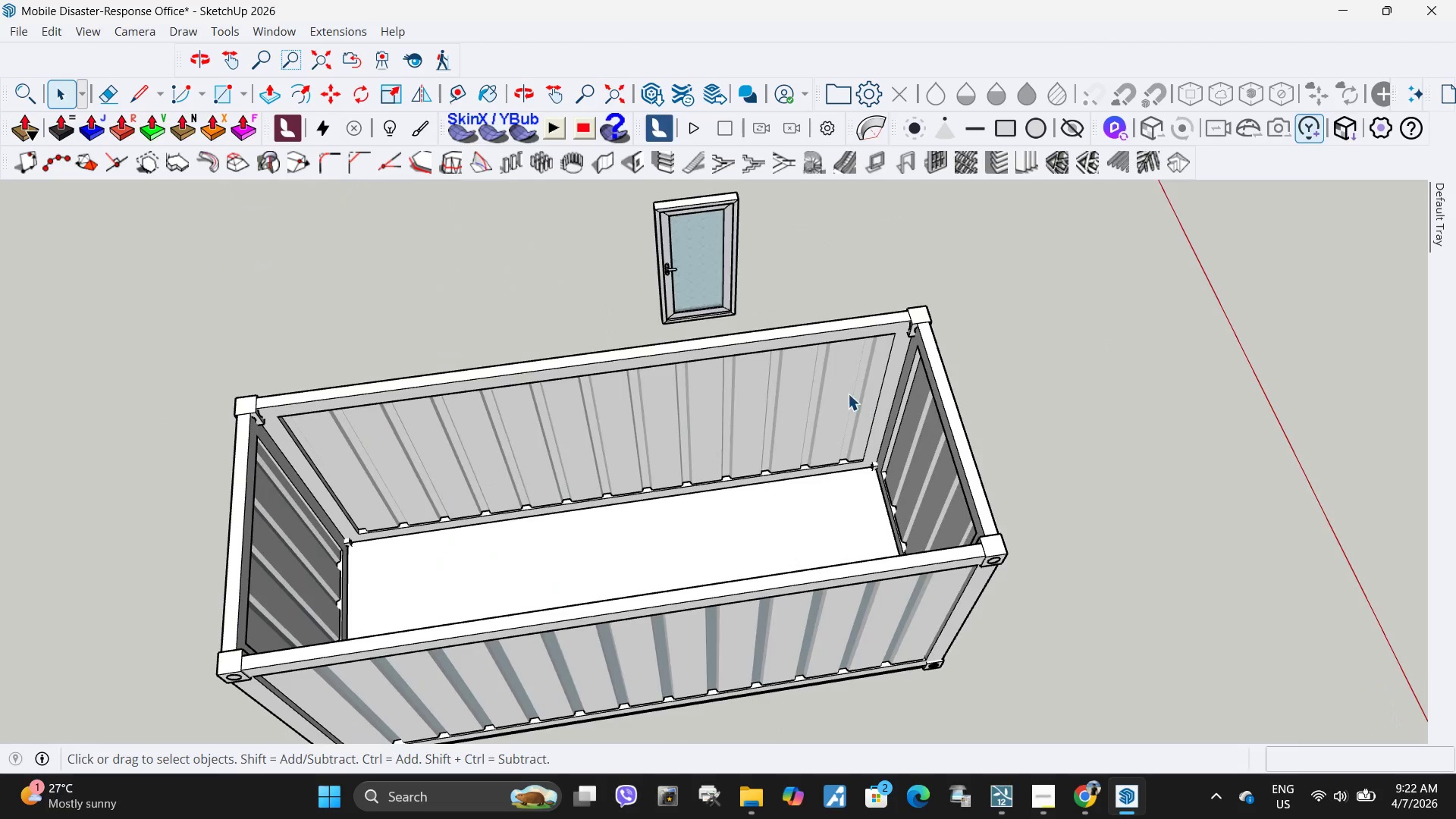 
double_click([848, 394])
 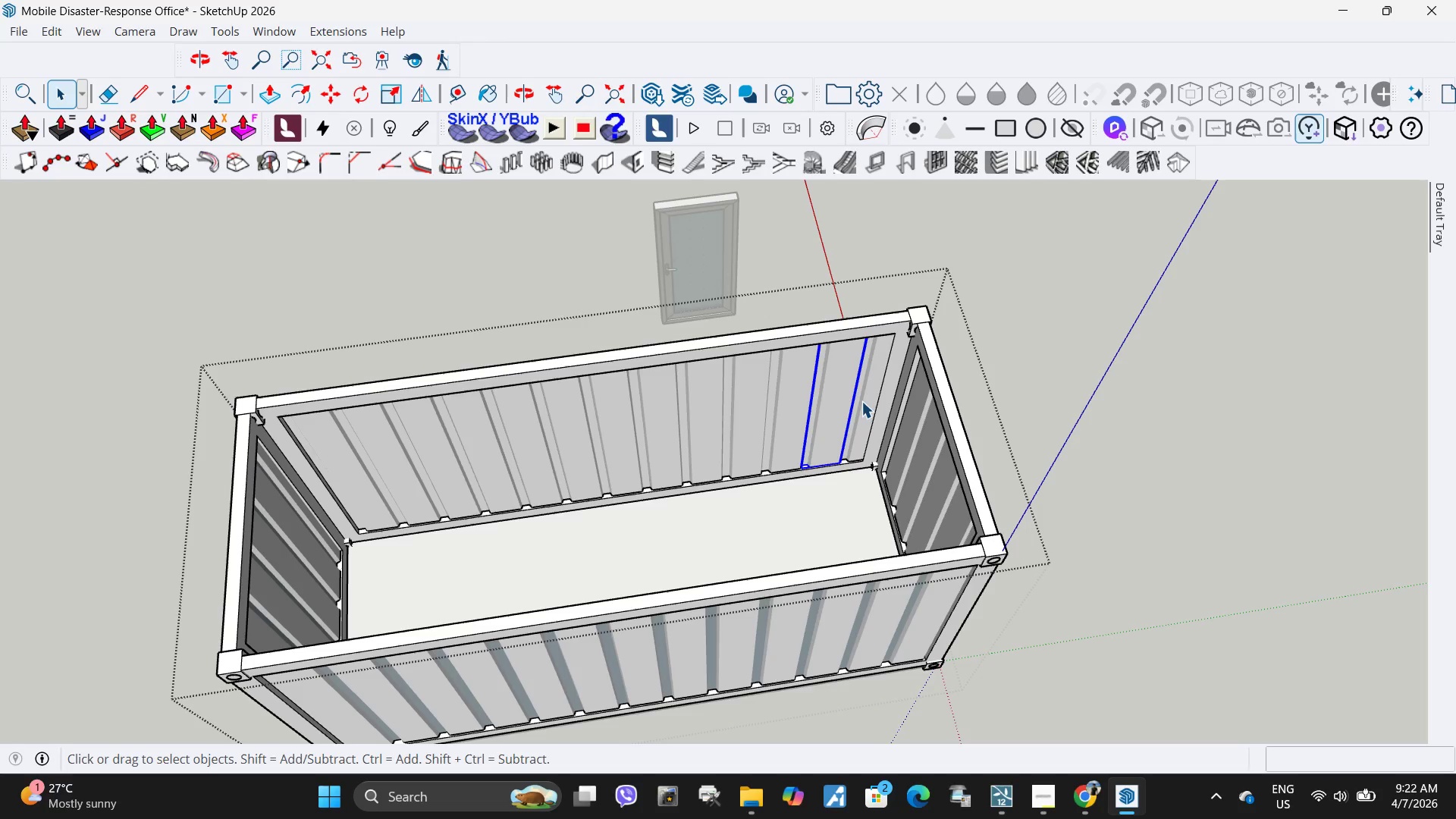 
key(Delete)
 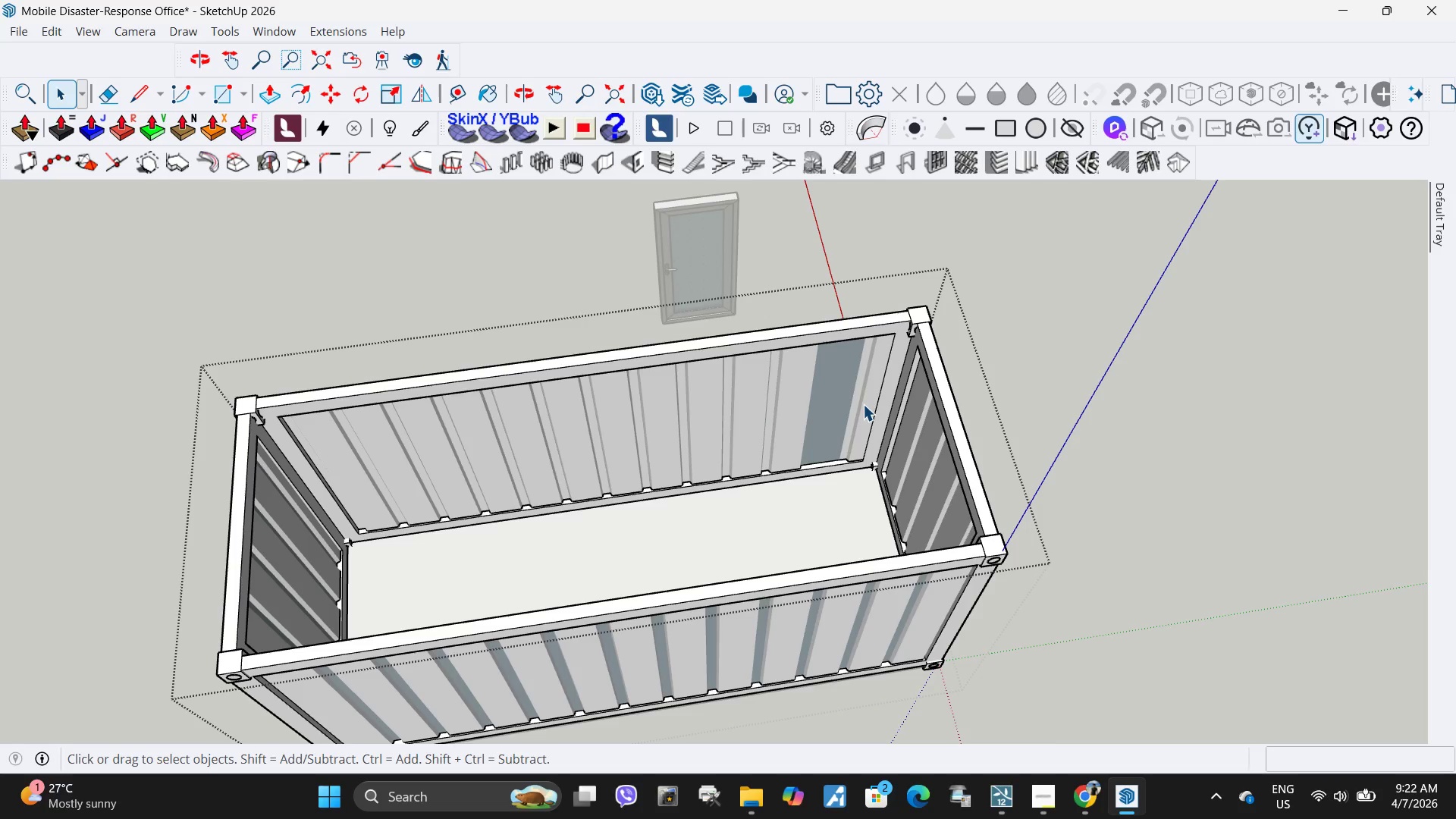 
left_click([863, 404])
 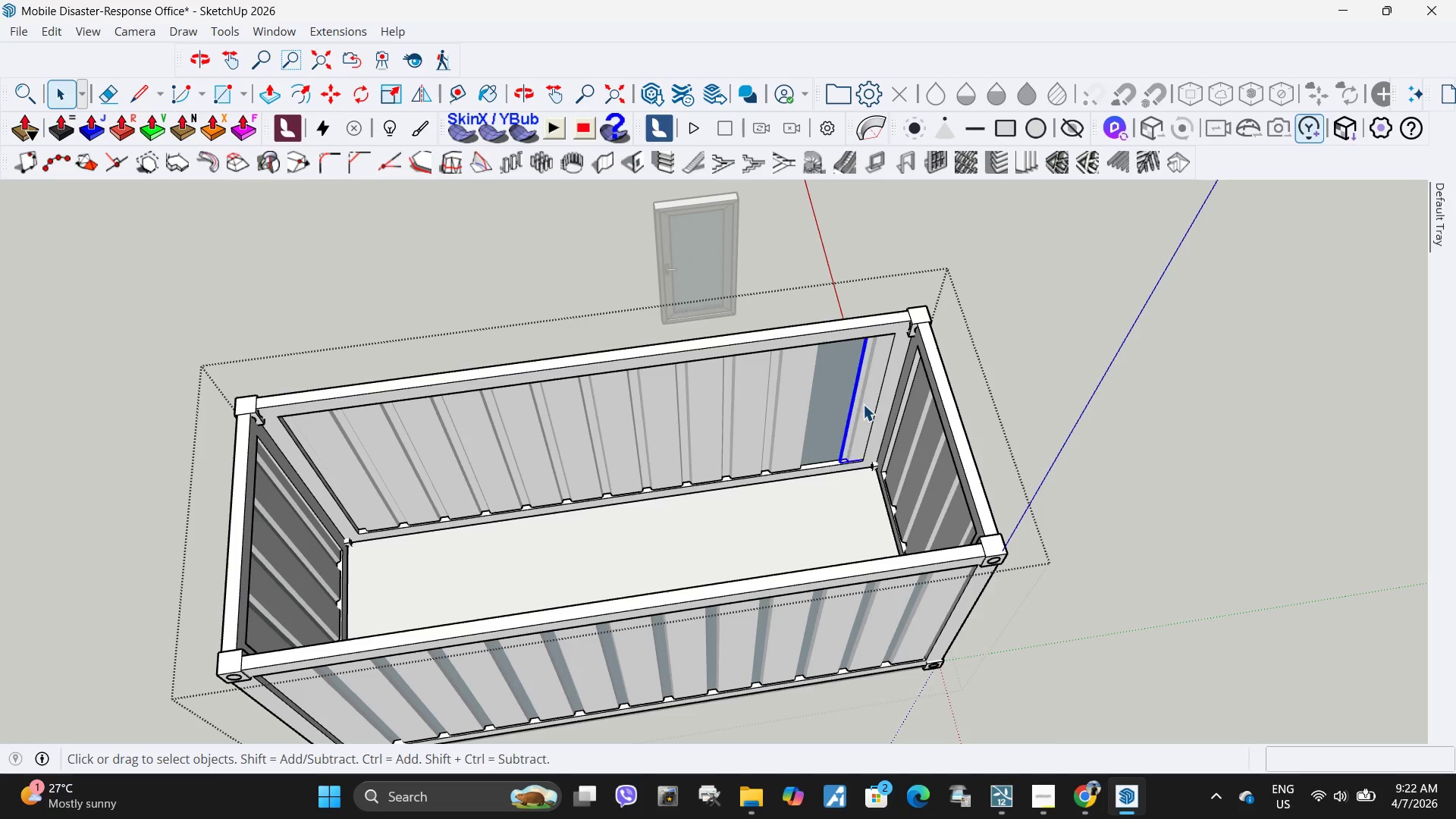 
key(Delete)
 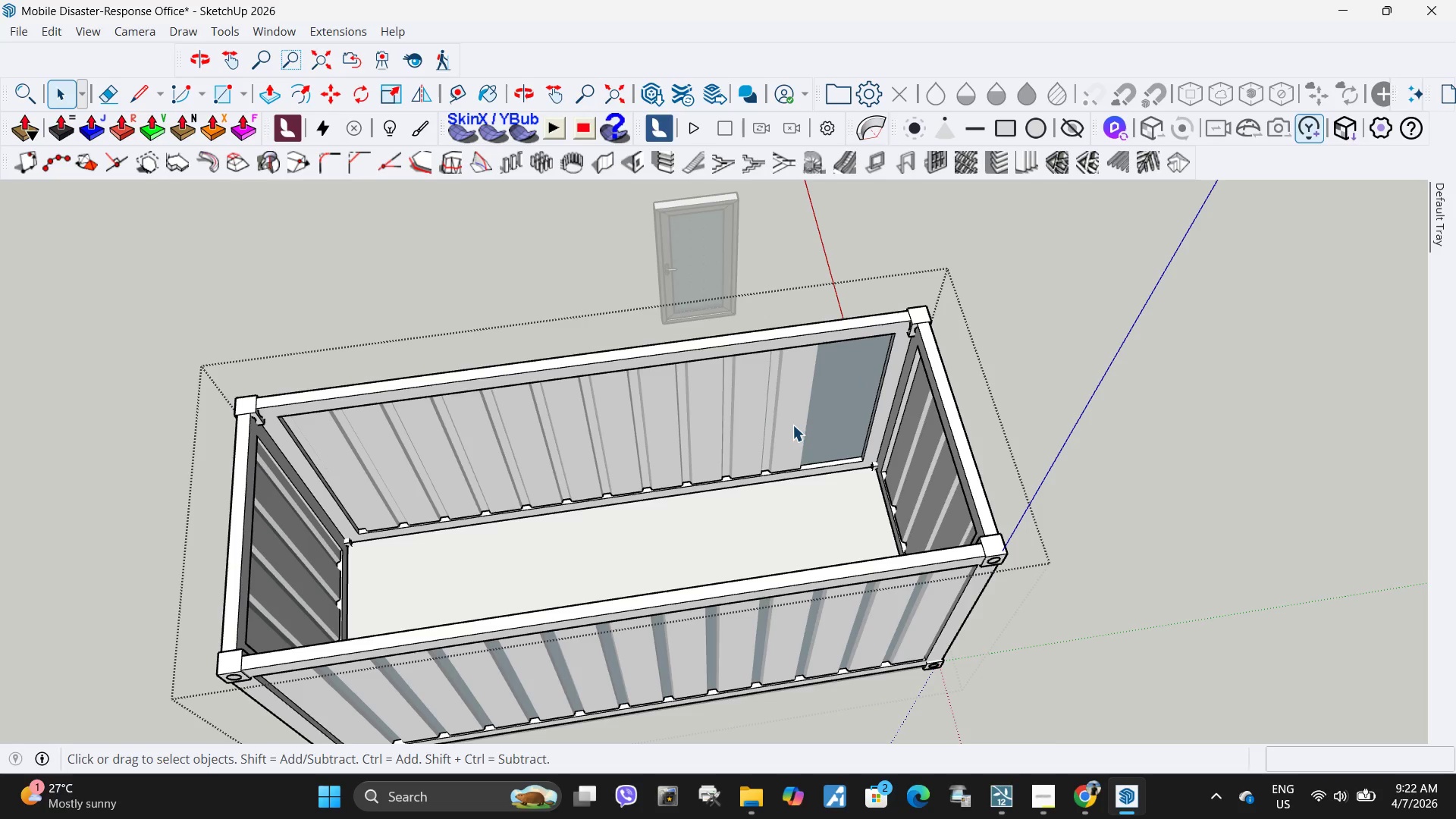 
left_click([792, 425])
 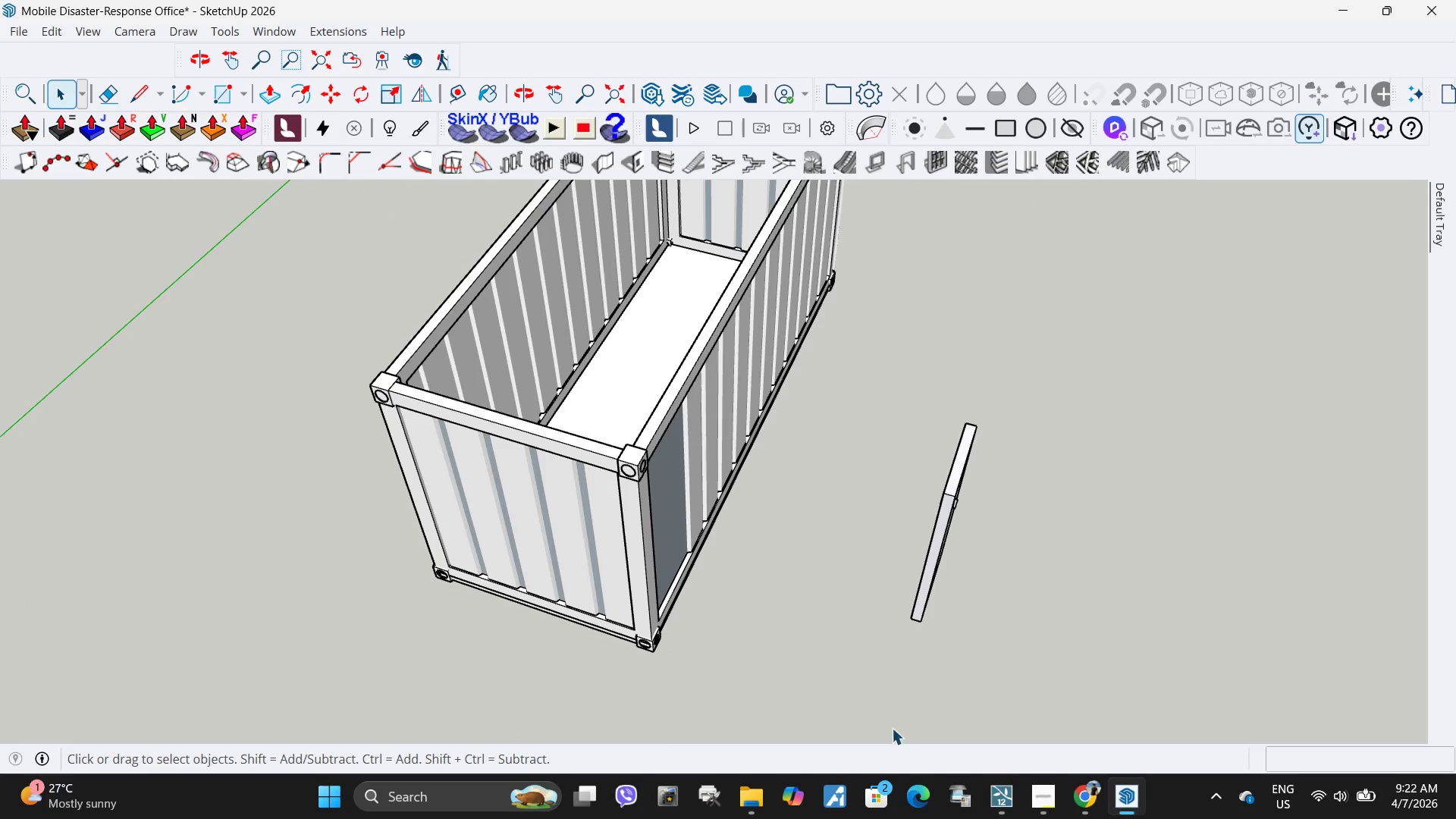 
left_click([738, 632])
 